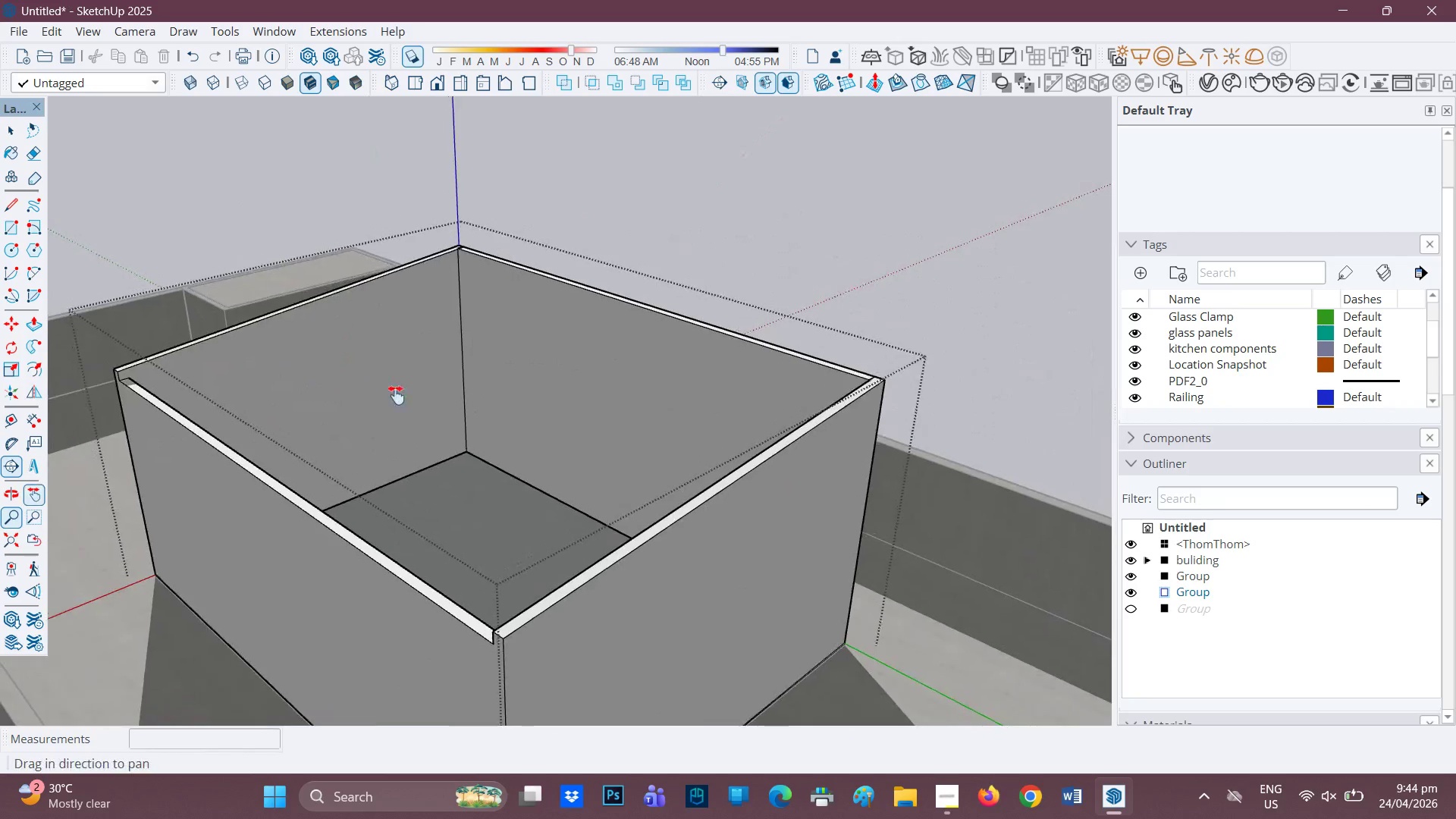 
left_click_drag(start_coordinate=[335, 367], to_coordinate=[654, 482])
 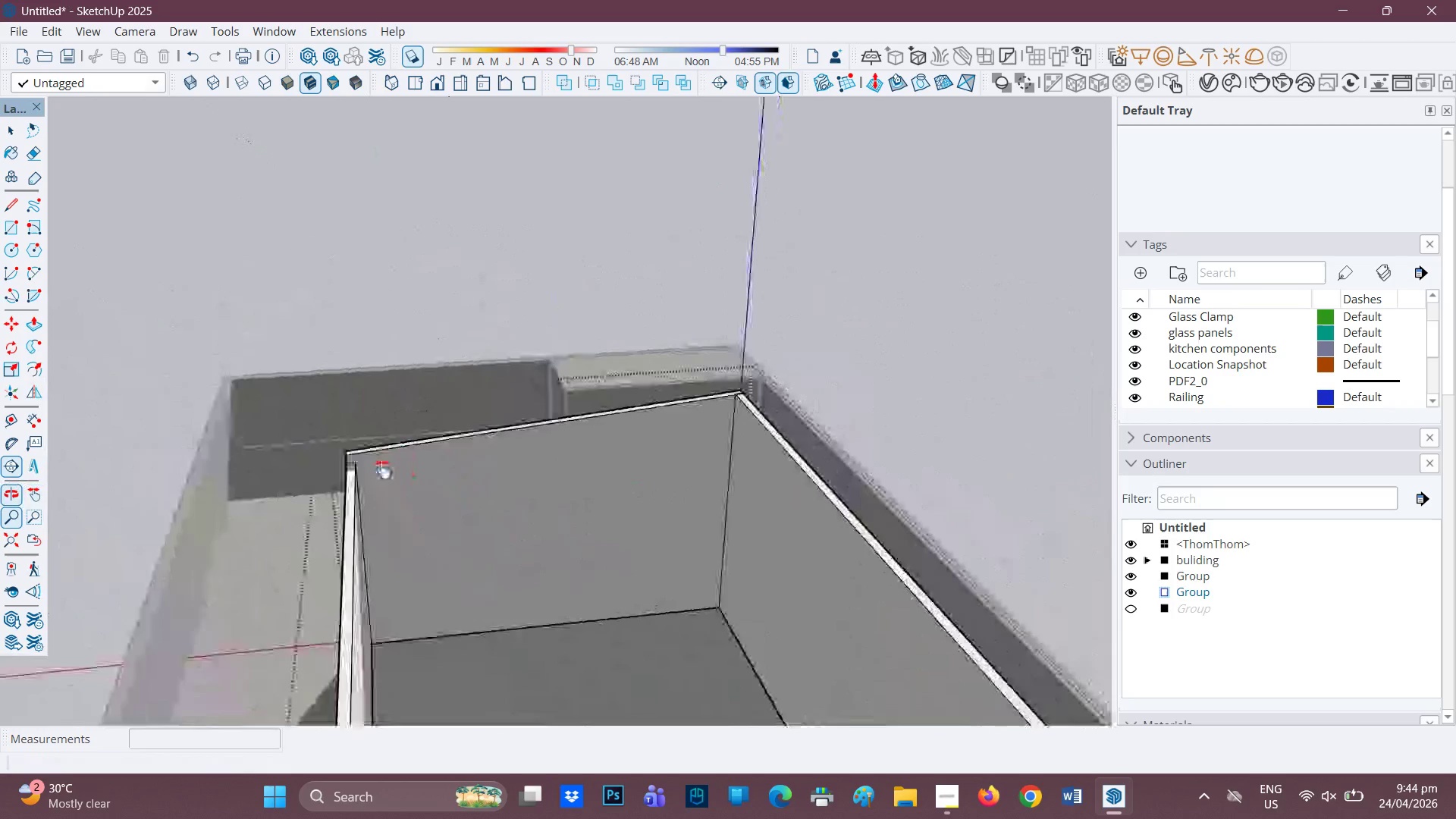 
scroll: coordinate [447, 477], scroll_direction: up, amount: 7.0
 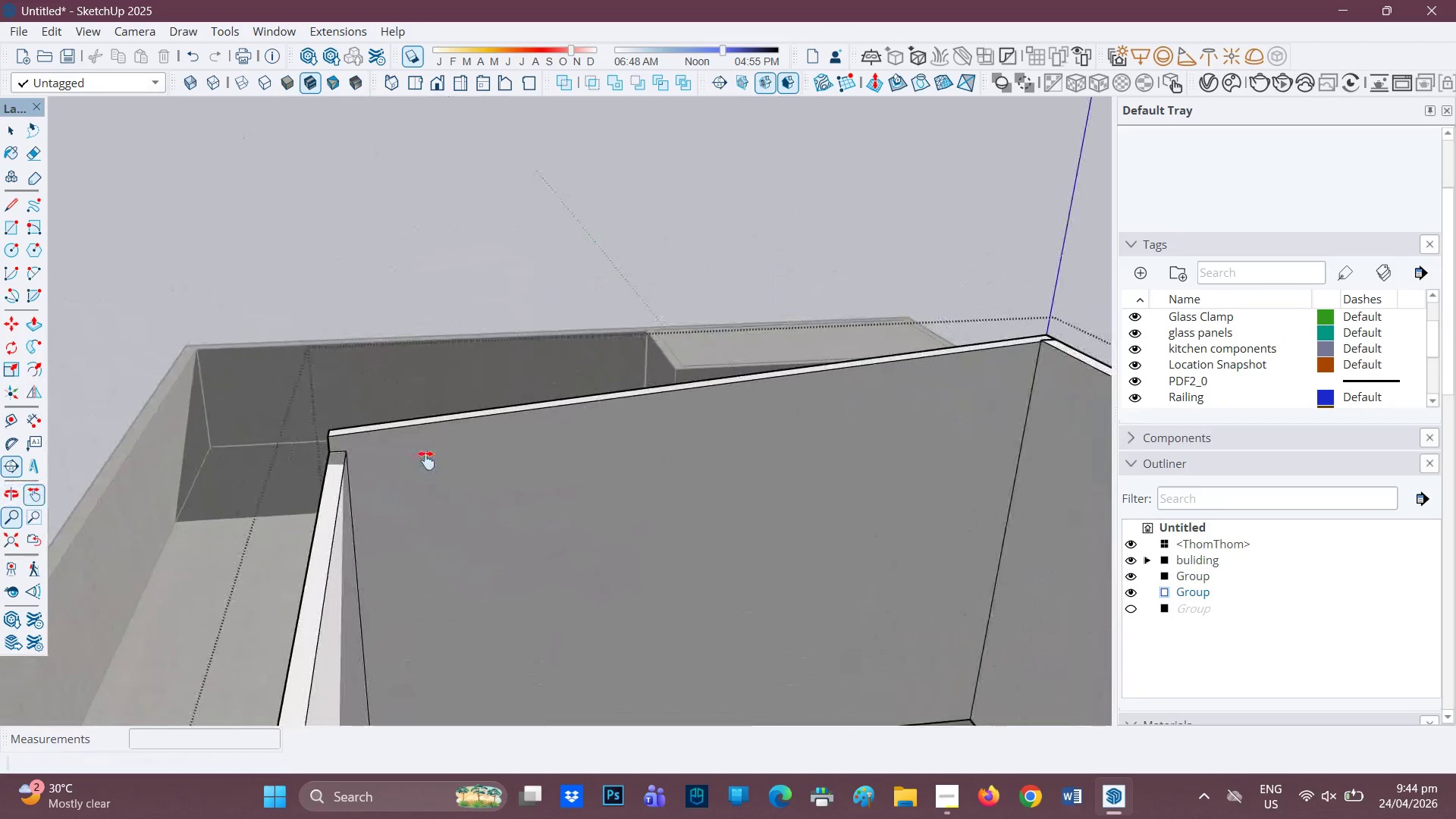 
scroll: coordinate [426, 460], scroll_direction: down, amount: 2.0
 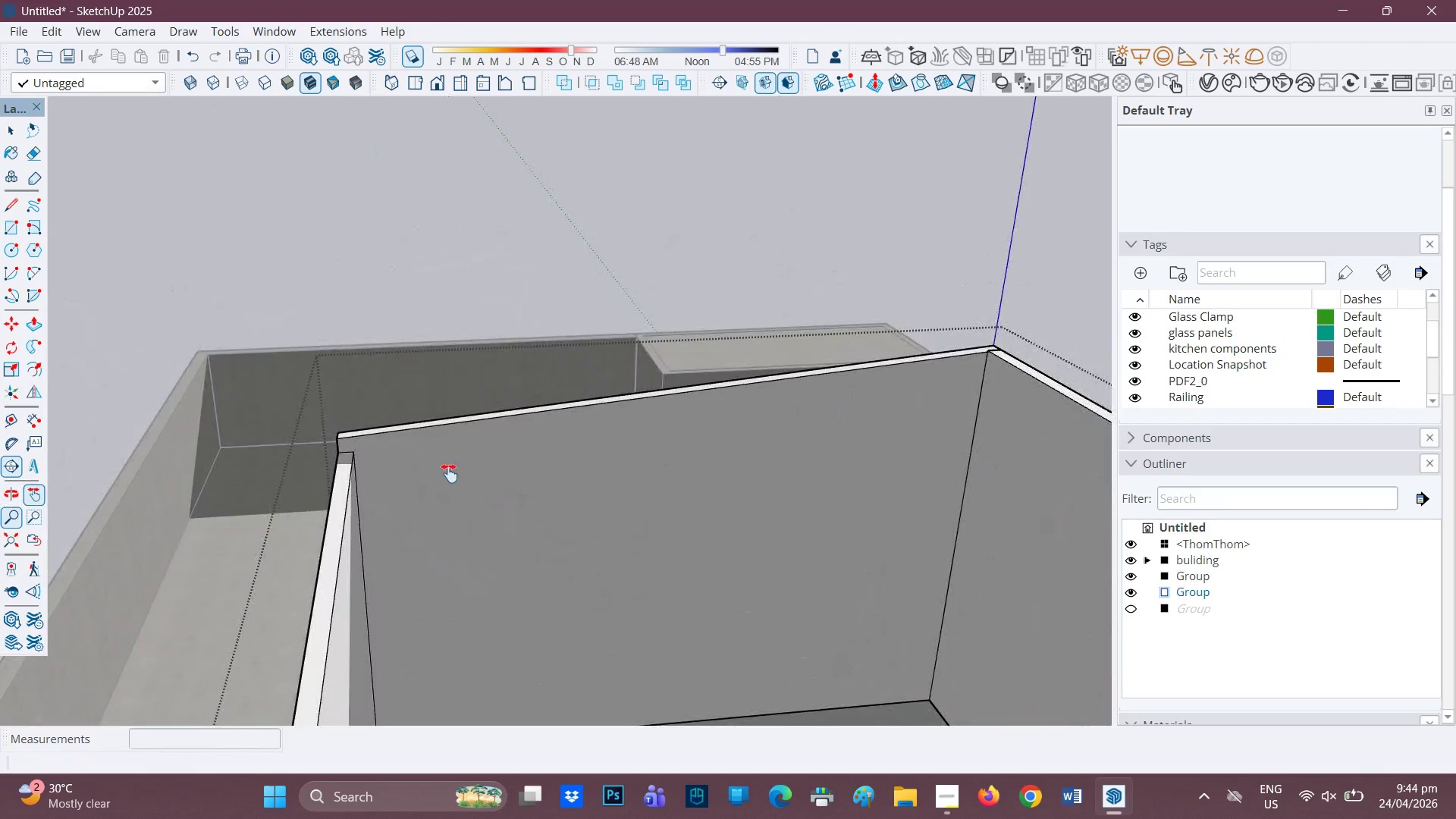 
key(L)
 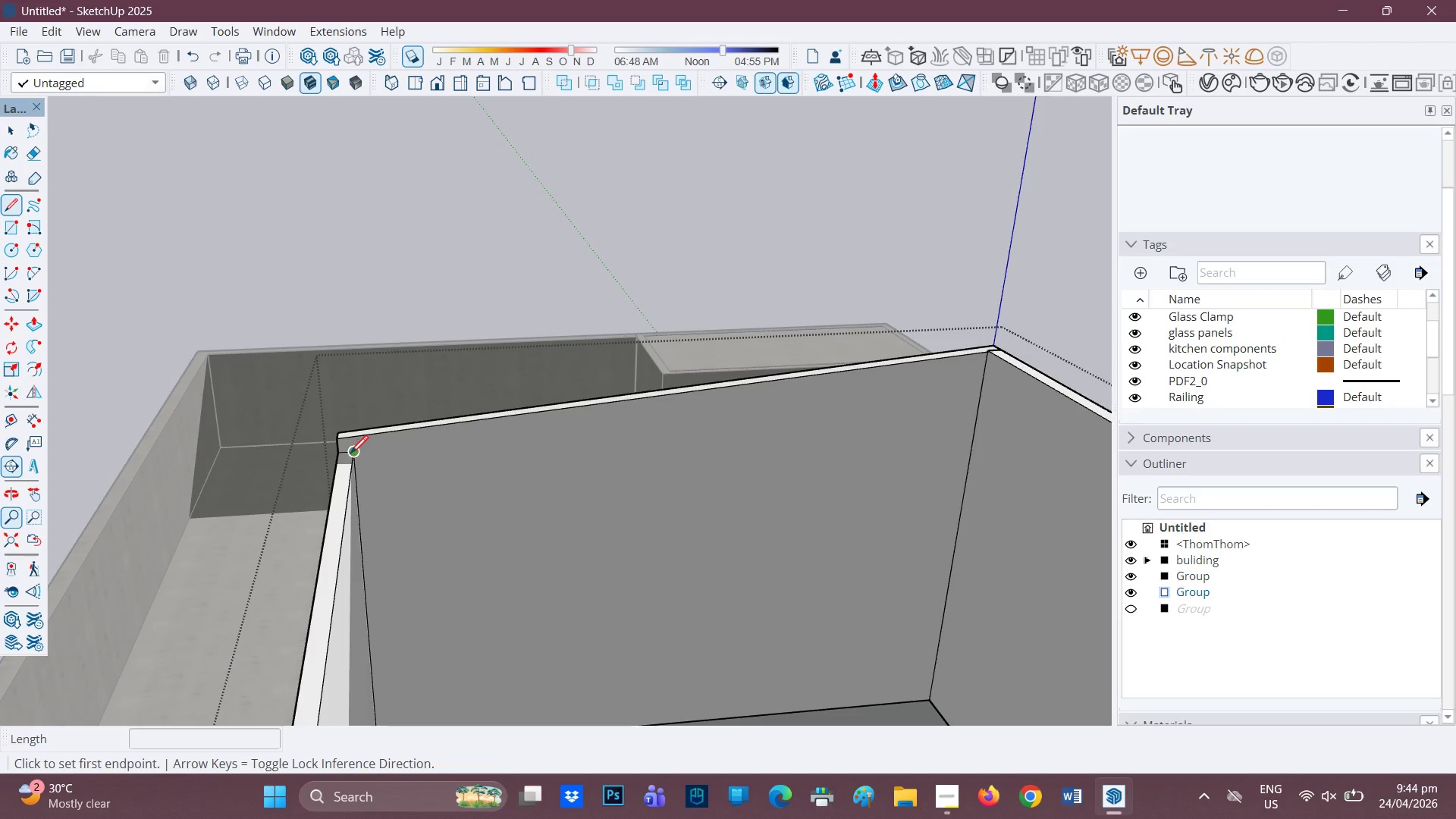 
left_click([350, 455])
 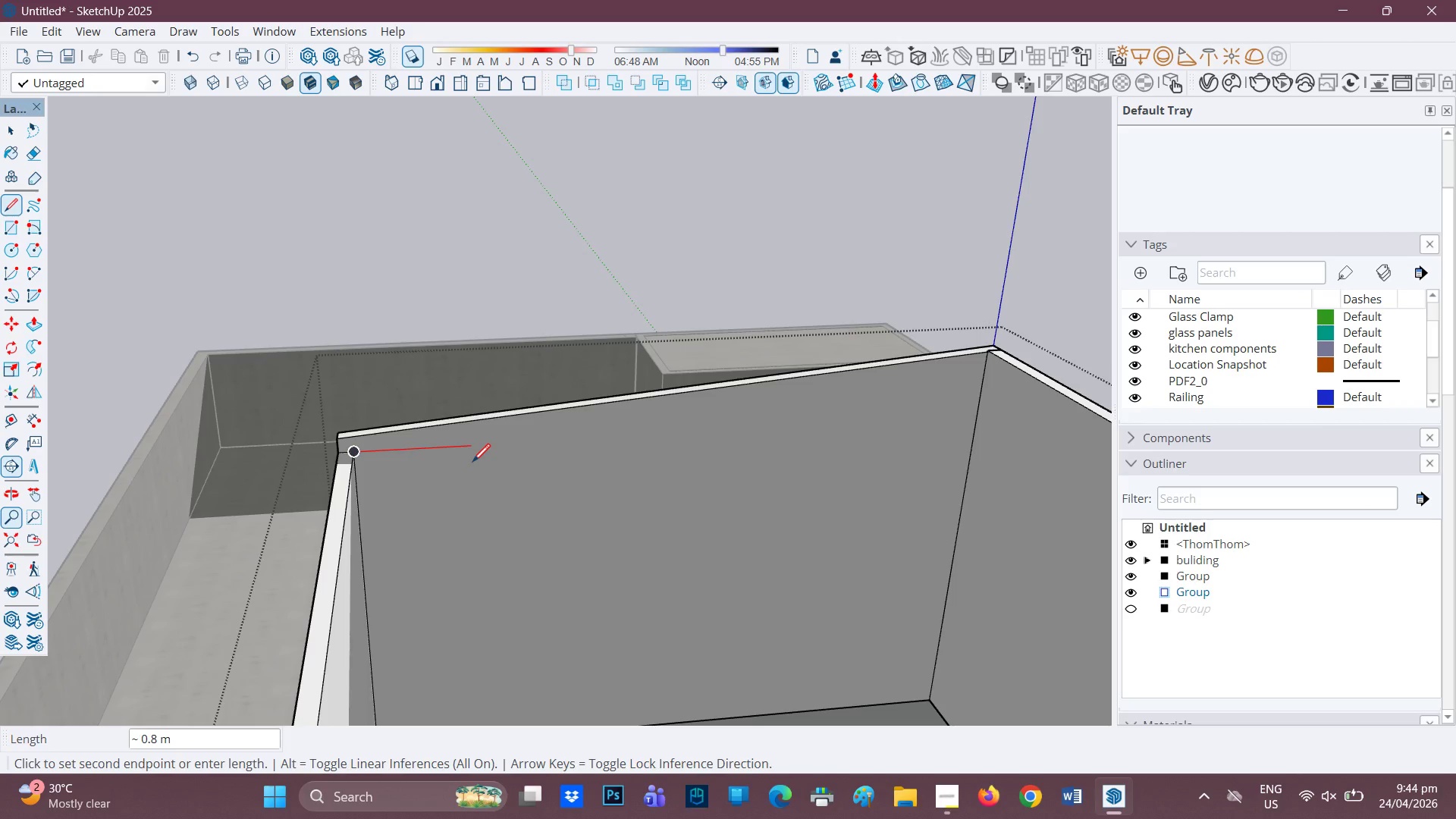 
key(Space)
 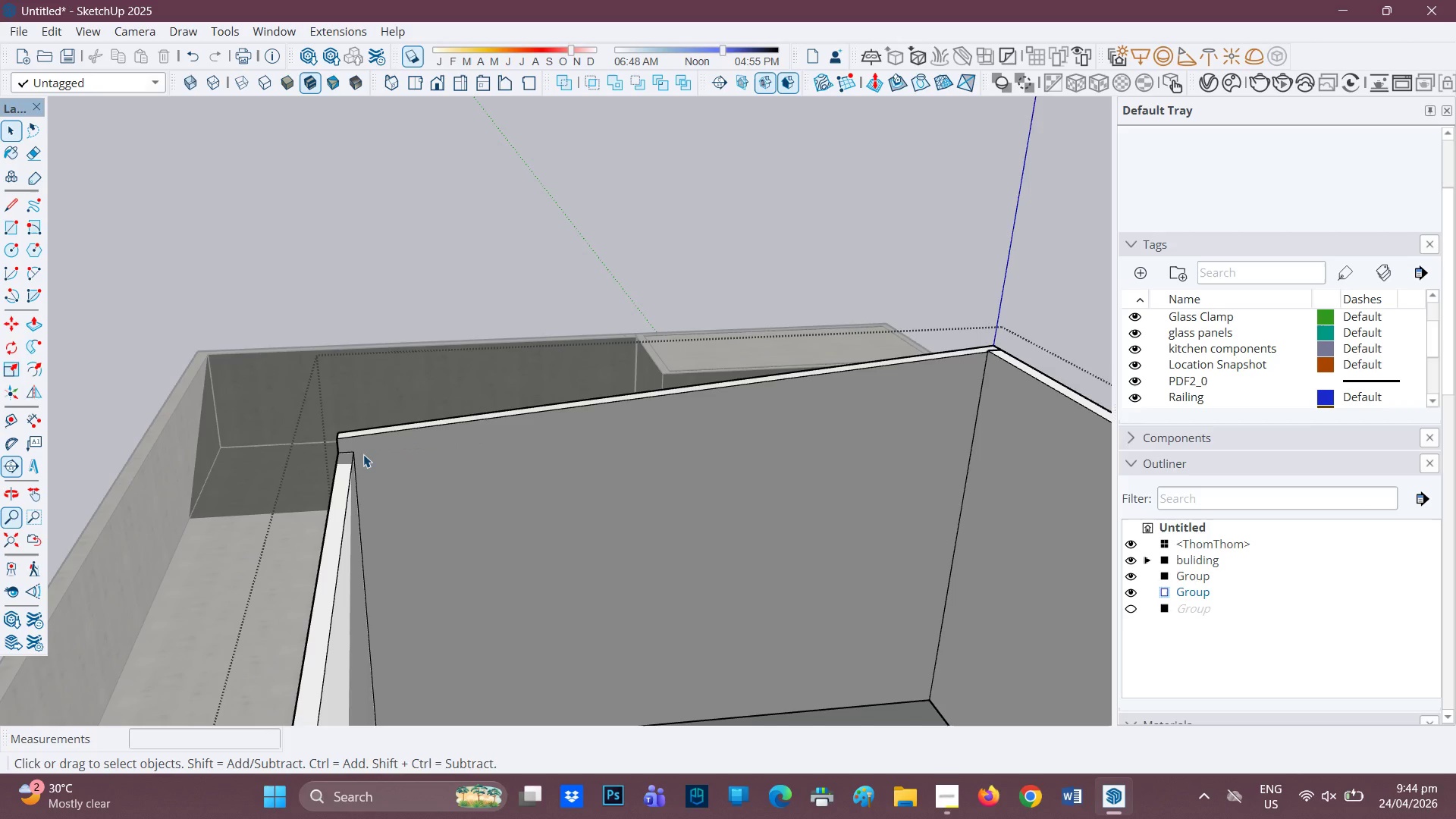 
key(L)
 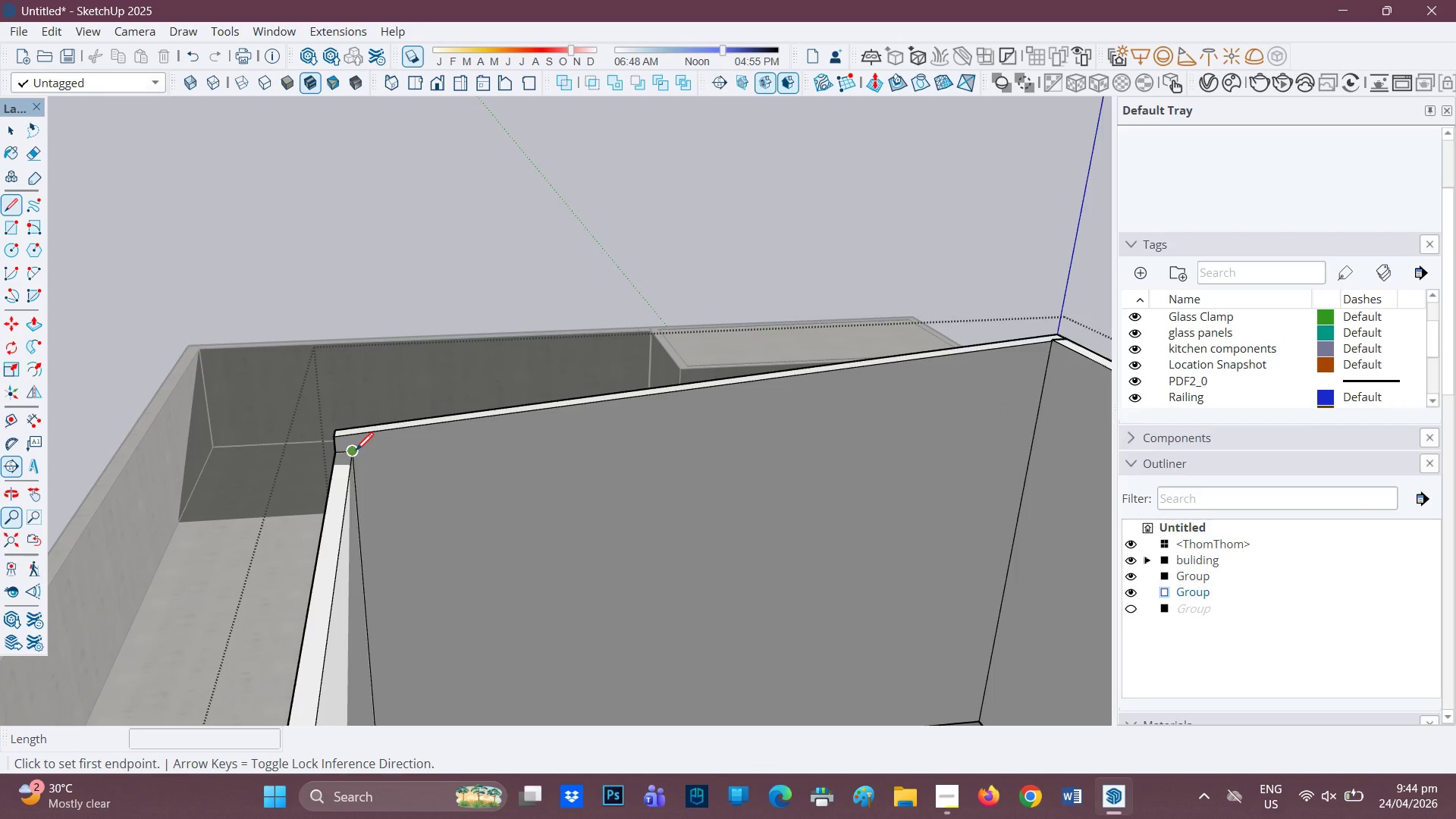 
scroll: coordinate [364, 457], scroll_direction: up, amount: 1.0
 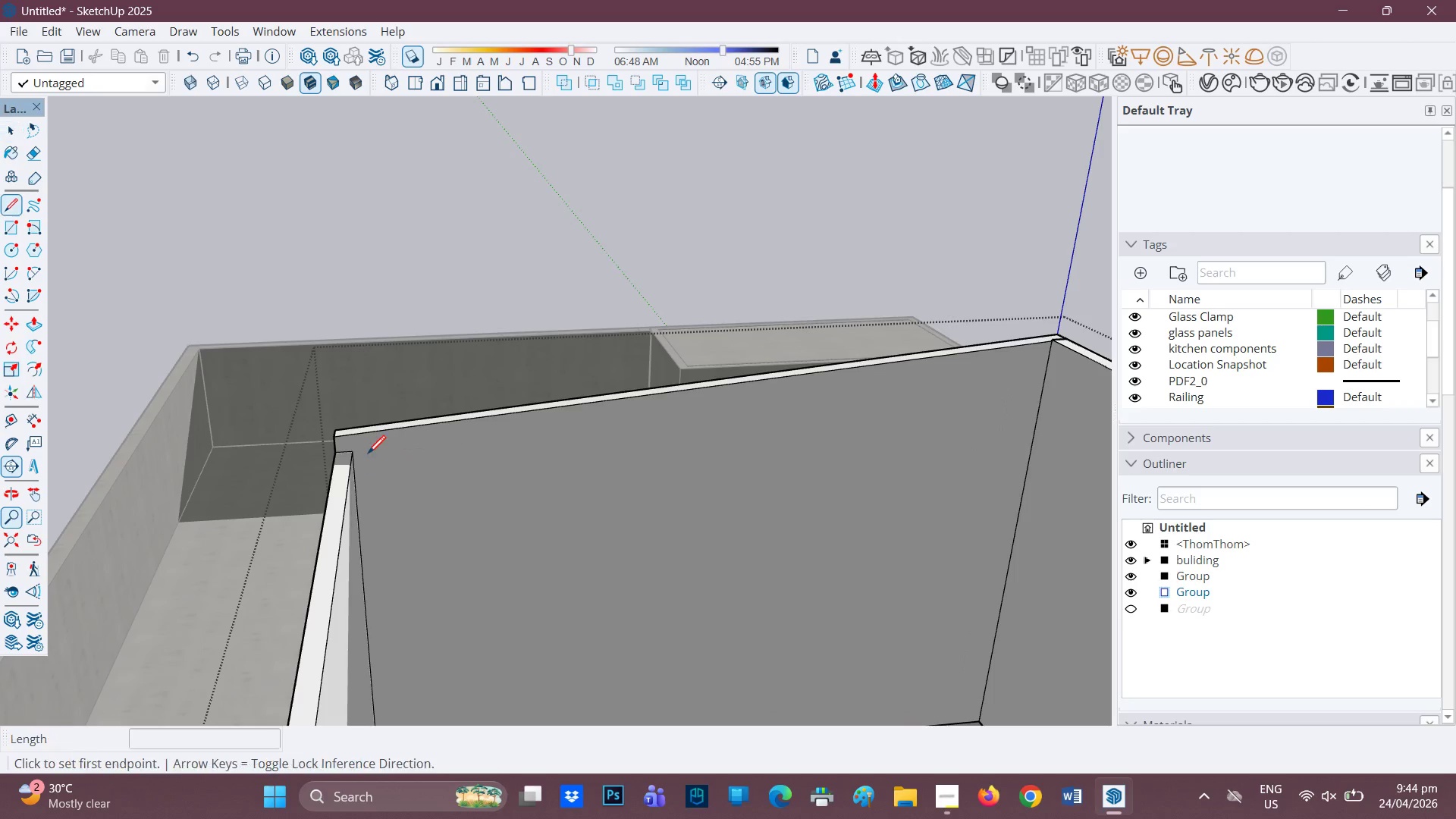 
left_click_drag(start_coordinate=[356, 452], to_coordinate=[364, 452])
 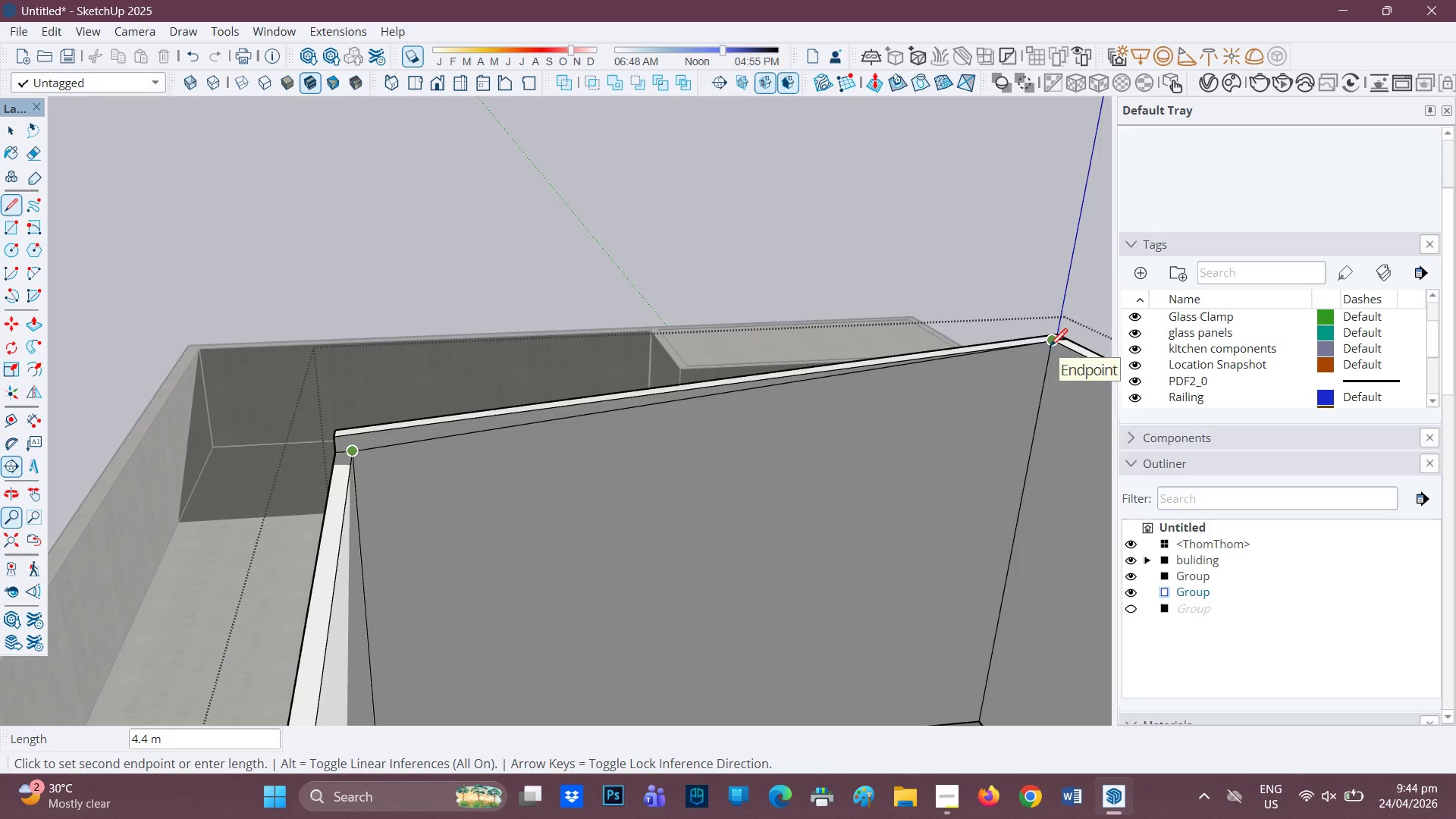 
key(P)
 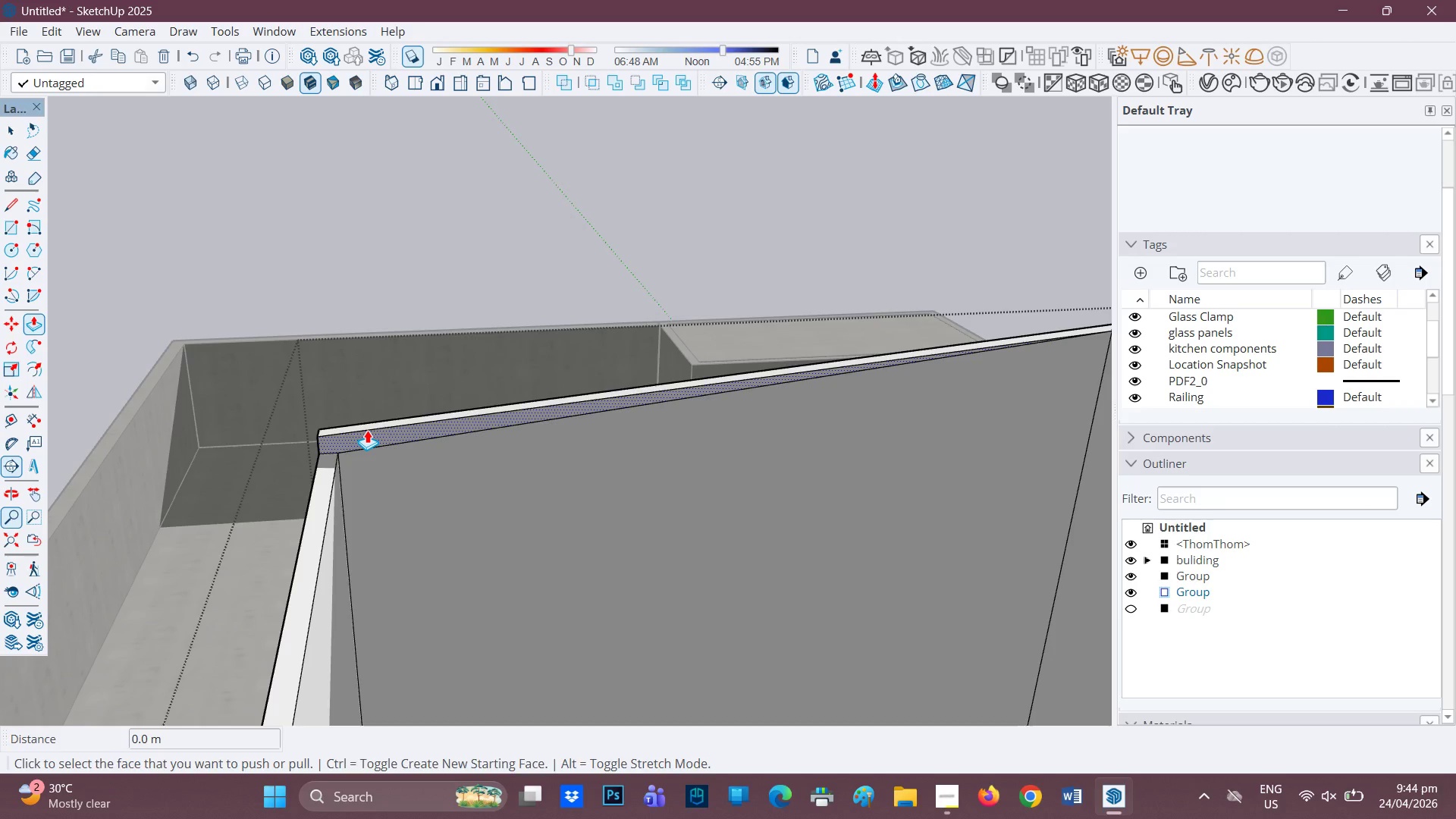 
scroll: coordinate [480, 438], scroll_direction: up, amount: 1.0
 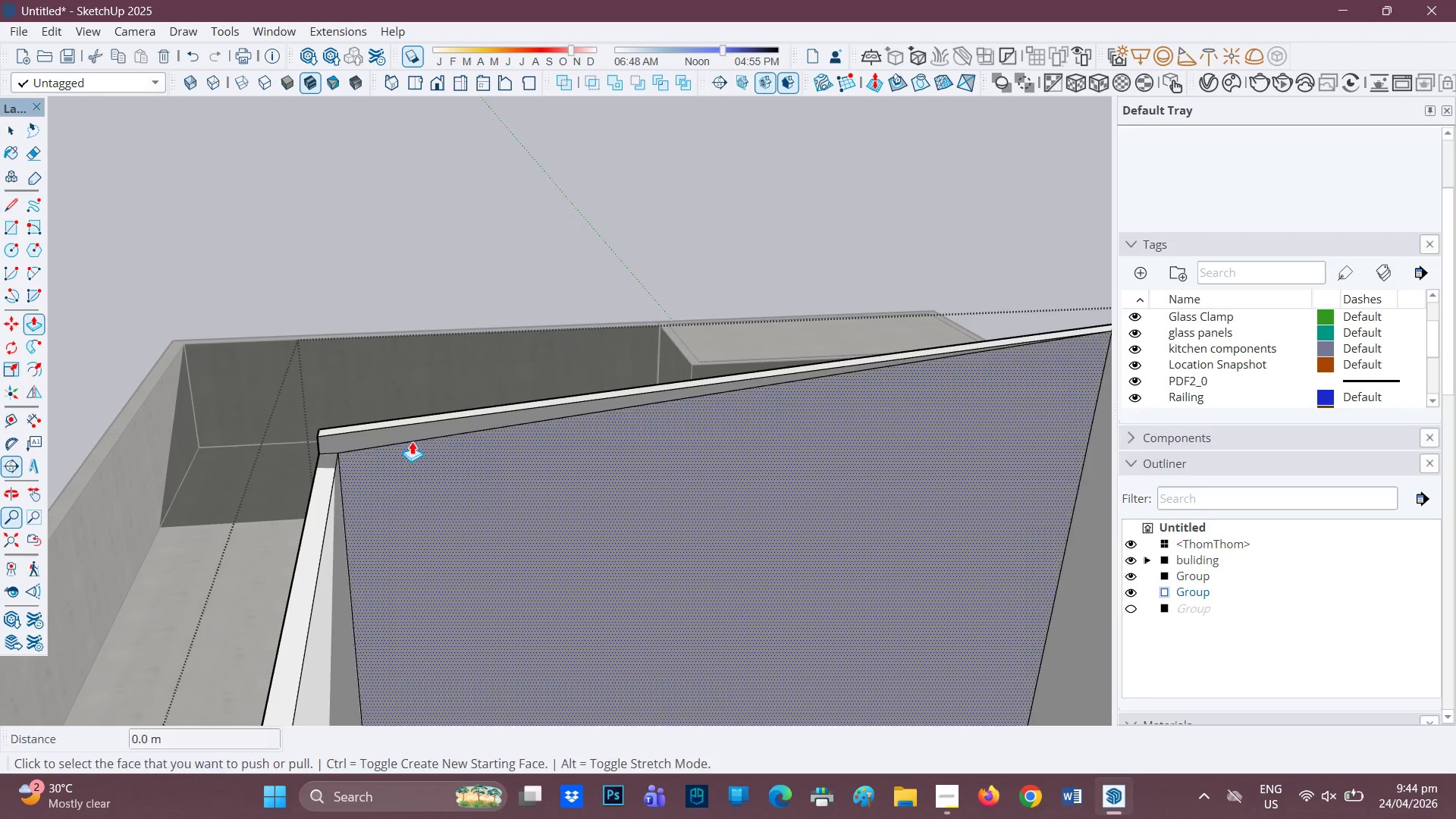 
left_click([367, 430])
 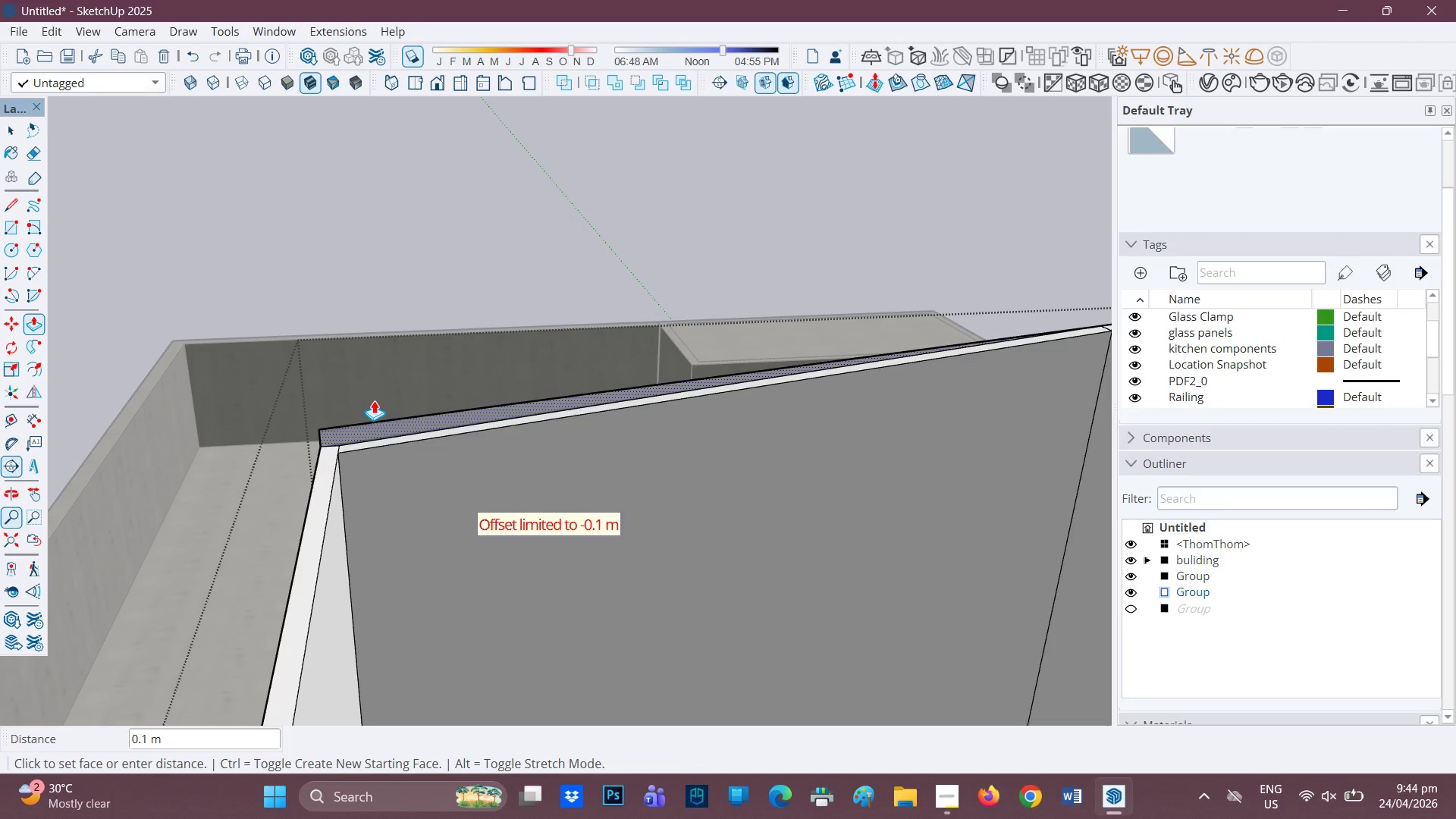 
left_click([374, 400])
 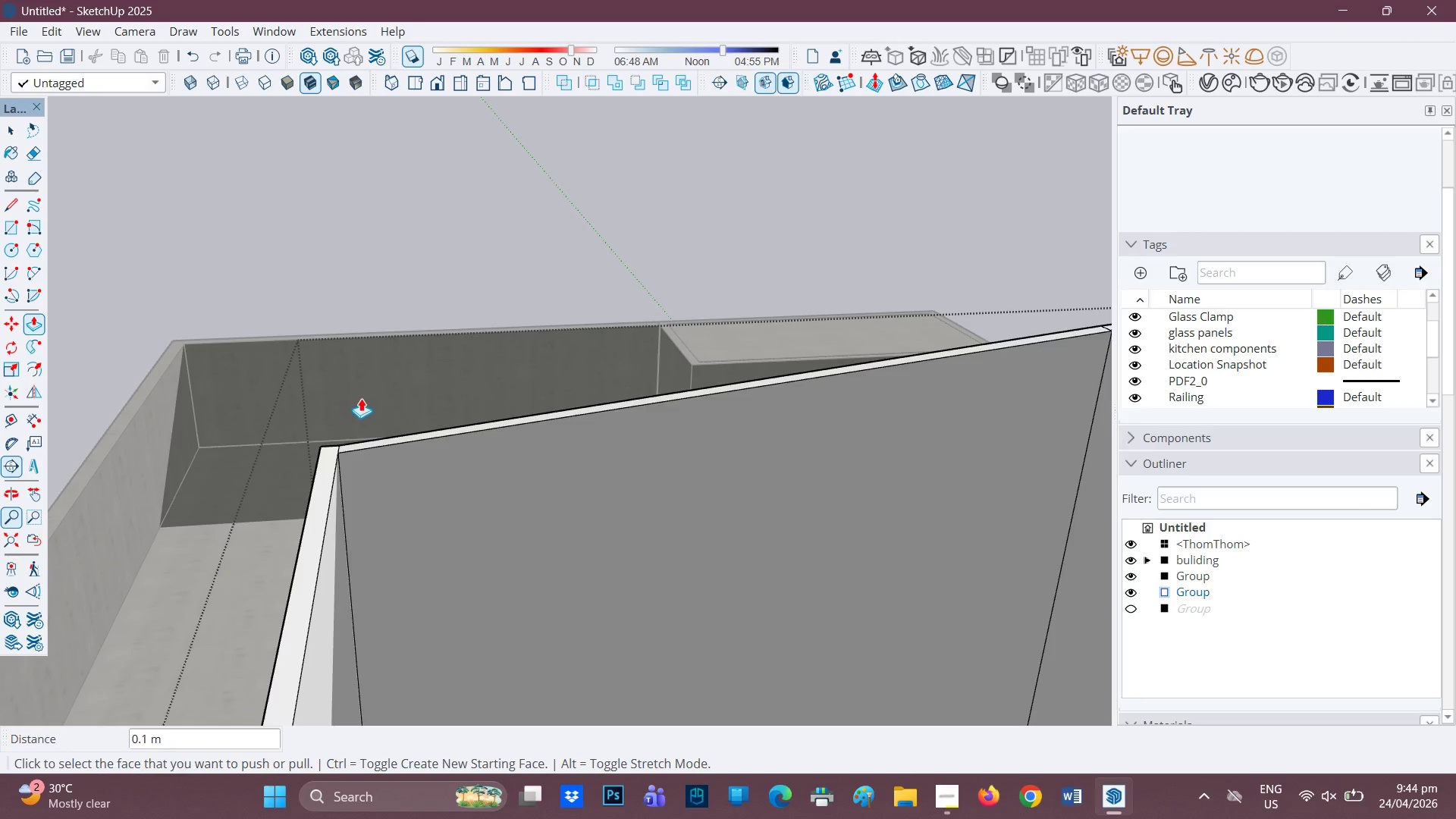 
scroll: coordinate [374, 411], scroll_direction: down, amount: 3.0
 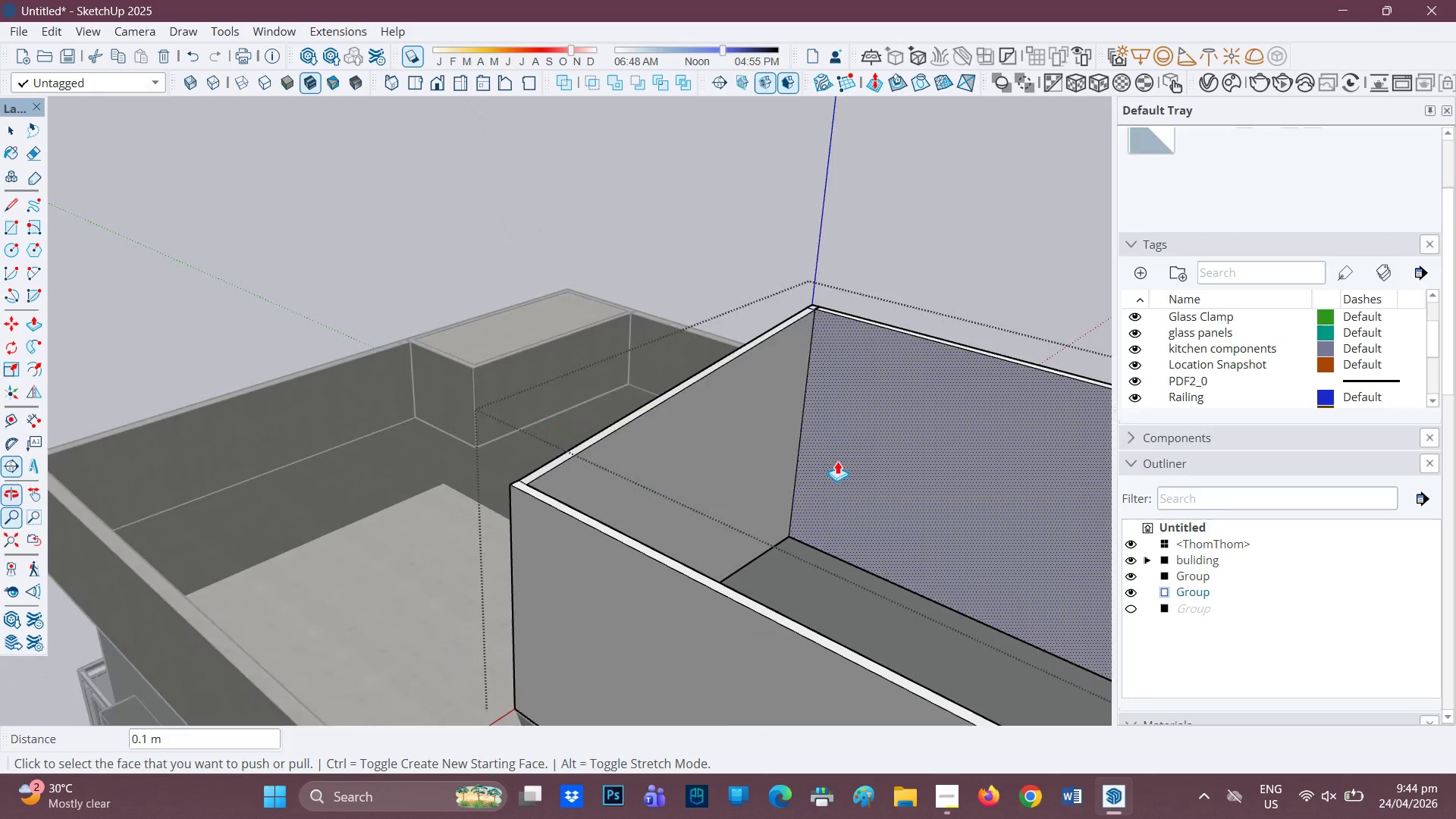 
scroll: coordinate [1071, 500], scroll_direction: up, amount: 5.0
 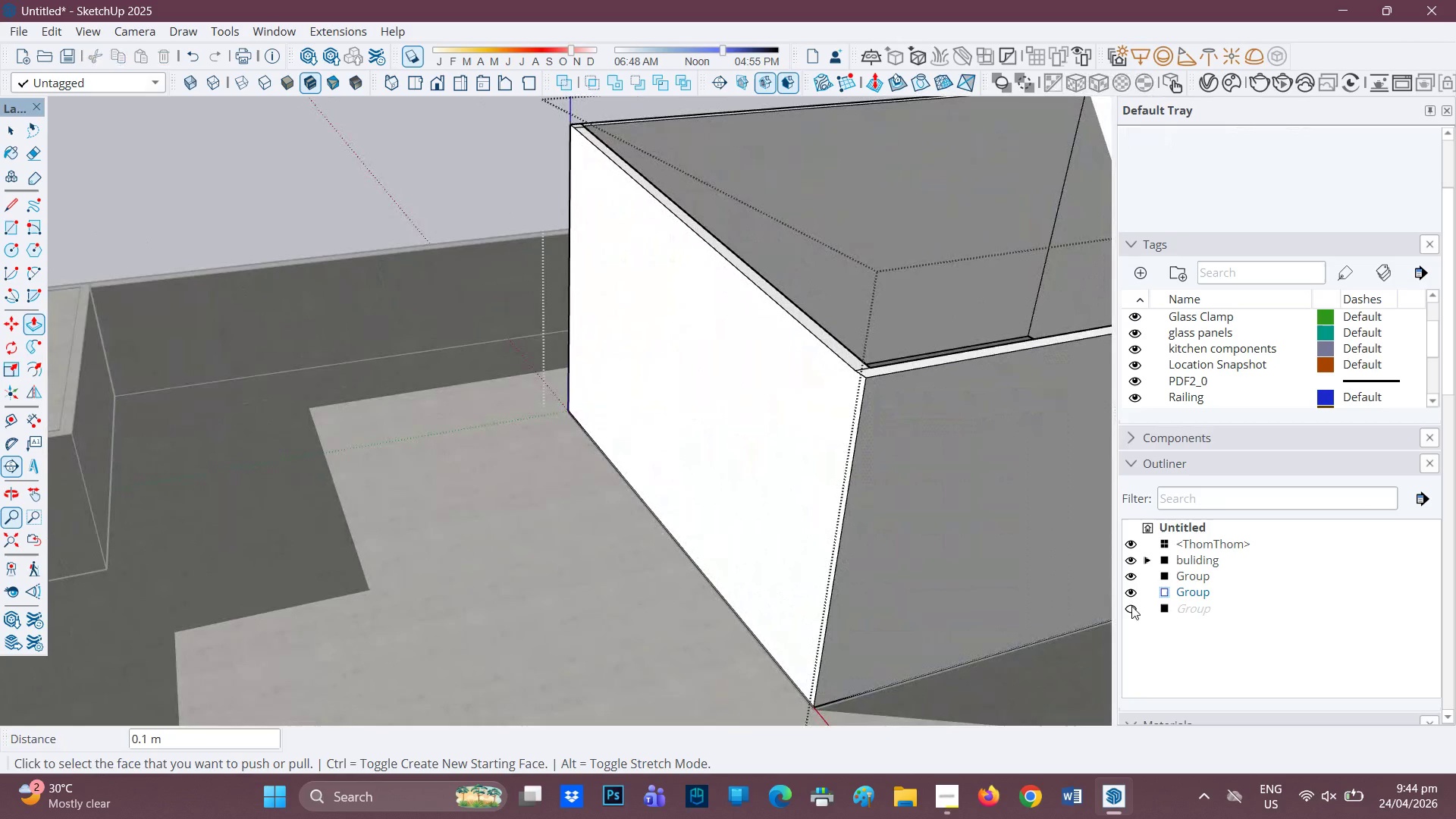 
left_click([1131, 606])
 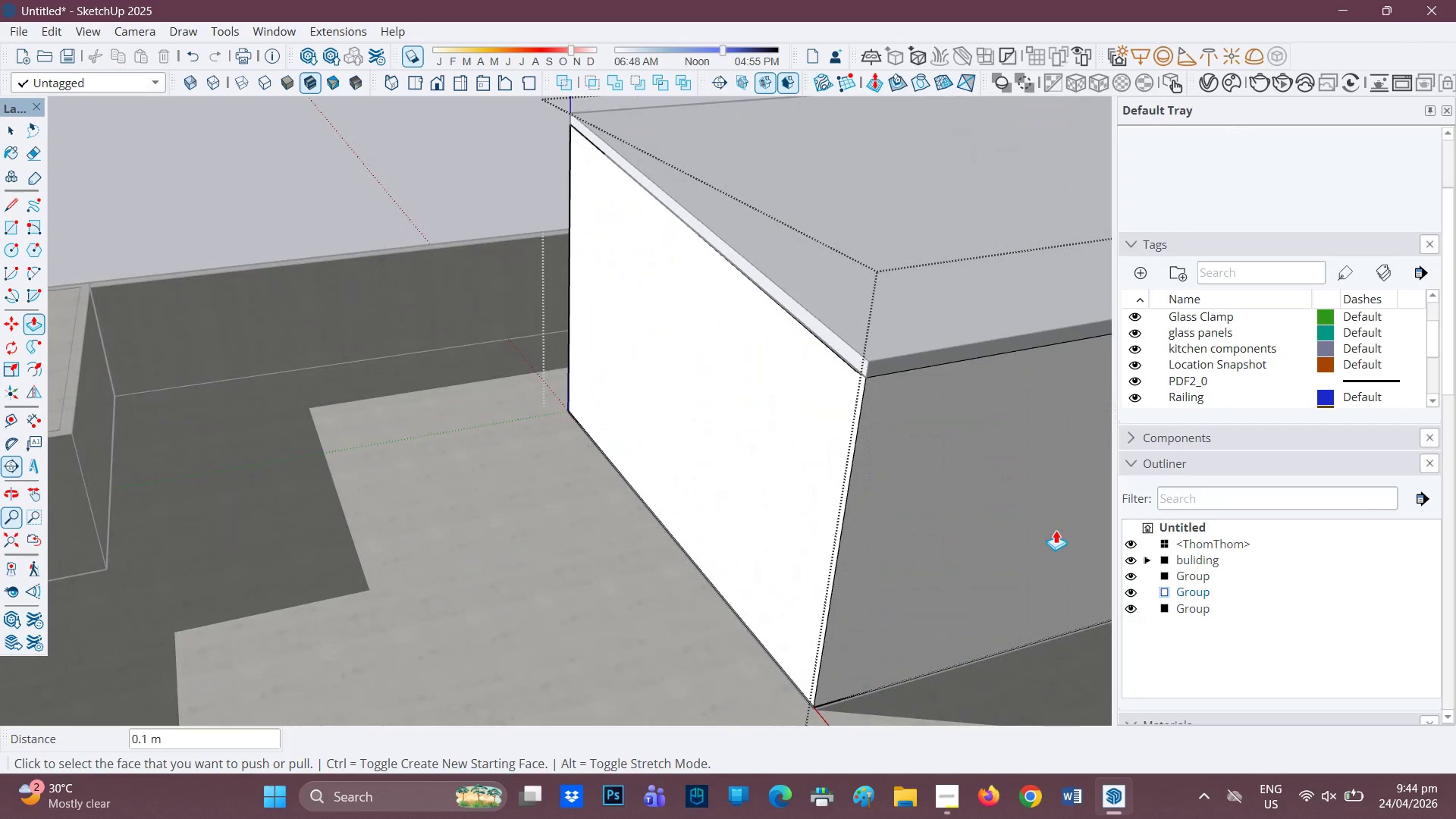 
scroll: coordinate [752, 322], scroll_direction: down, amount: 2.0
 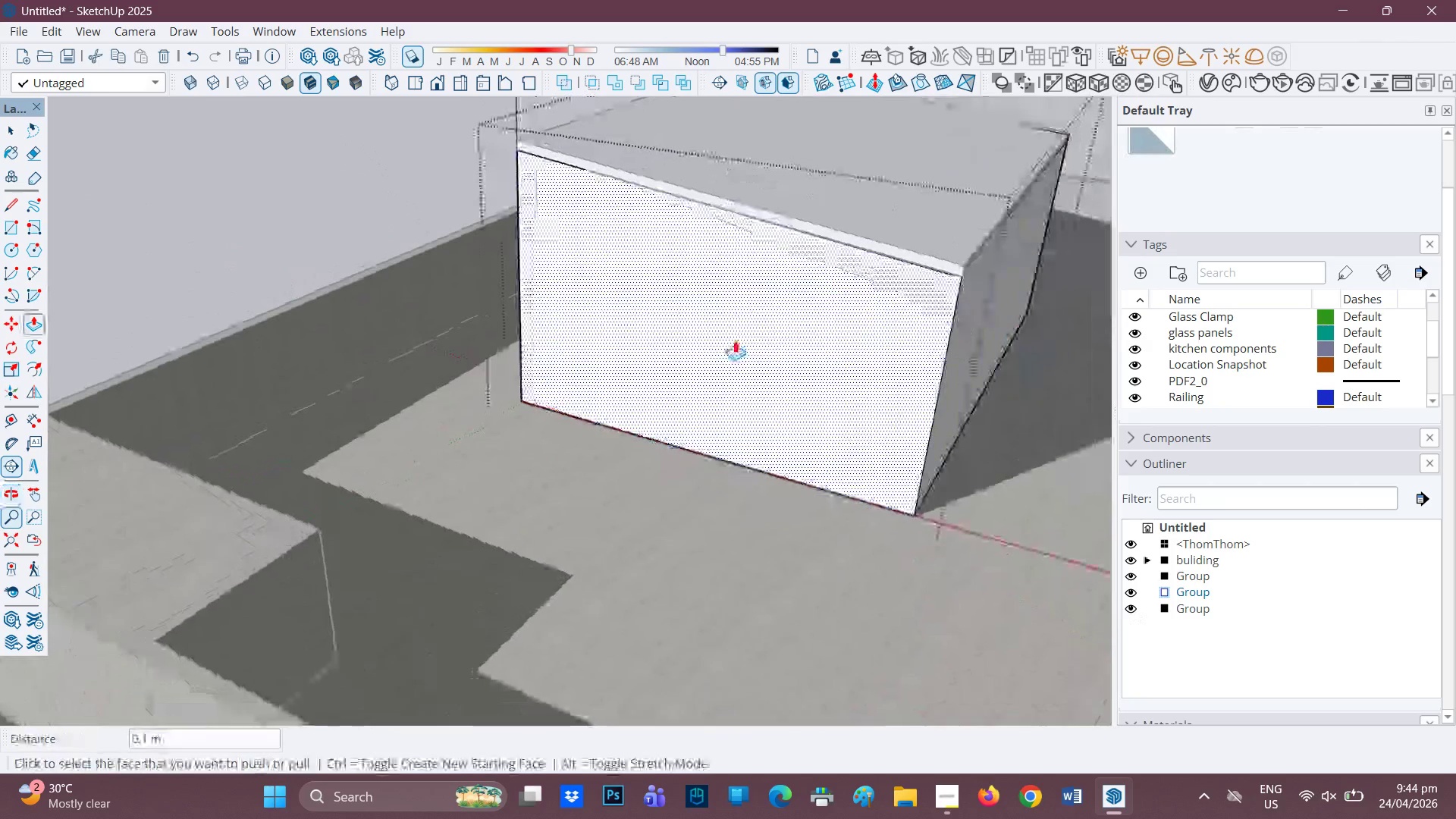 
scroll: coordinate [709, 347], scroll_direction: up, amount: 1.0
 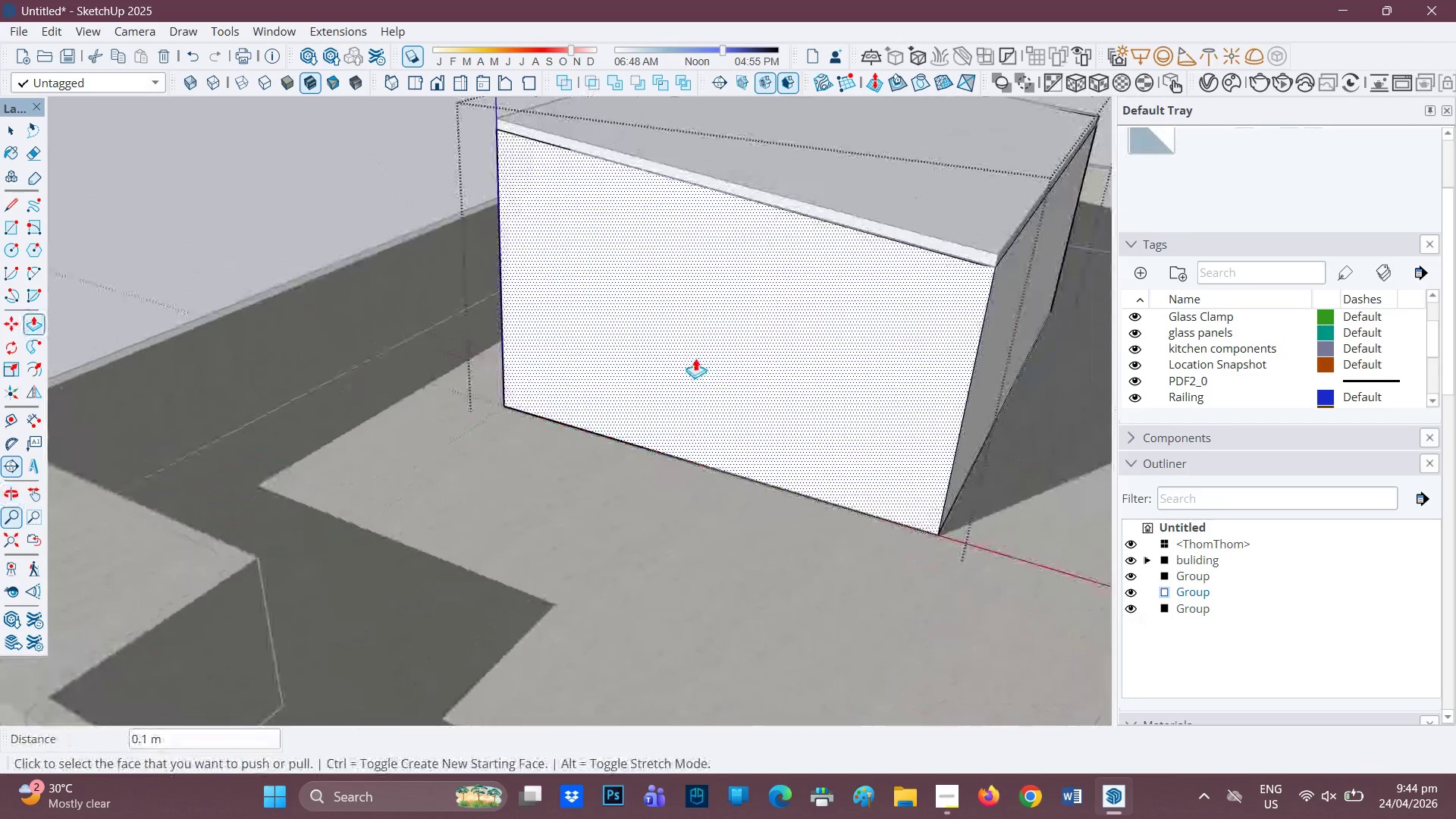 
type(jh)
 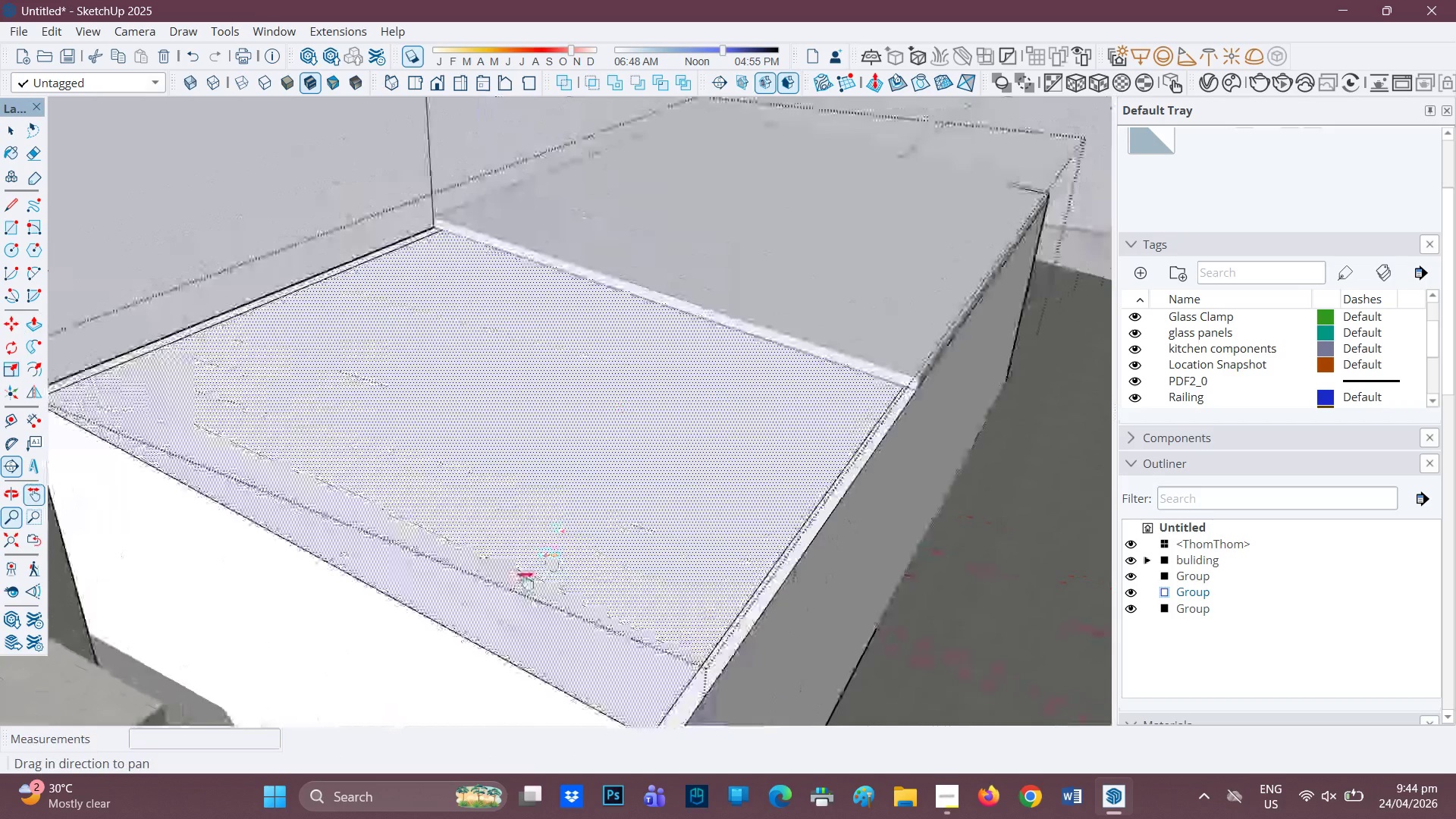 
left_click_drag(start_coordinate=[694, 359], to_coordinate=[401, 595])
 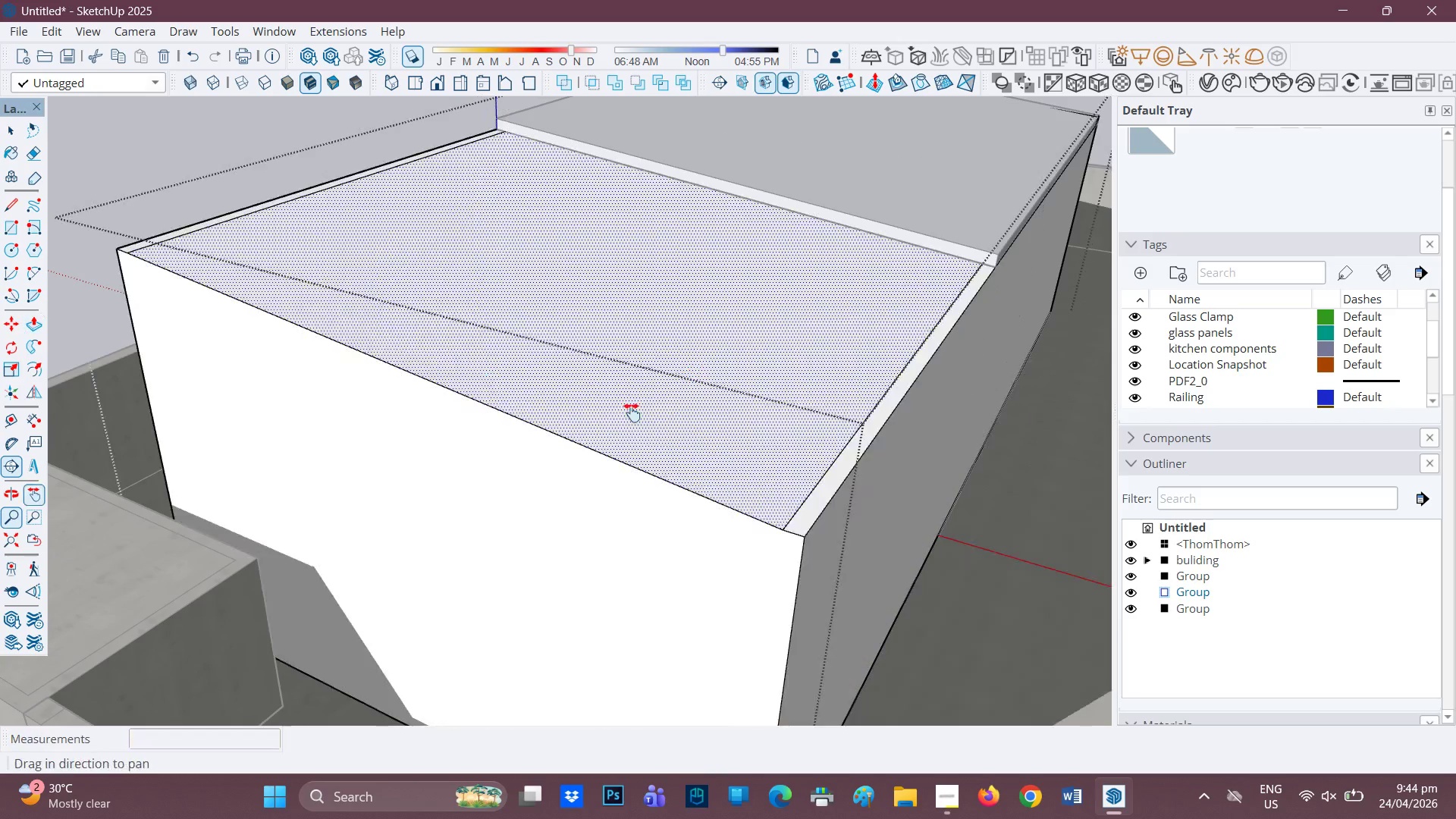 
left_click_drag(start_coordinate=[635, 410], to_coordinate=[522, 583])
 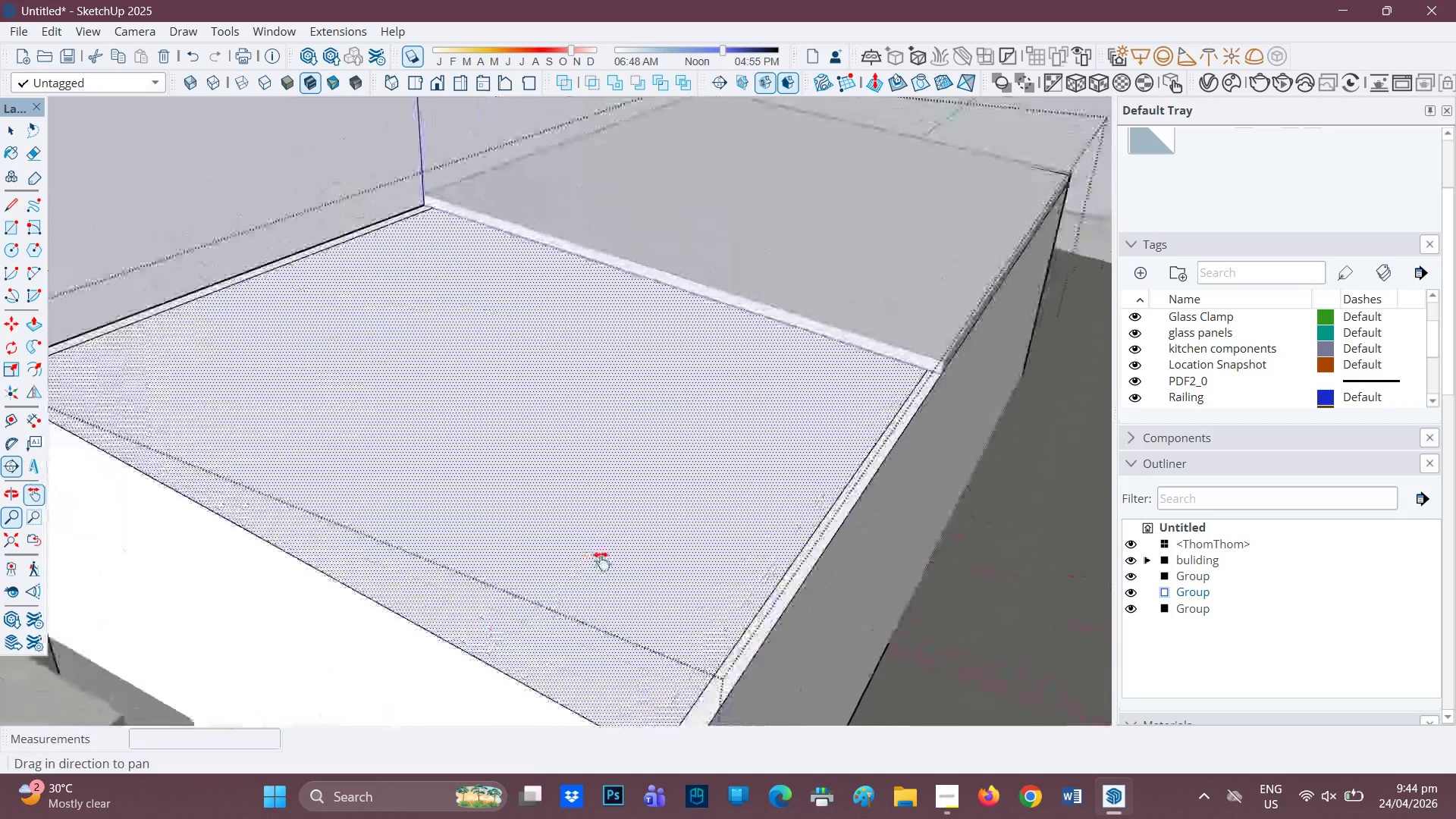 
scroll: coordinate [601, 561], scroll_direction: up, amount: 2.0
 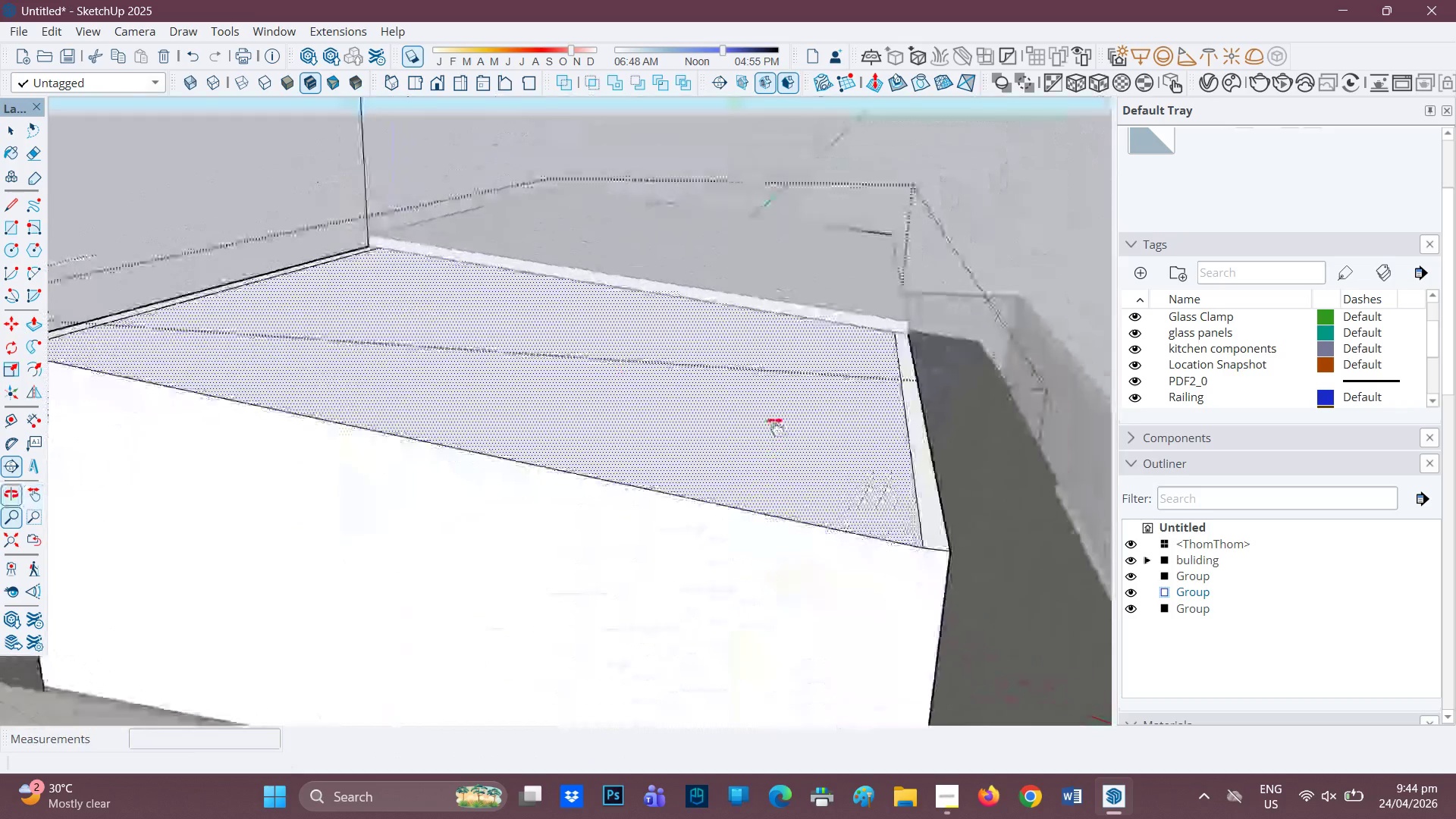 
scroll: coordinate [775, 425], scroll_direction: down, amount: 6.0
 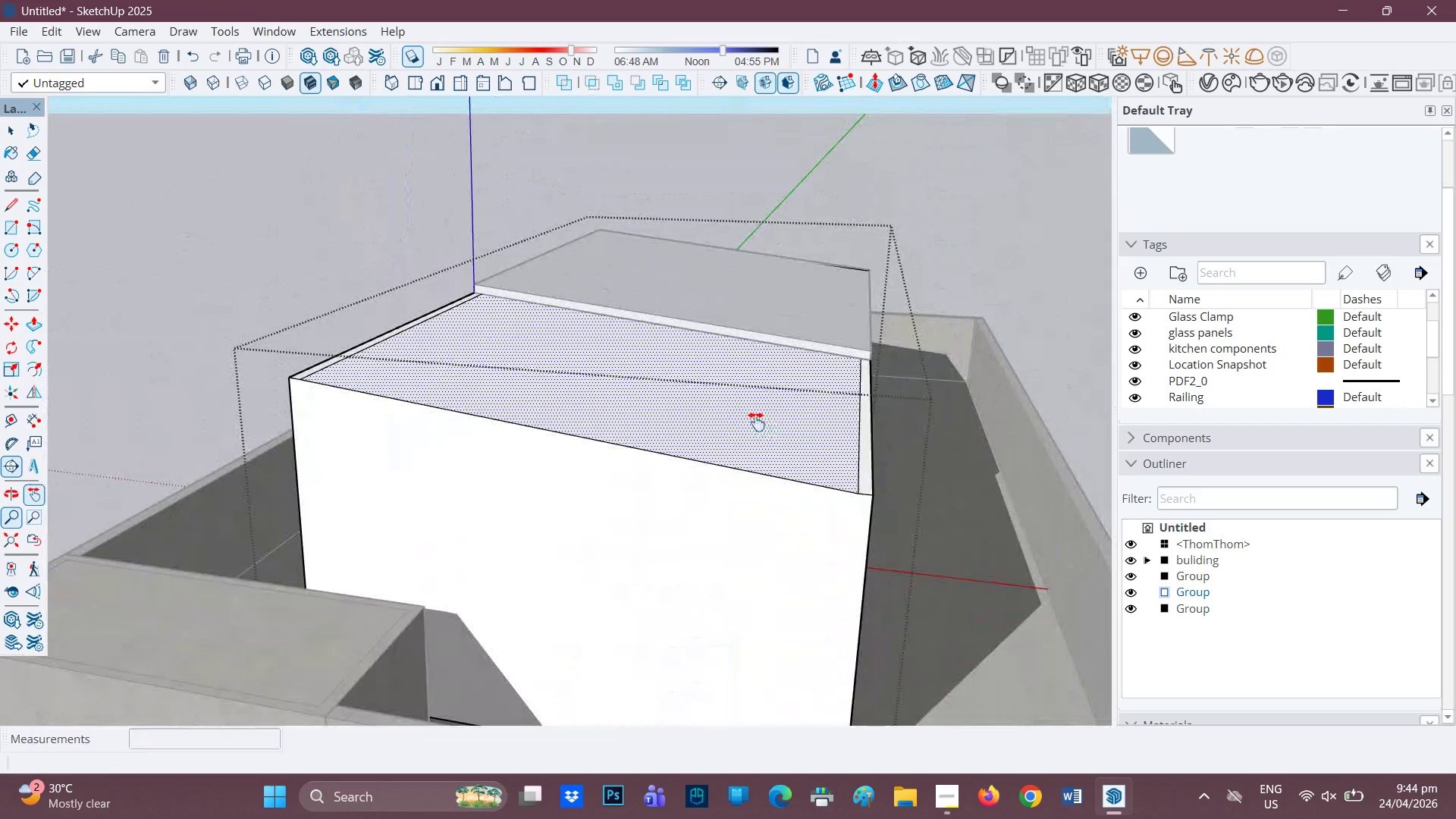 
key(Control+Z)
 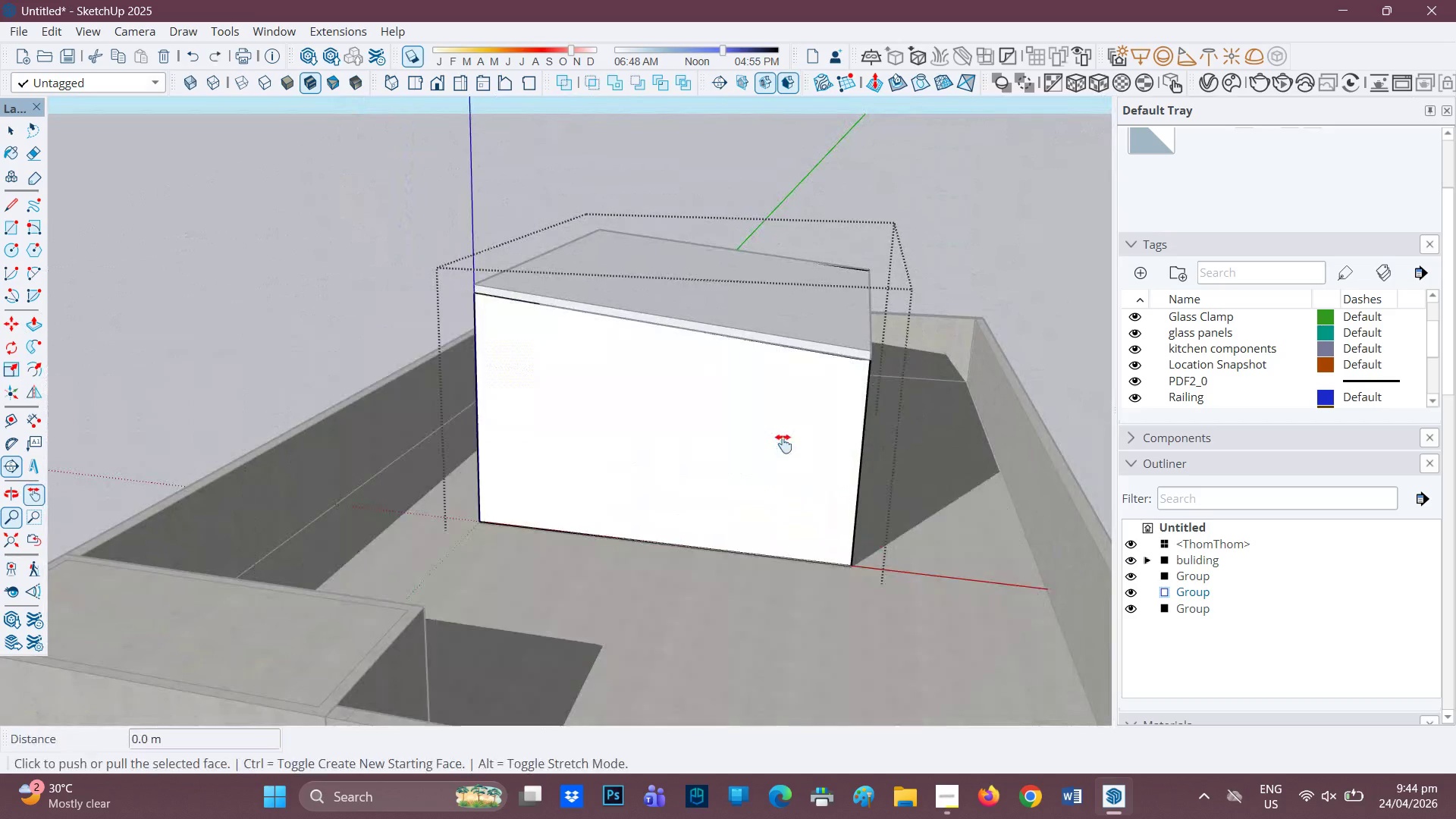 
scroll: coordinate [813, 332], scroll_direction: up, amount: 15.0
 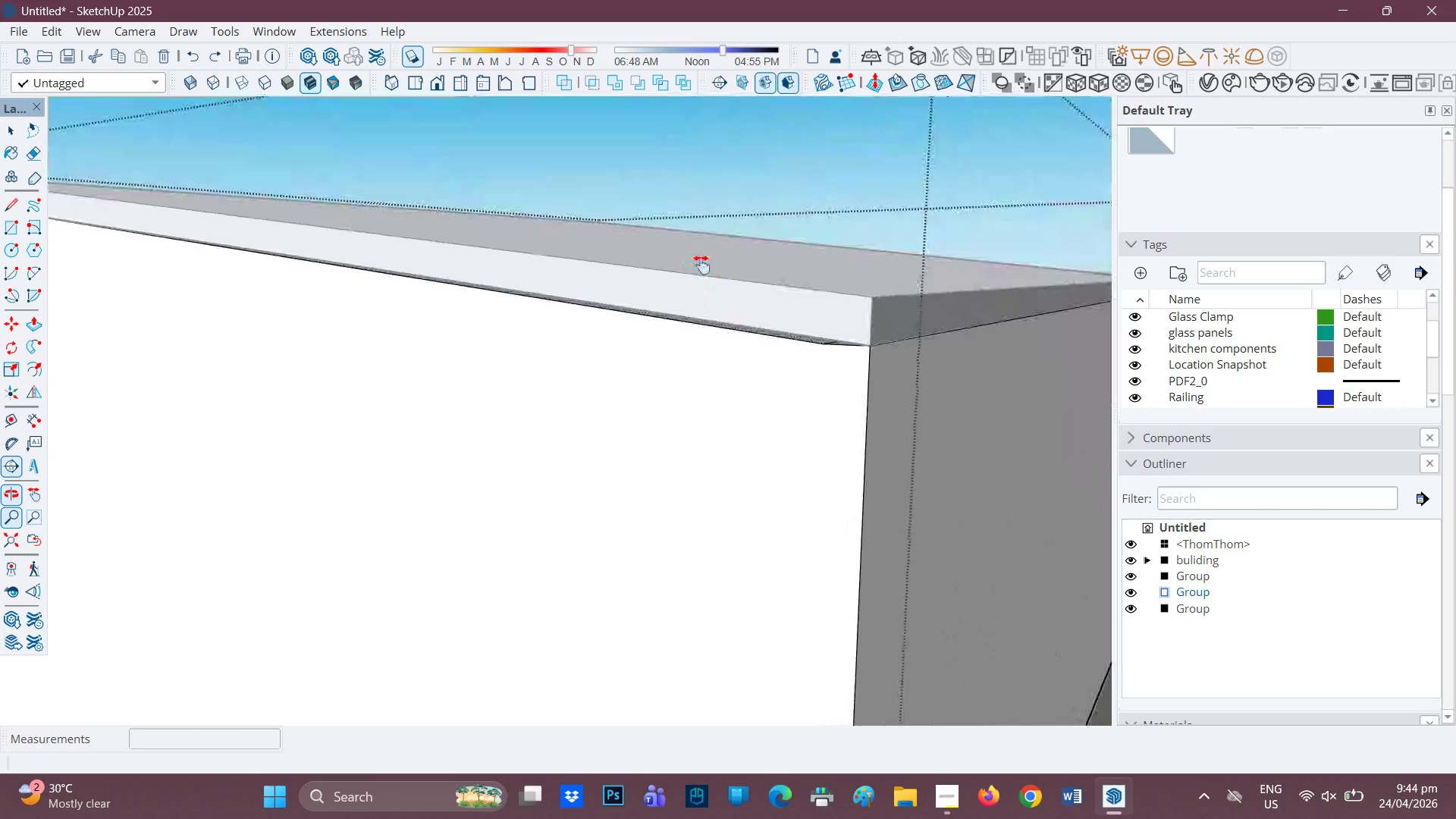 
scroll: coordinate [698, 272], scroll_direction: down, amount: 3.0
 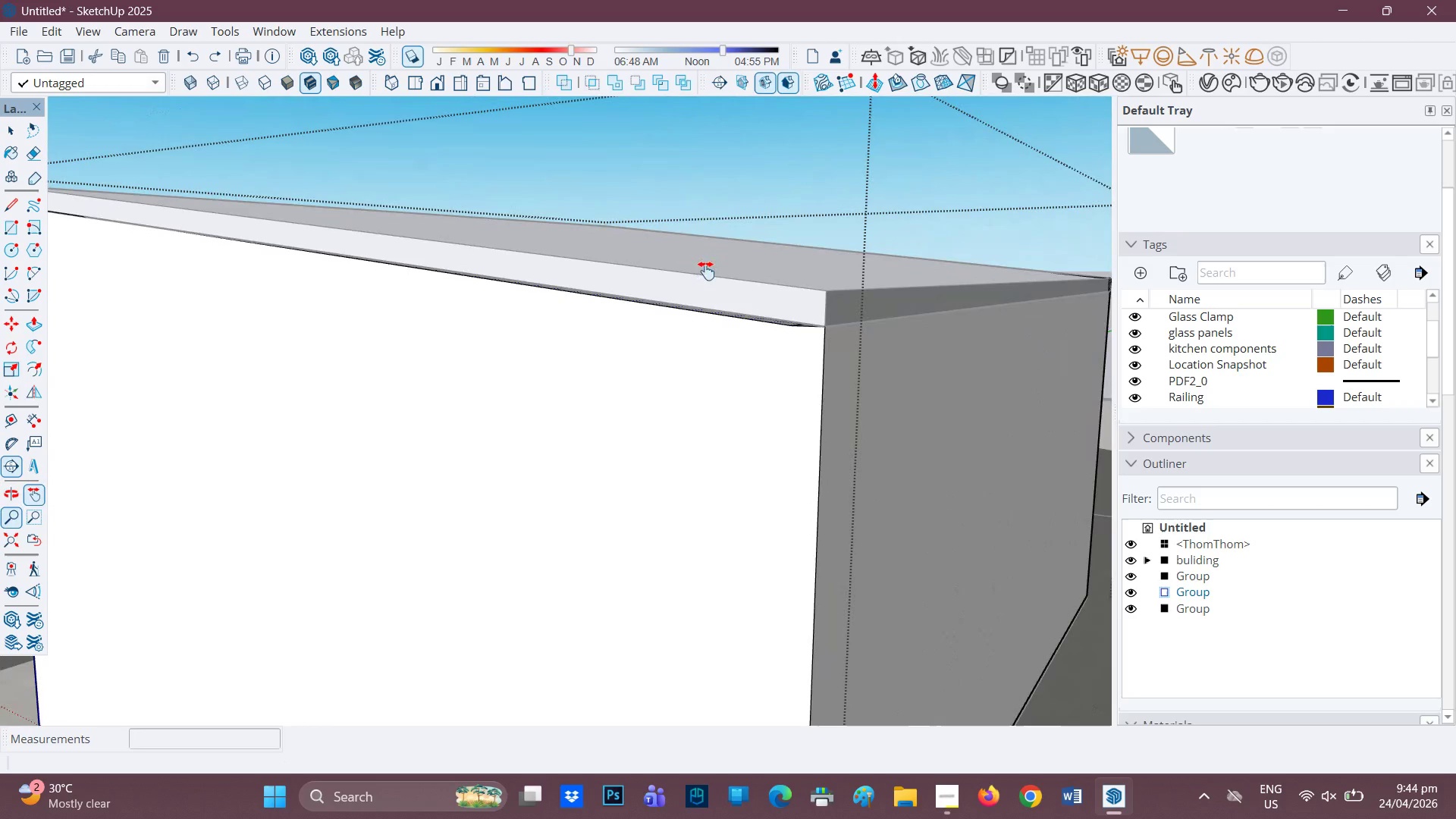 
key(Control+Z)
 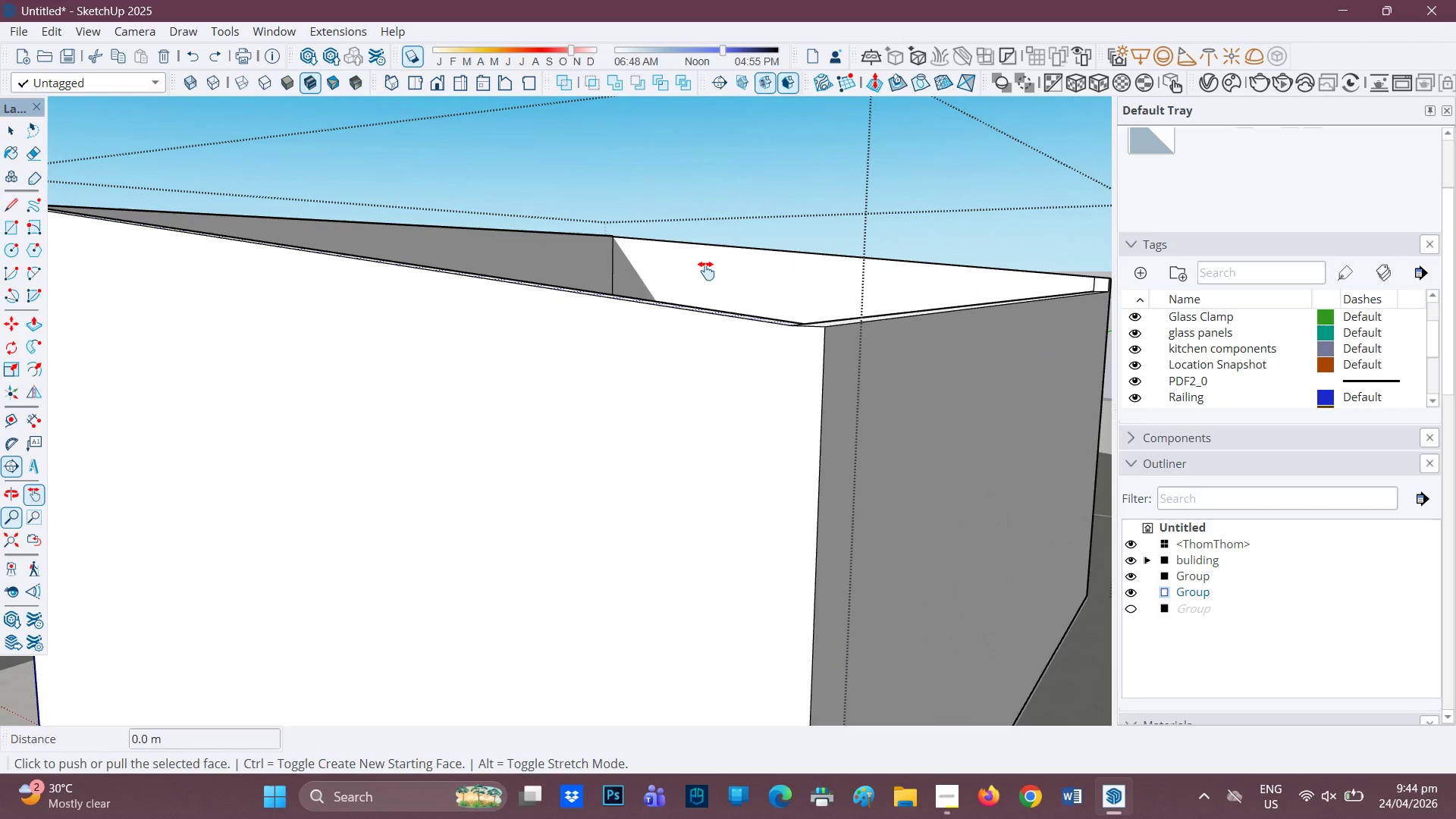 
key(Control+Z)
 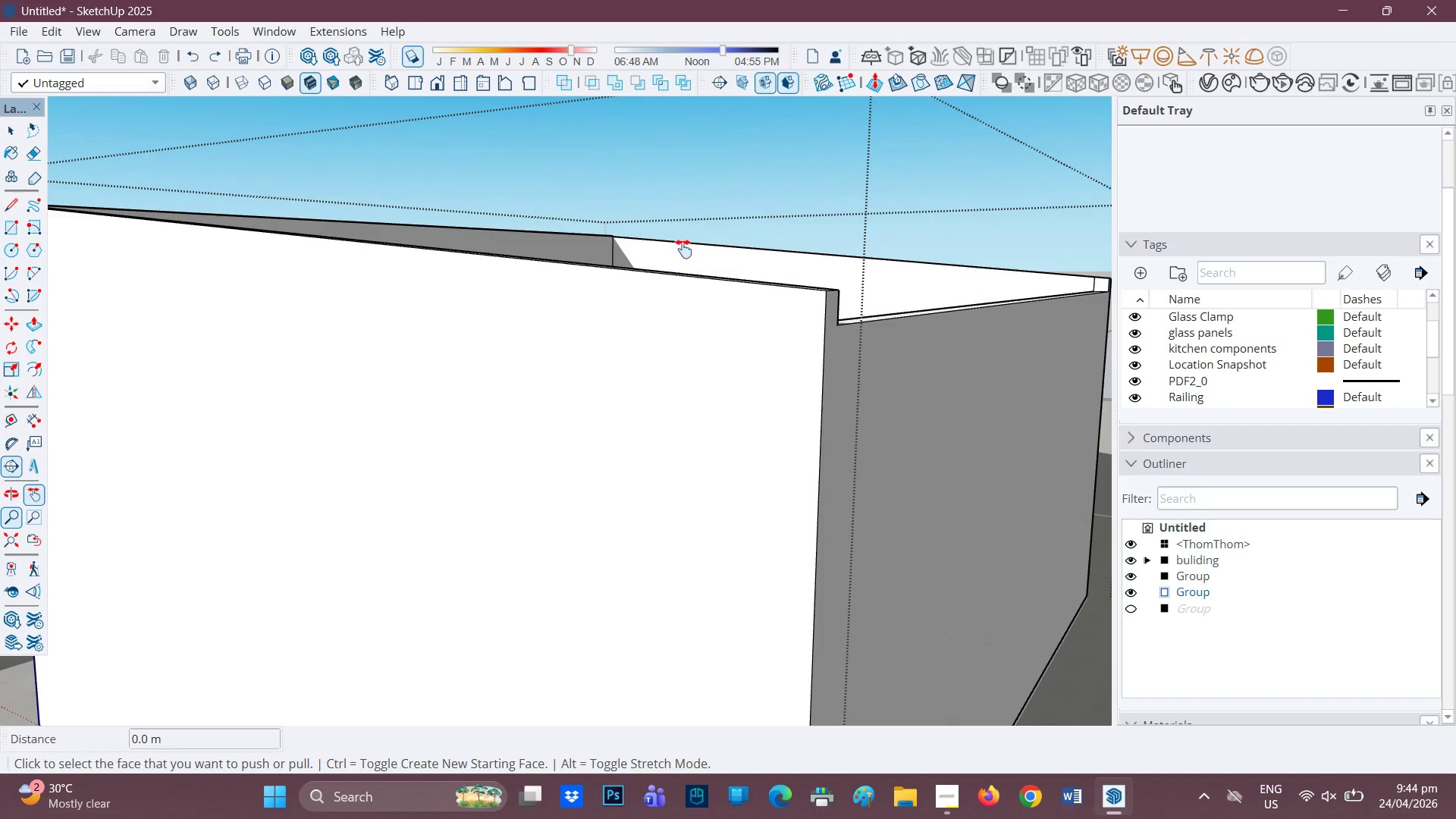 
scroll: coordinate [708, 287], scroll_direction: up, amount: 2.0
 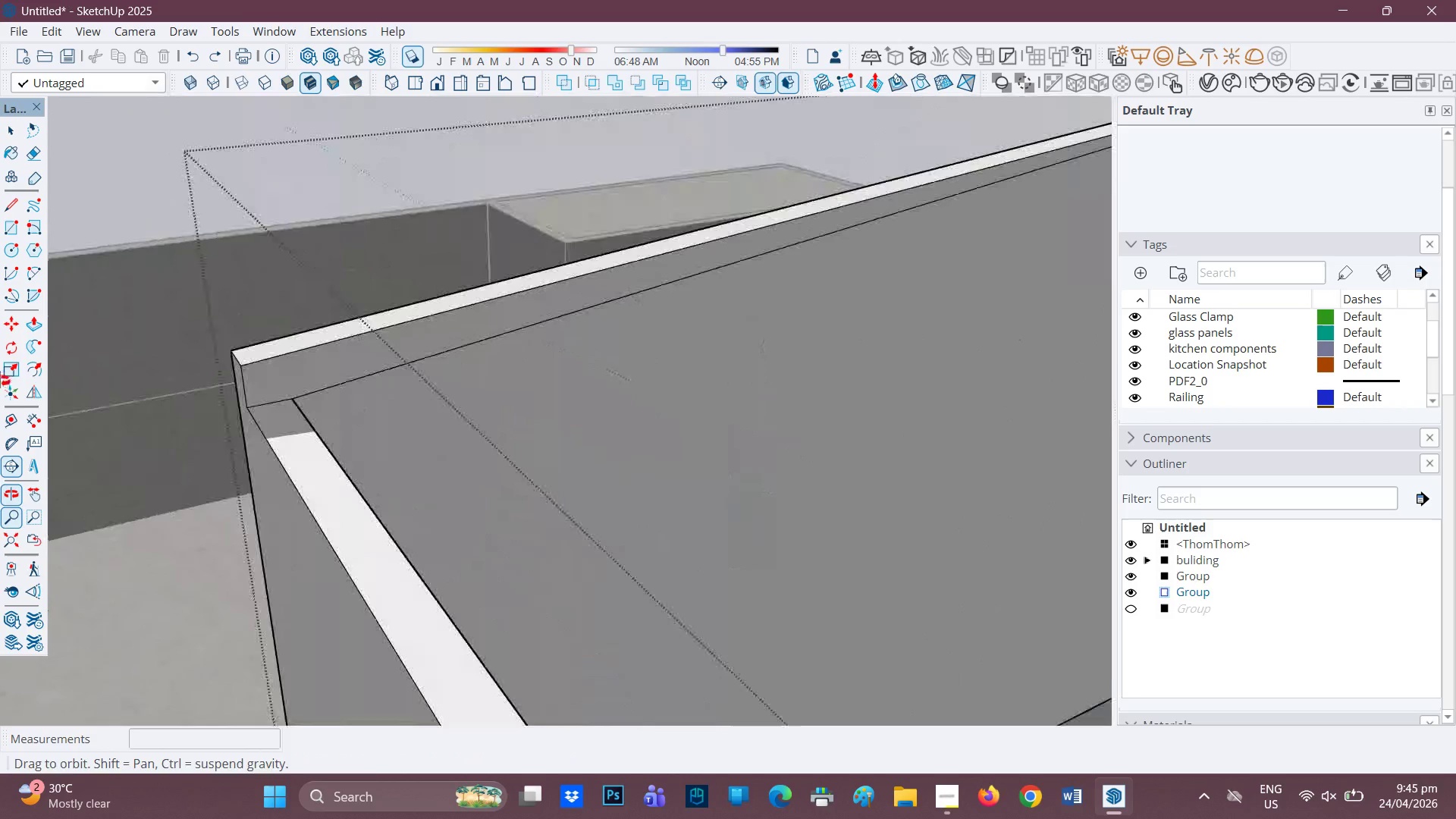 
scroll: coordinate [257, 341], scroll_direction: down, amount: 7.0
 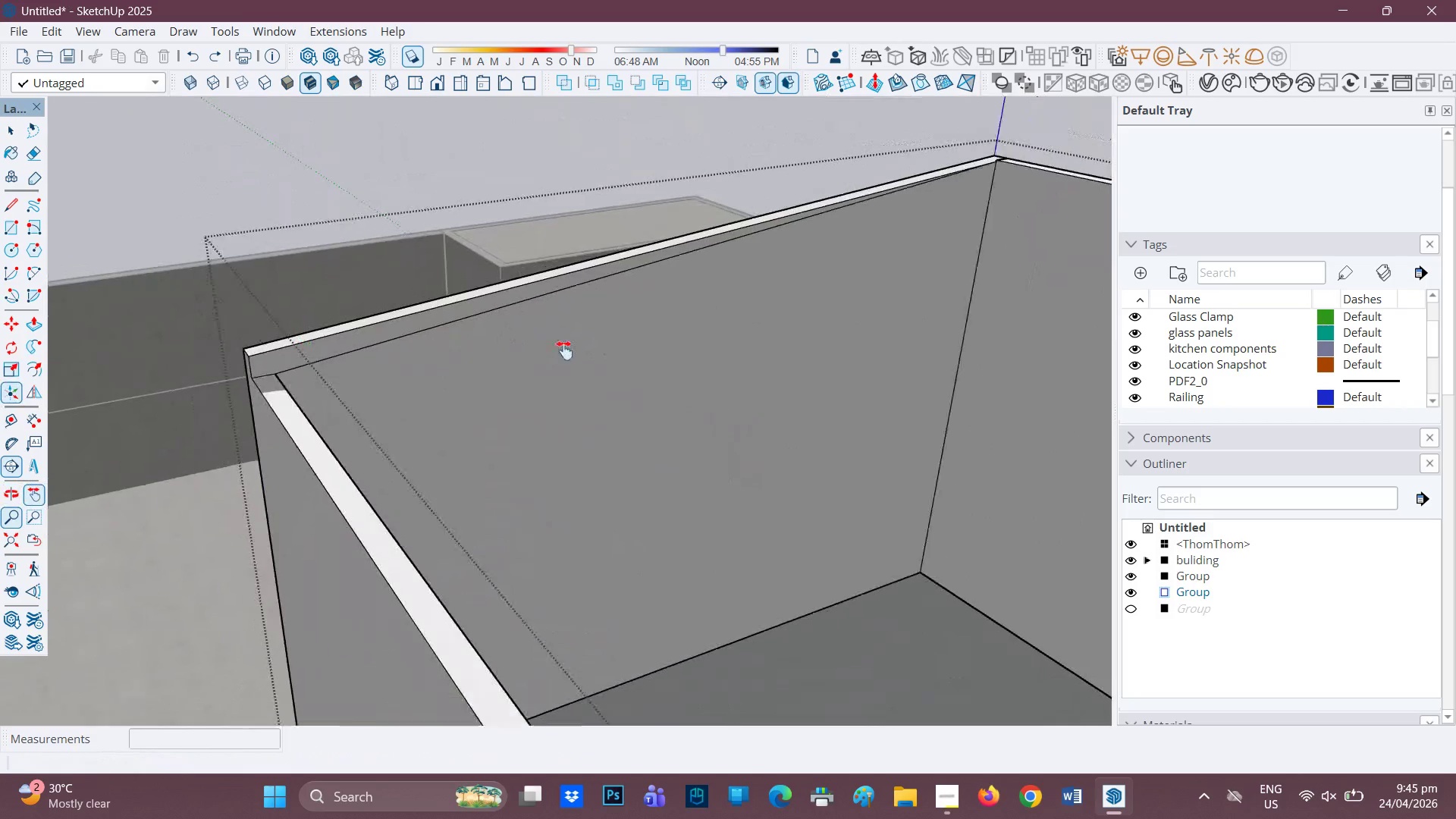 
key(H)
 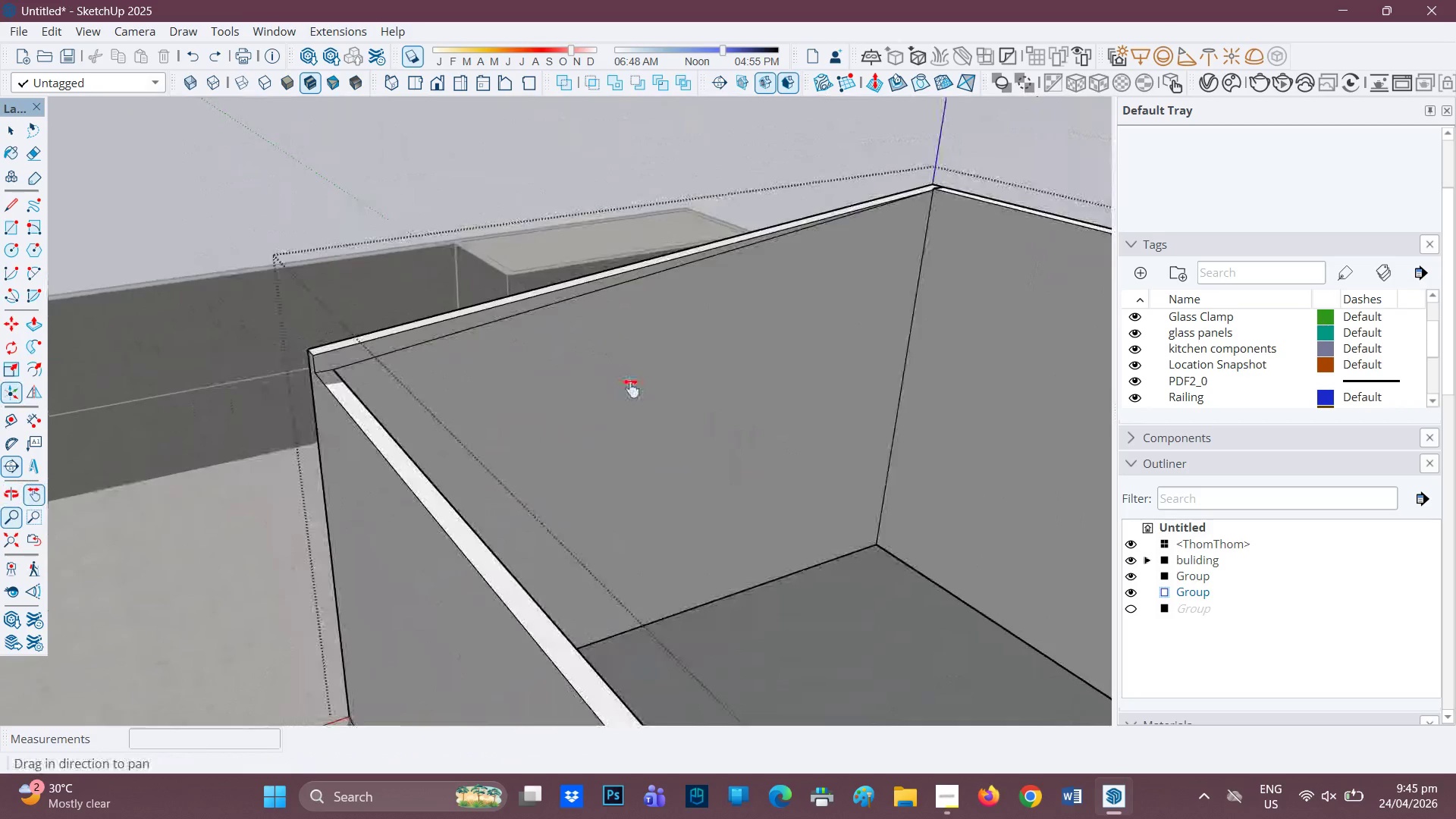 
left_click_drag(start_coordinate=[617, 352], to_coordinate=[632, 595])
 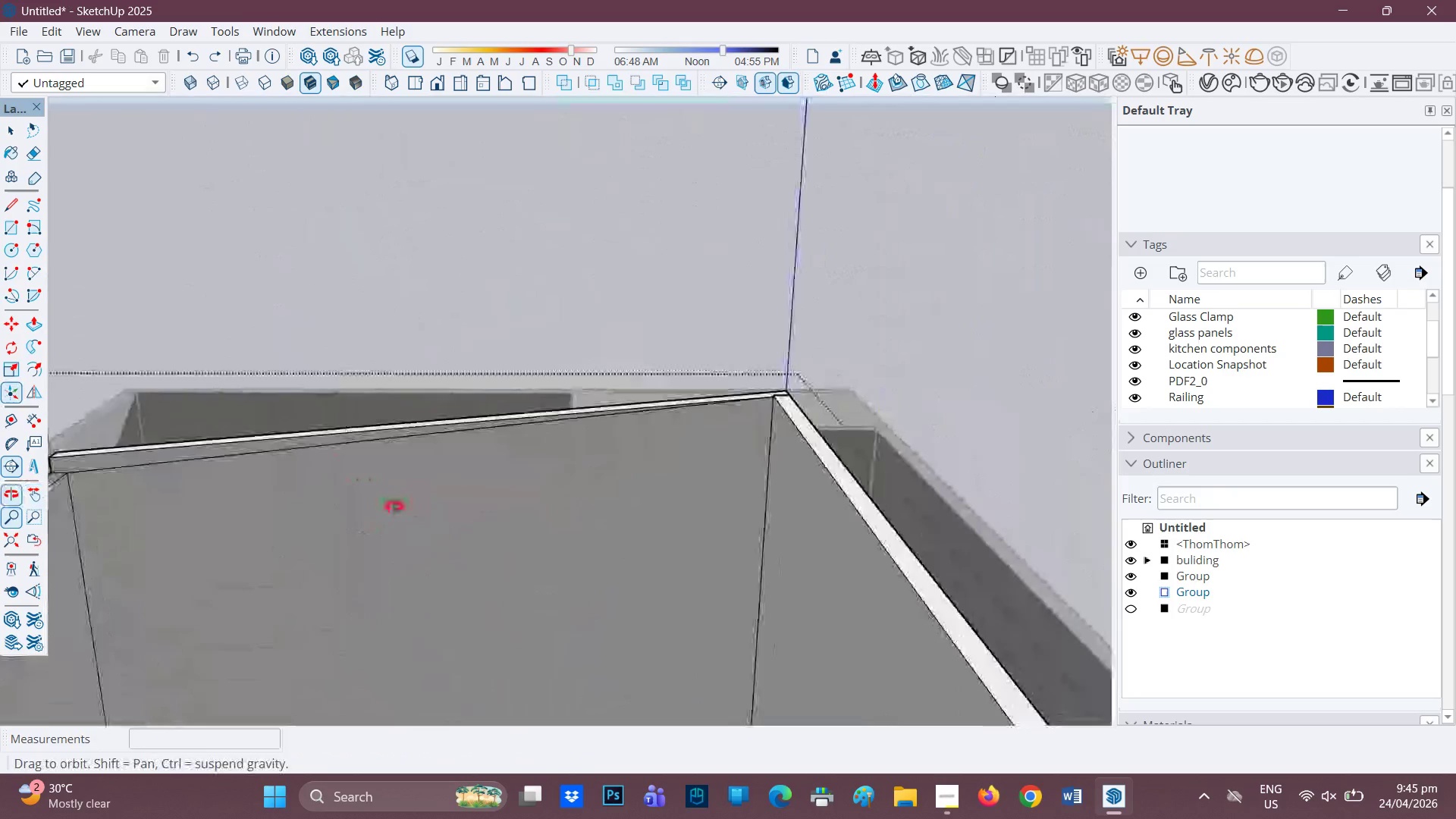 
scroll: coordinate [564, 352], scroll_direction: down, amount: 3.0
 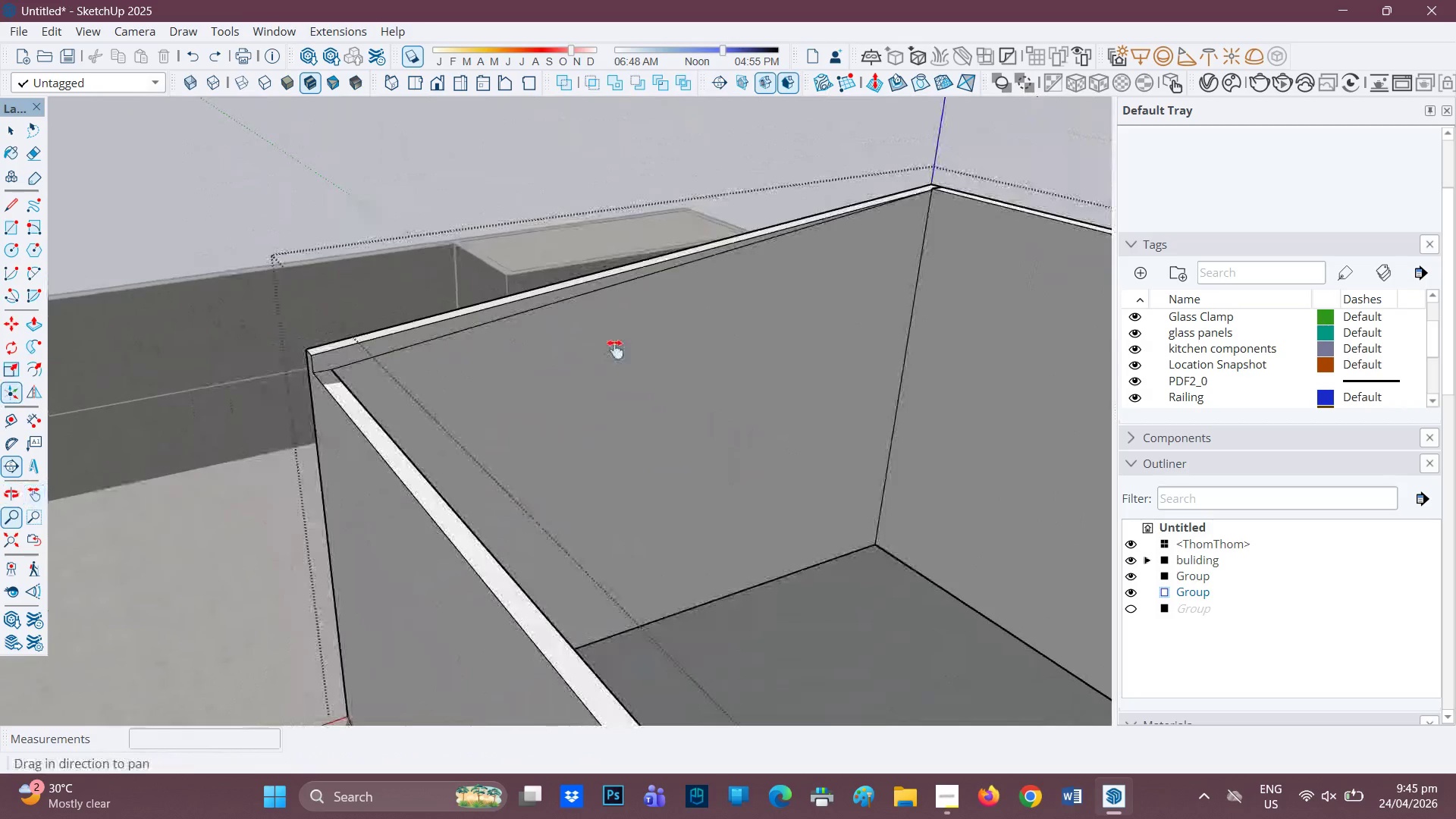 
key(H)
 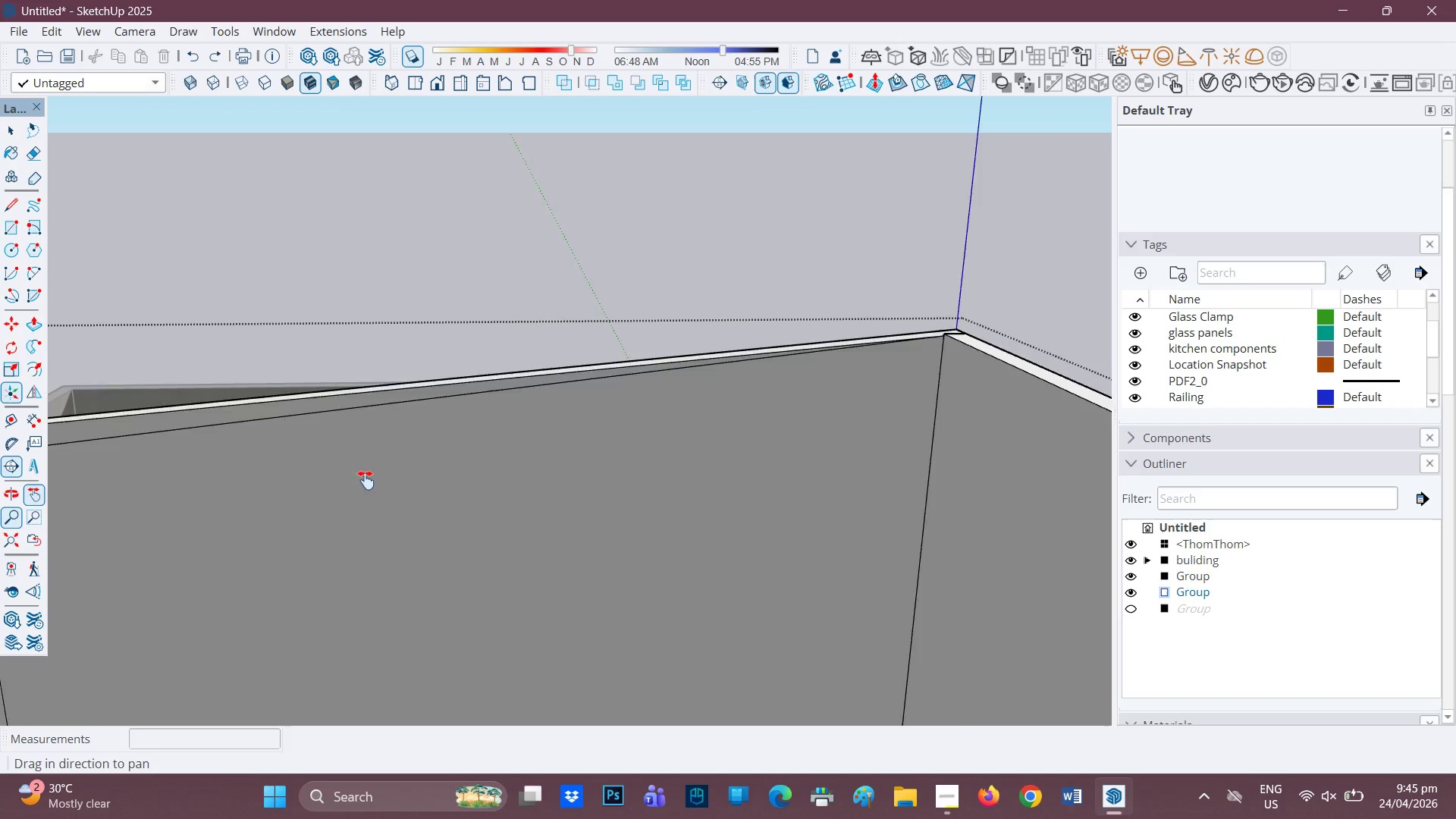 
scroll: coordinate [397, 490], scroll_direction: up, amount: 3.0
 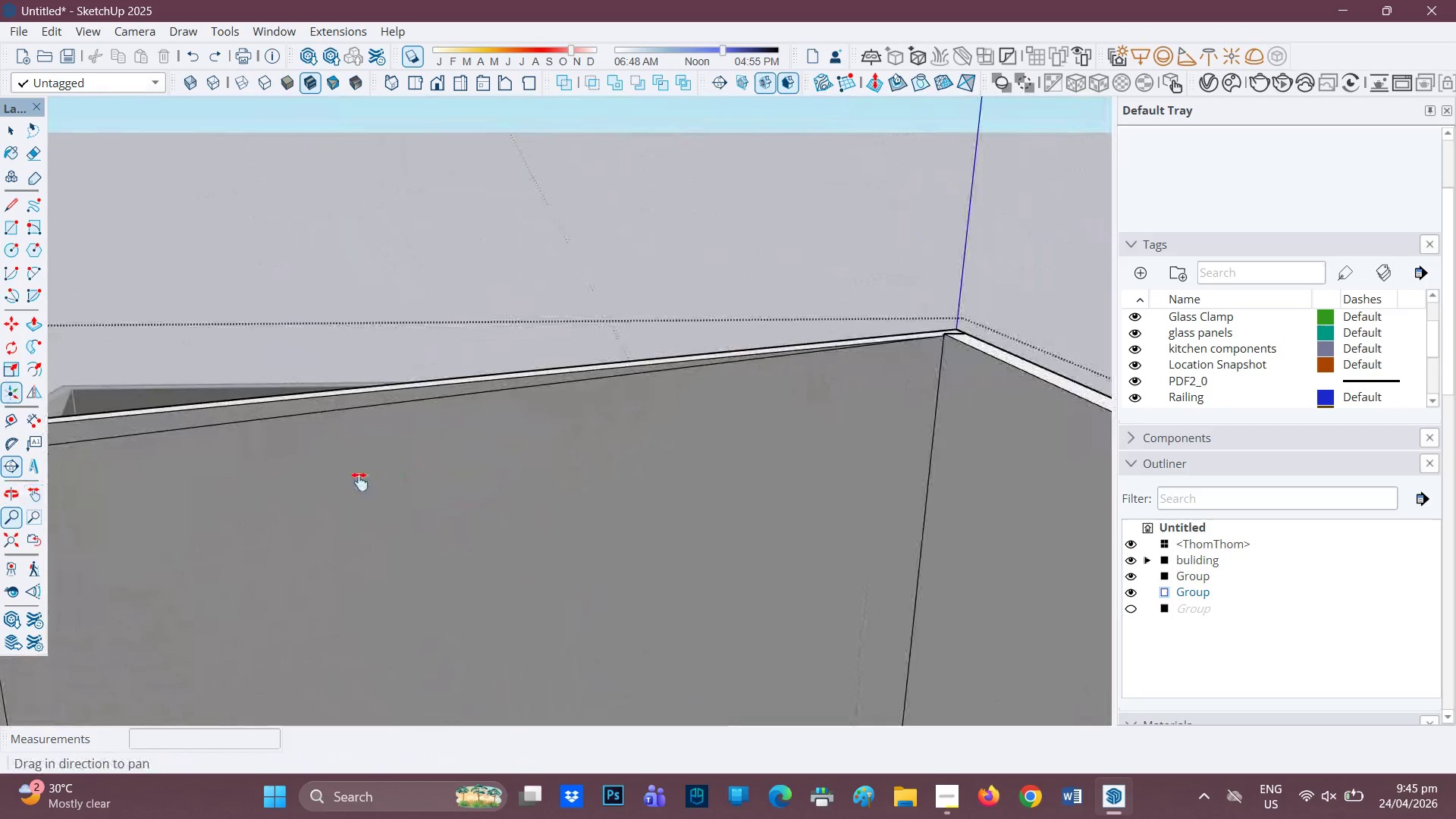 
left_click_drag(start_coordinate=[359, 481], to_coordinate=[615, 480])
 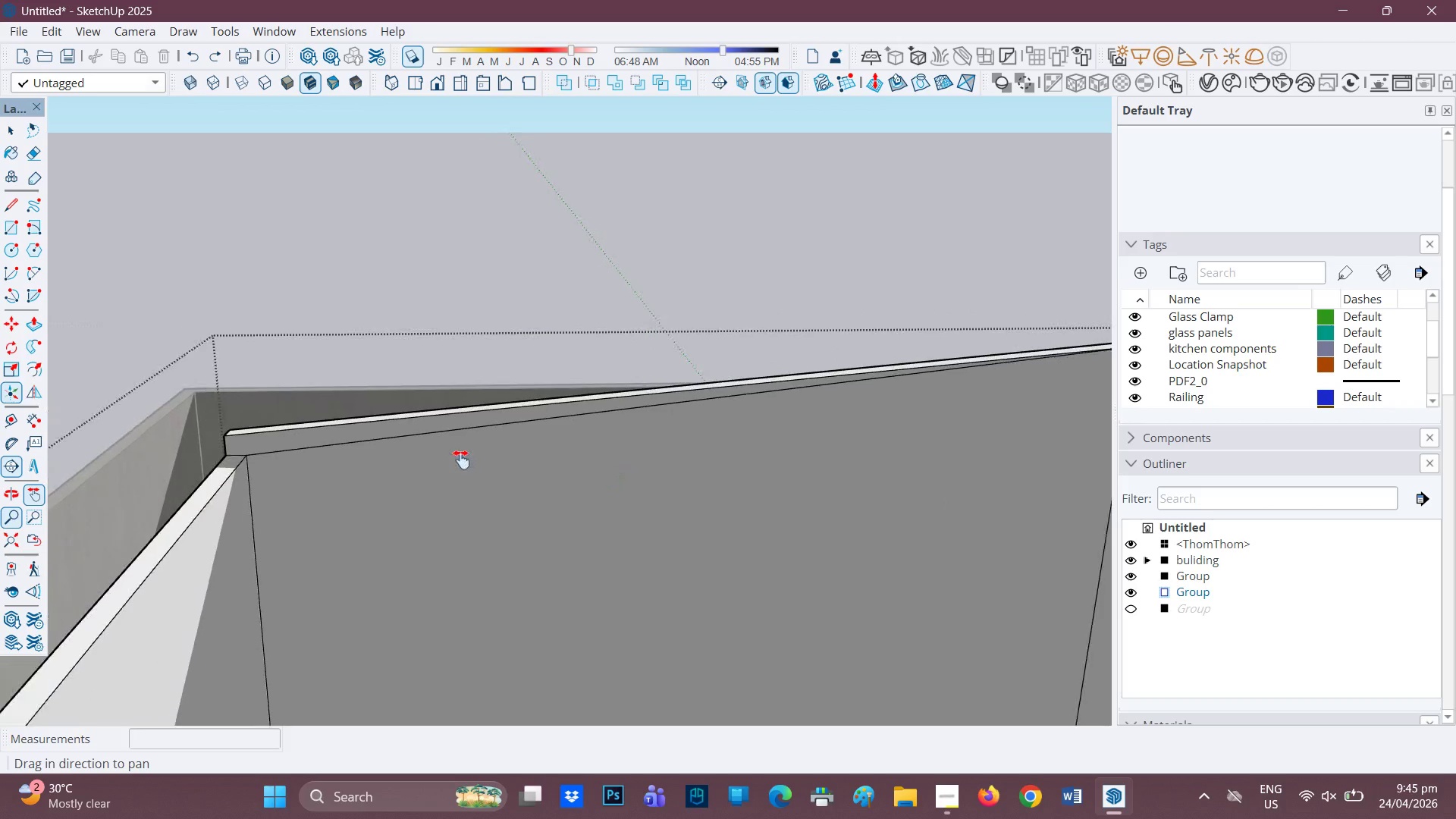 
key(E)
 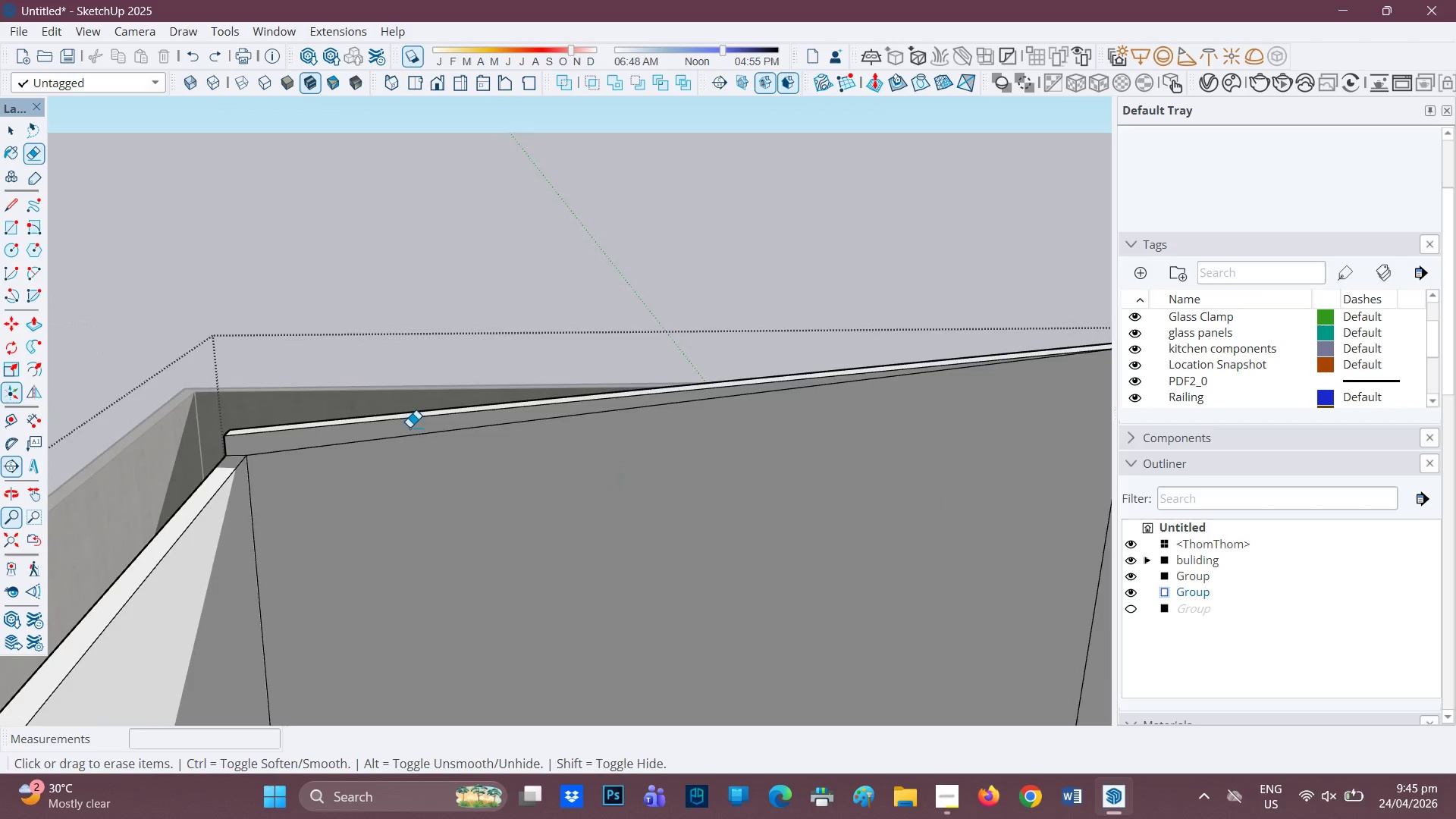 
scroll: coordinate [461, 460], scroll_direction: down, amount: 1.0
 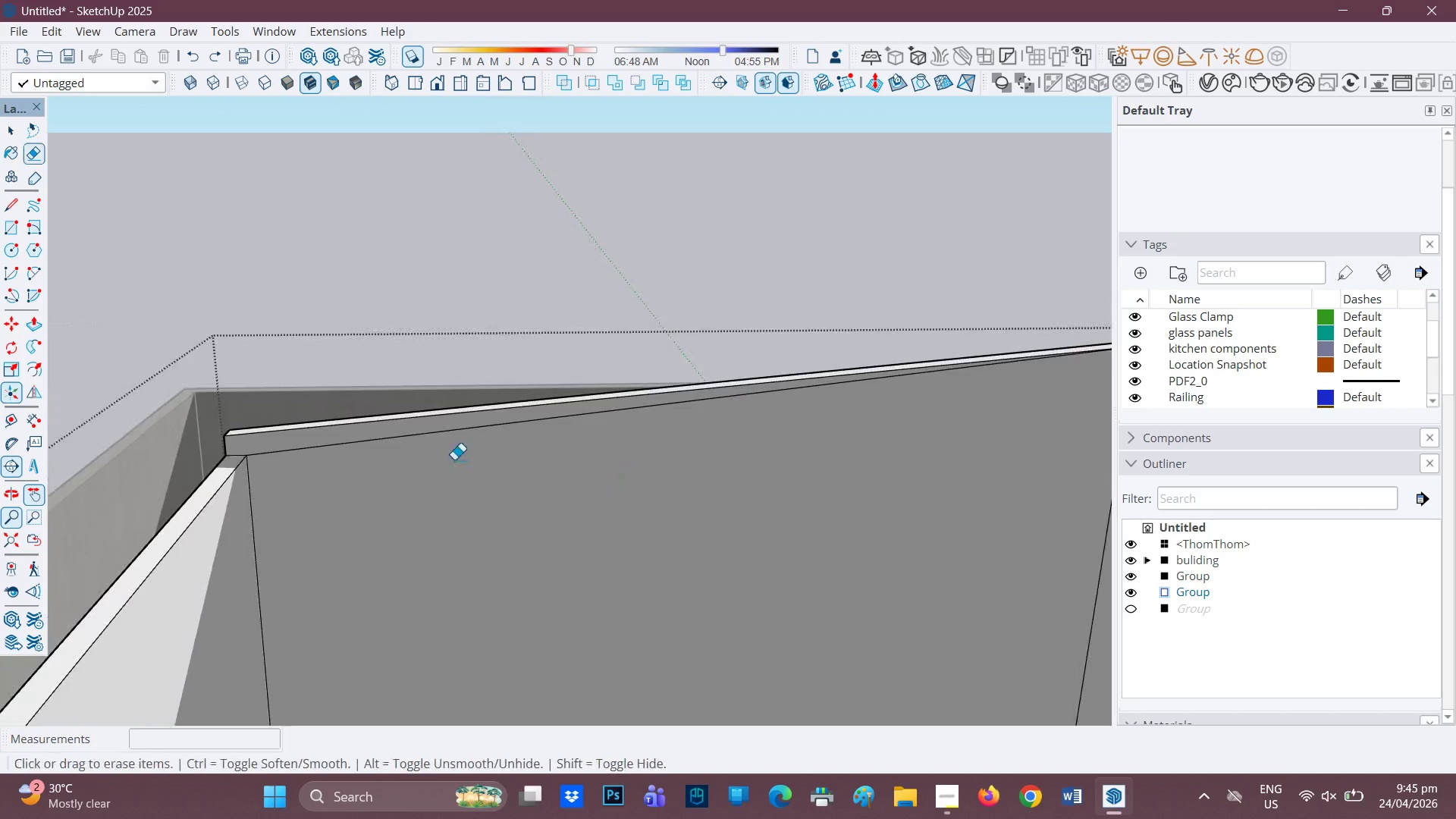 
left_click_drag(start_coordinate=[389, 431], to_coordinate=[380, 447])
 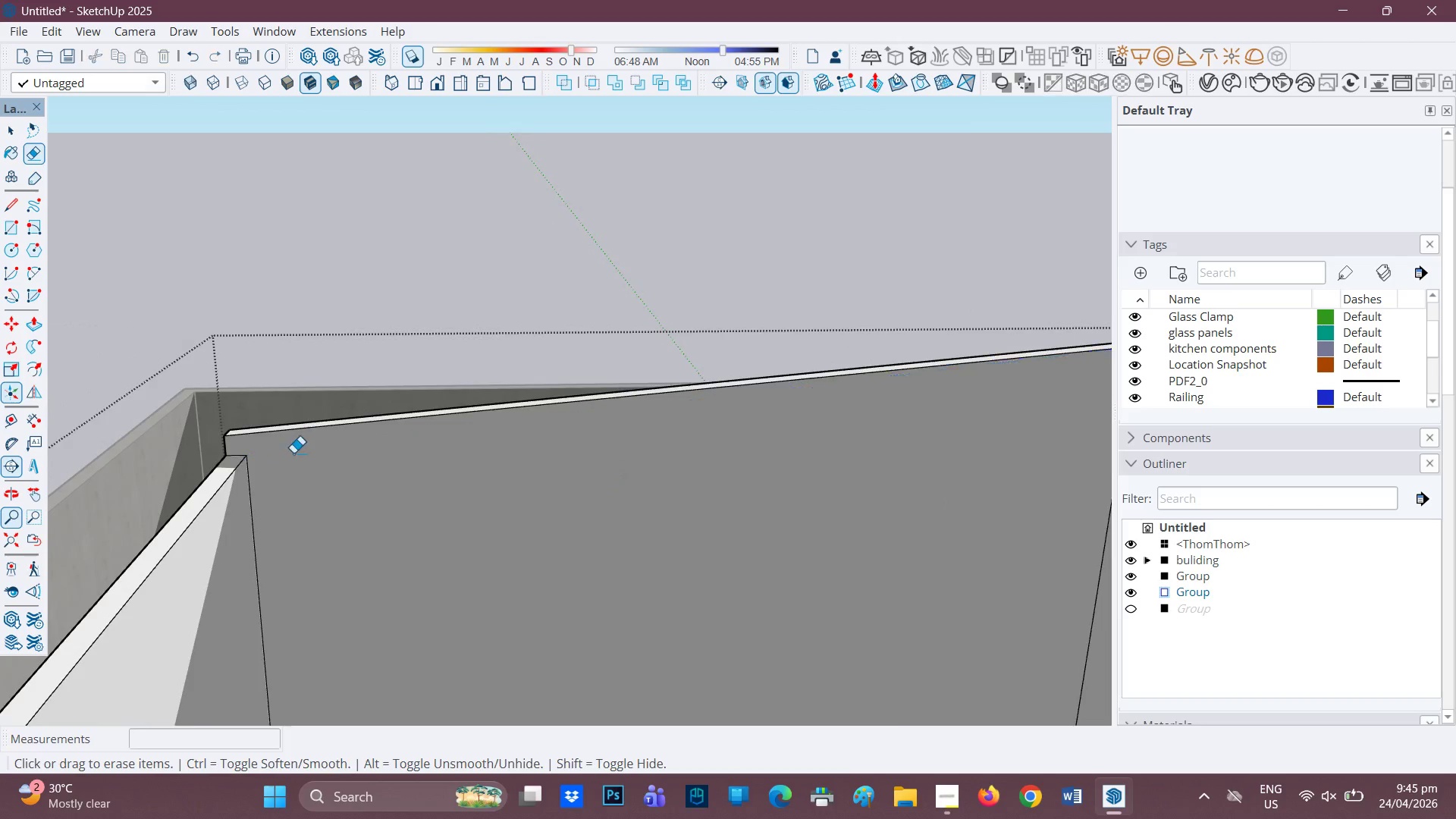 
scroll: coordinate [293, 453], scroll_direction: down, amount: 3.0
 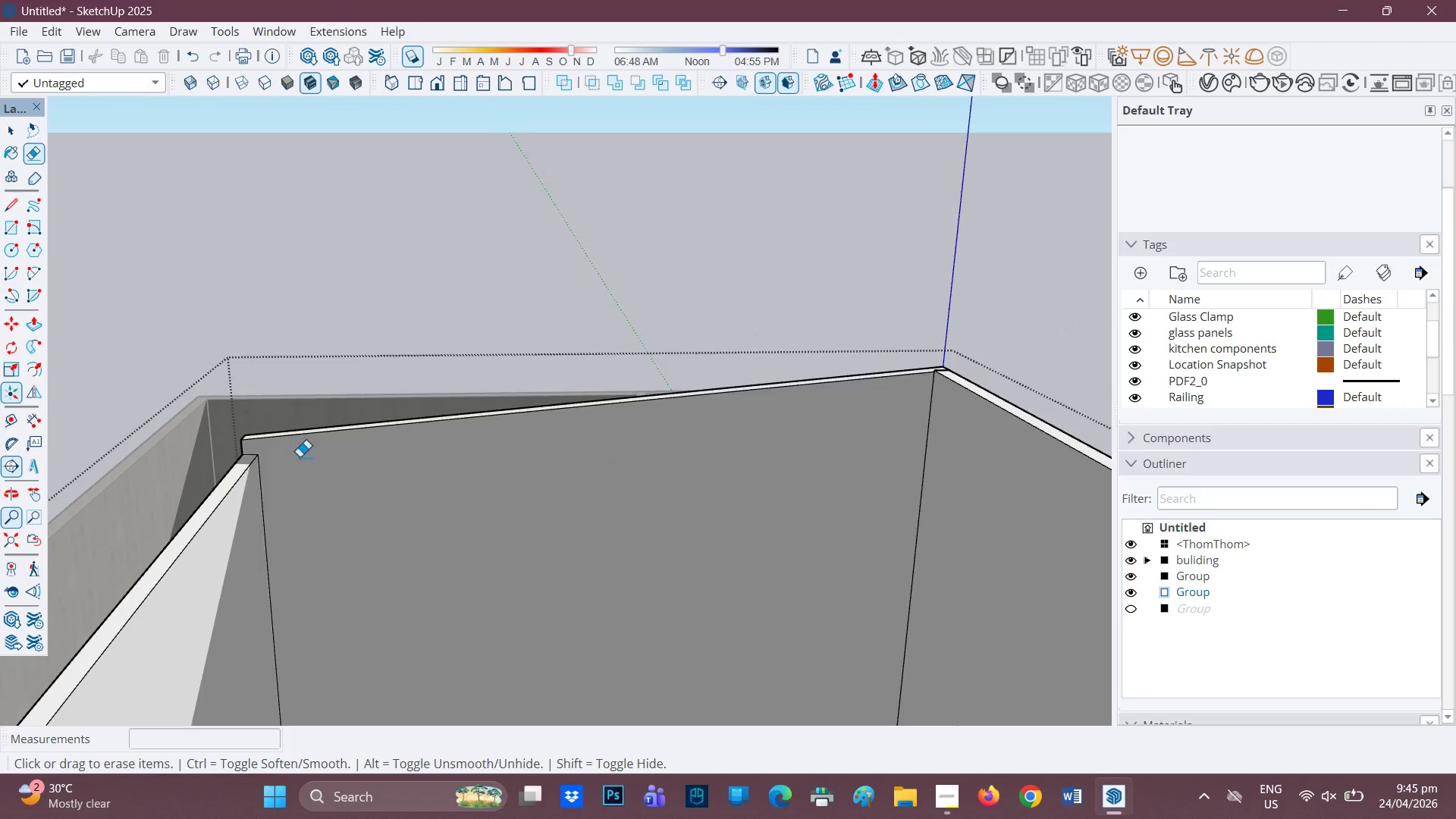 
scroll: coordinate [300, 457], scroll_direction: up, amount: 1.0
 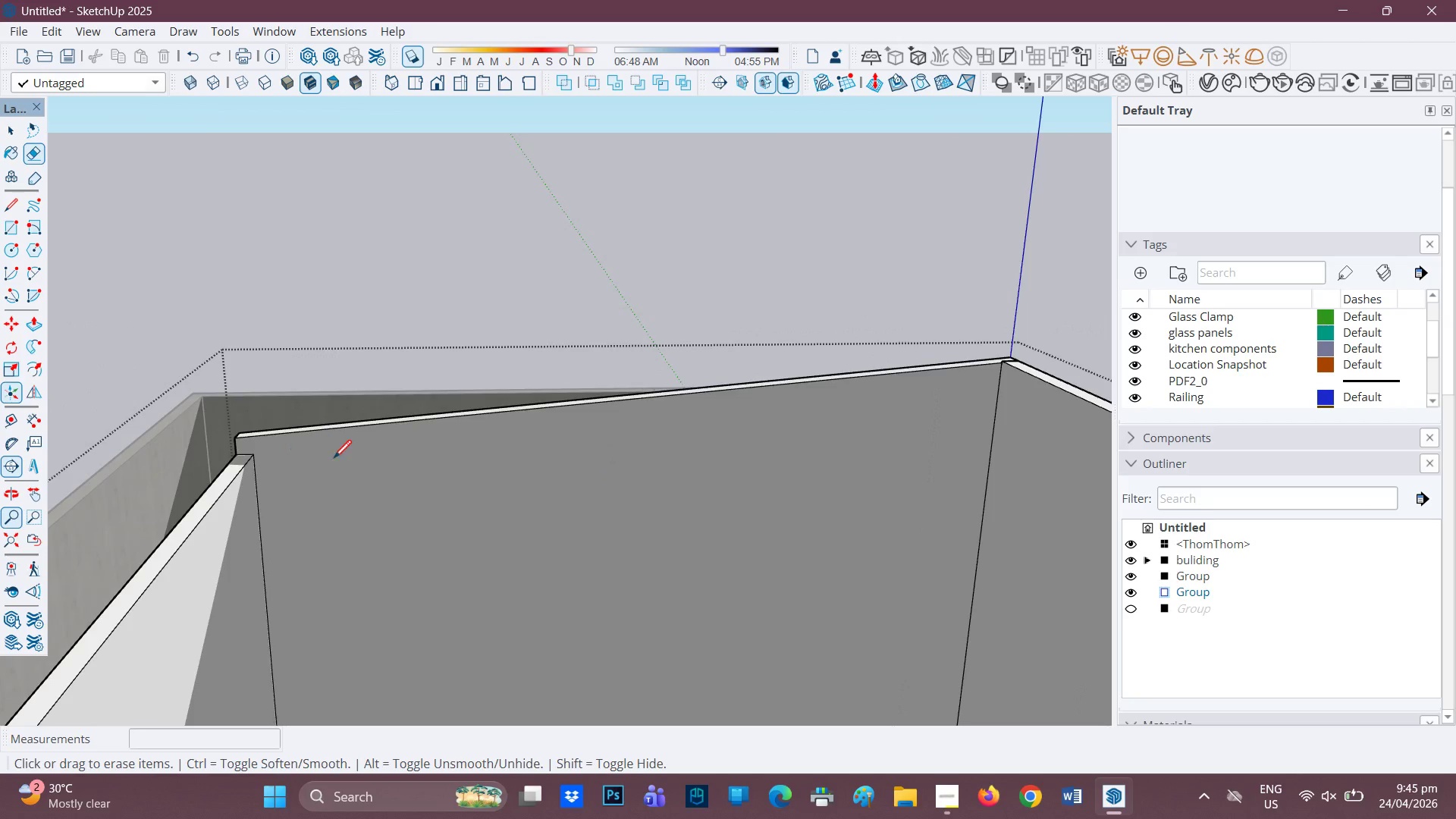 
key(L)
 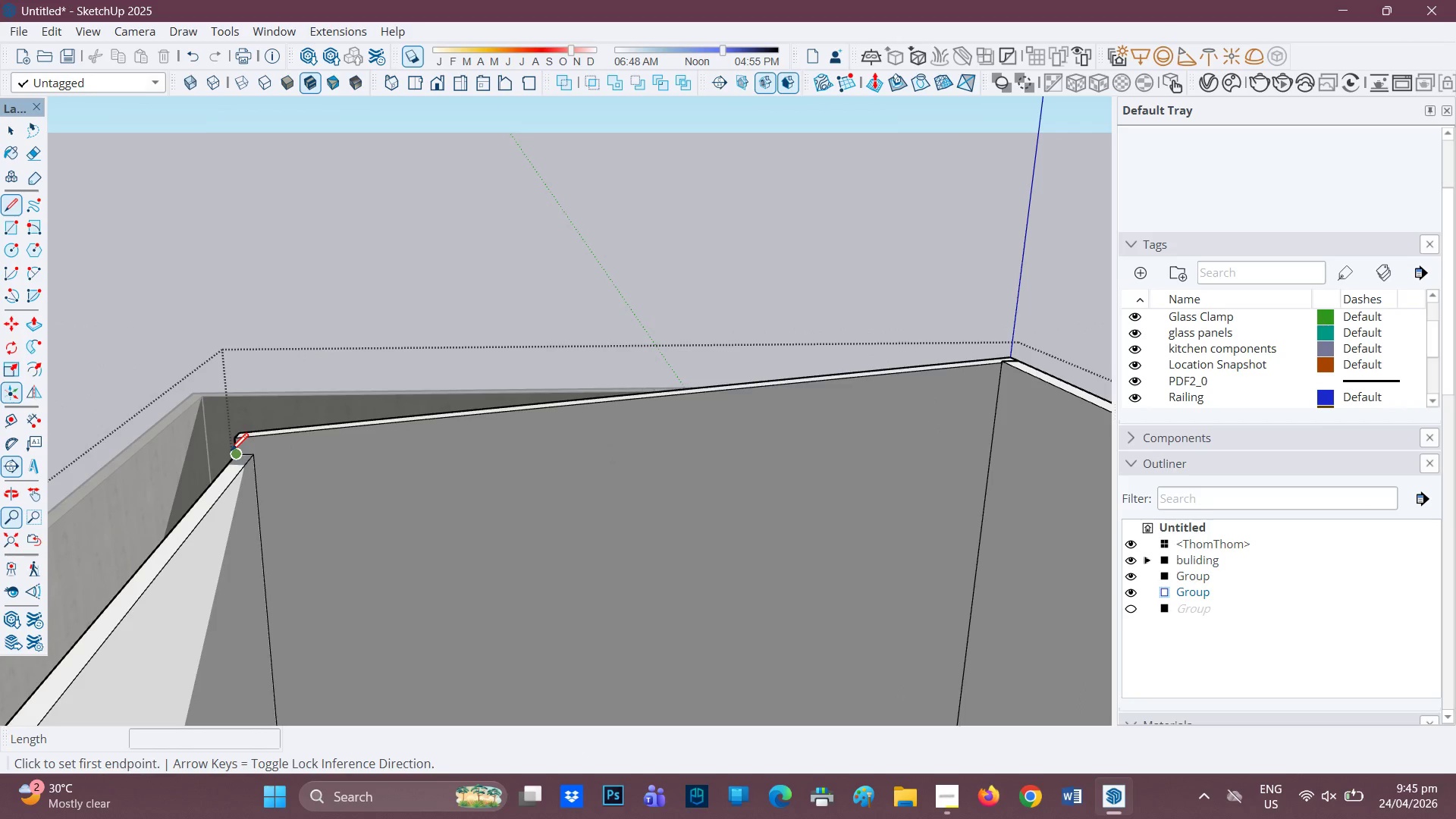 
left_click_drag(start_coordinate=[231, 453], to_coordinate=[242, 453])
 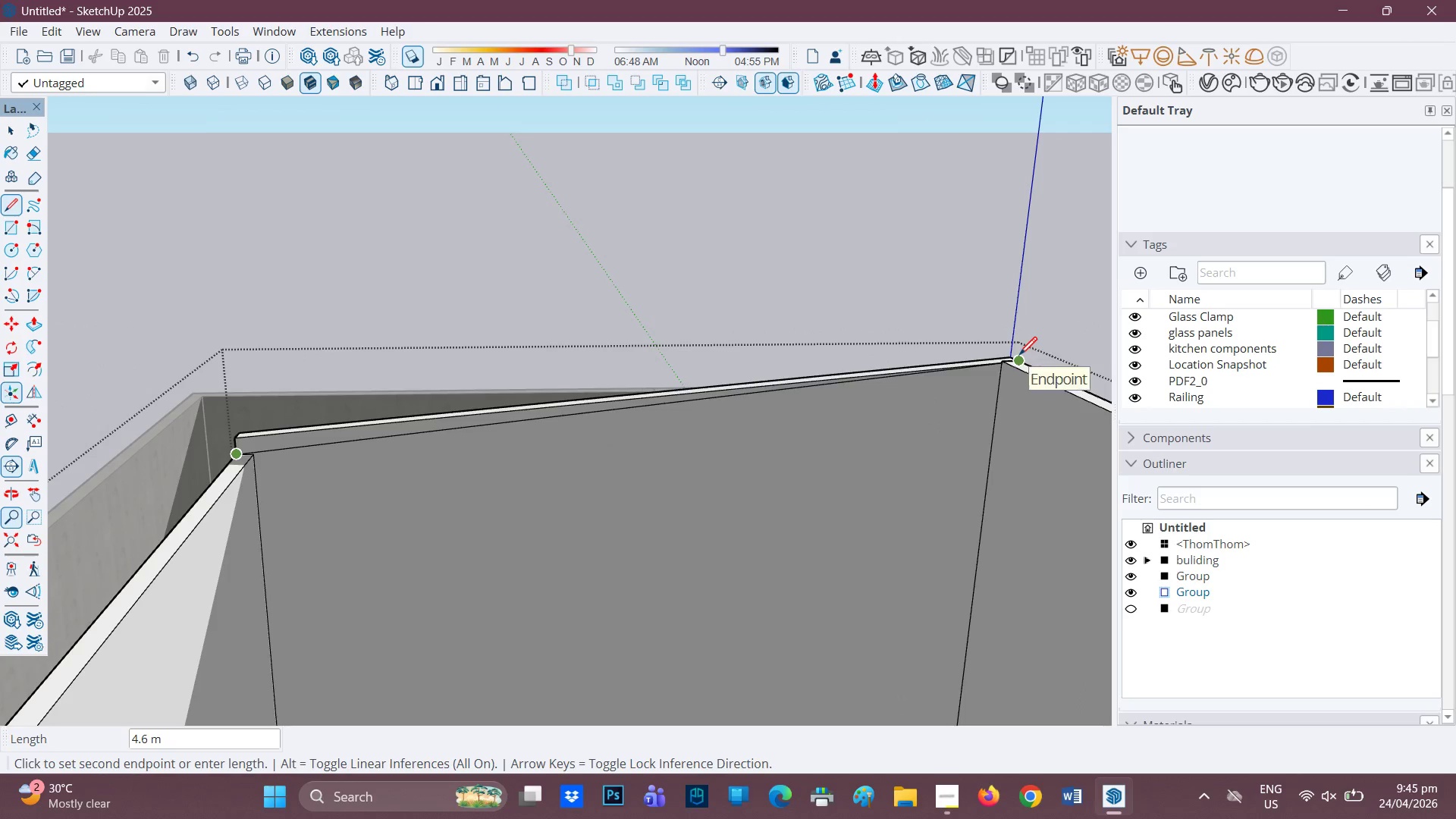 
left_click([1019, 356])
 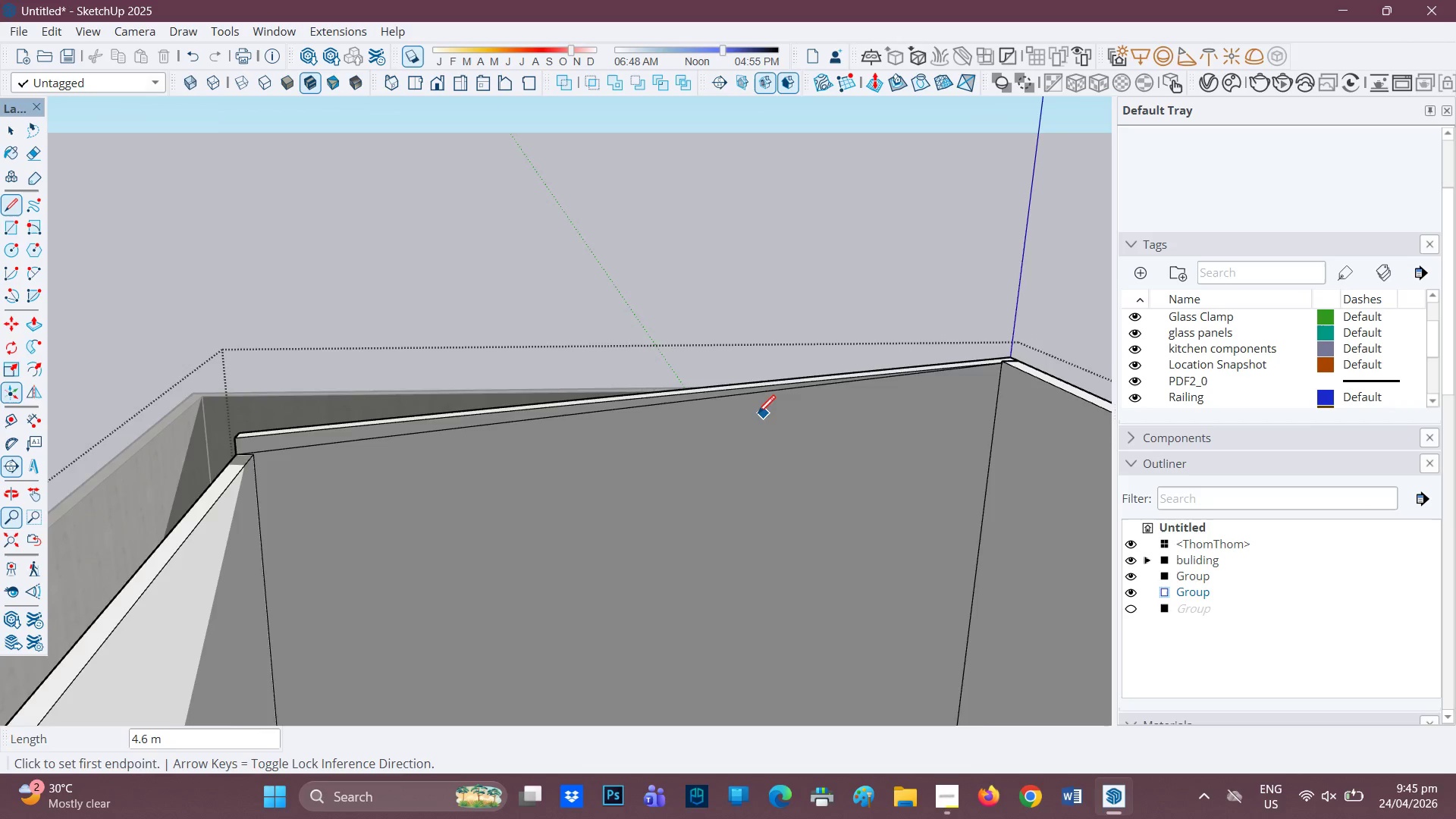 
scroll: coordinate [758, 415], scroll_direction: up, amount: 2.0
 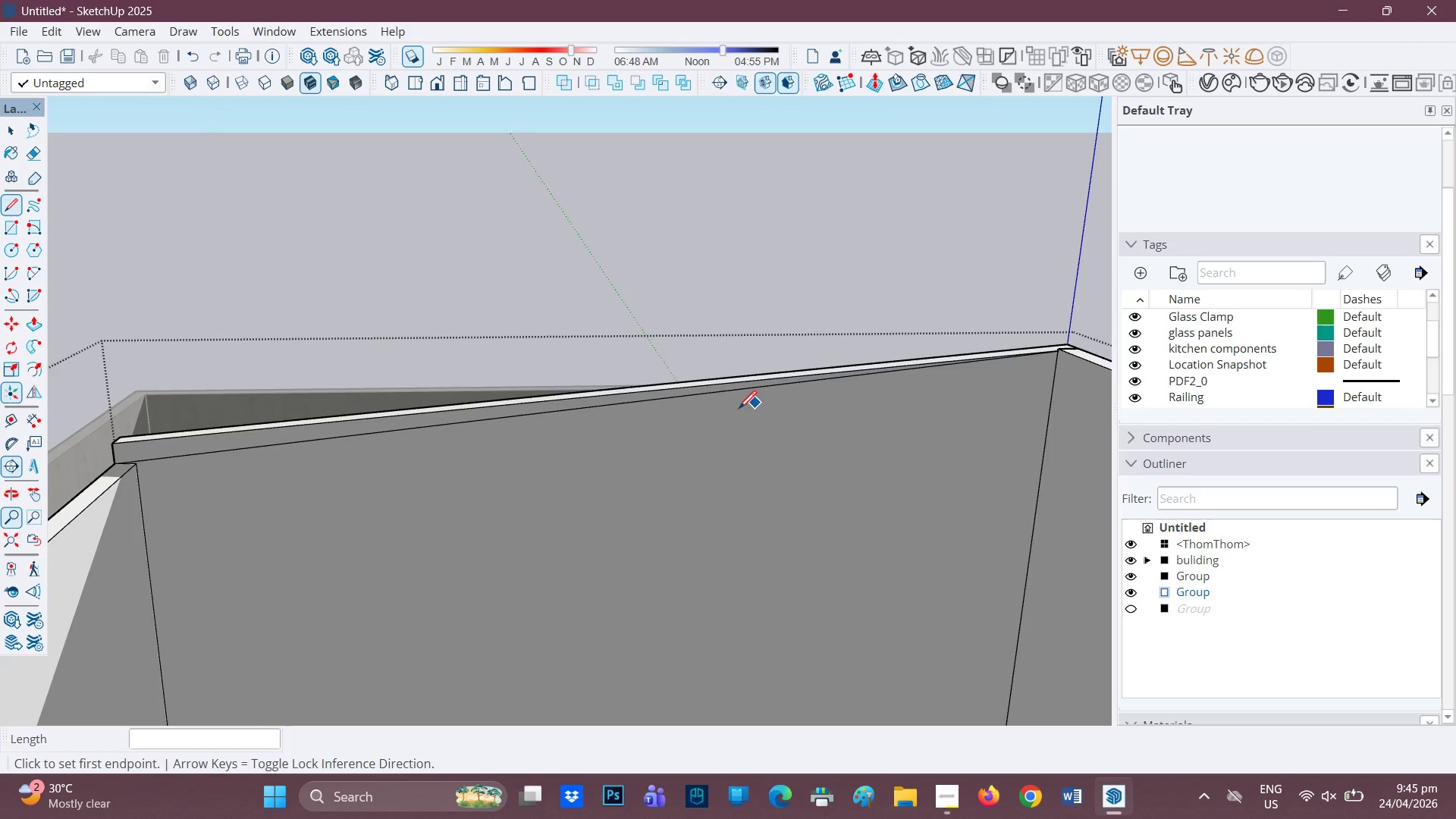 
scroll: coordinate [731, 414], scroll_direction: down, amount: 3.0
 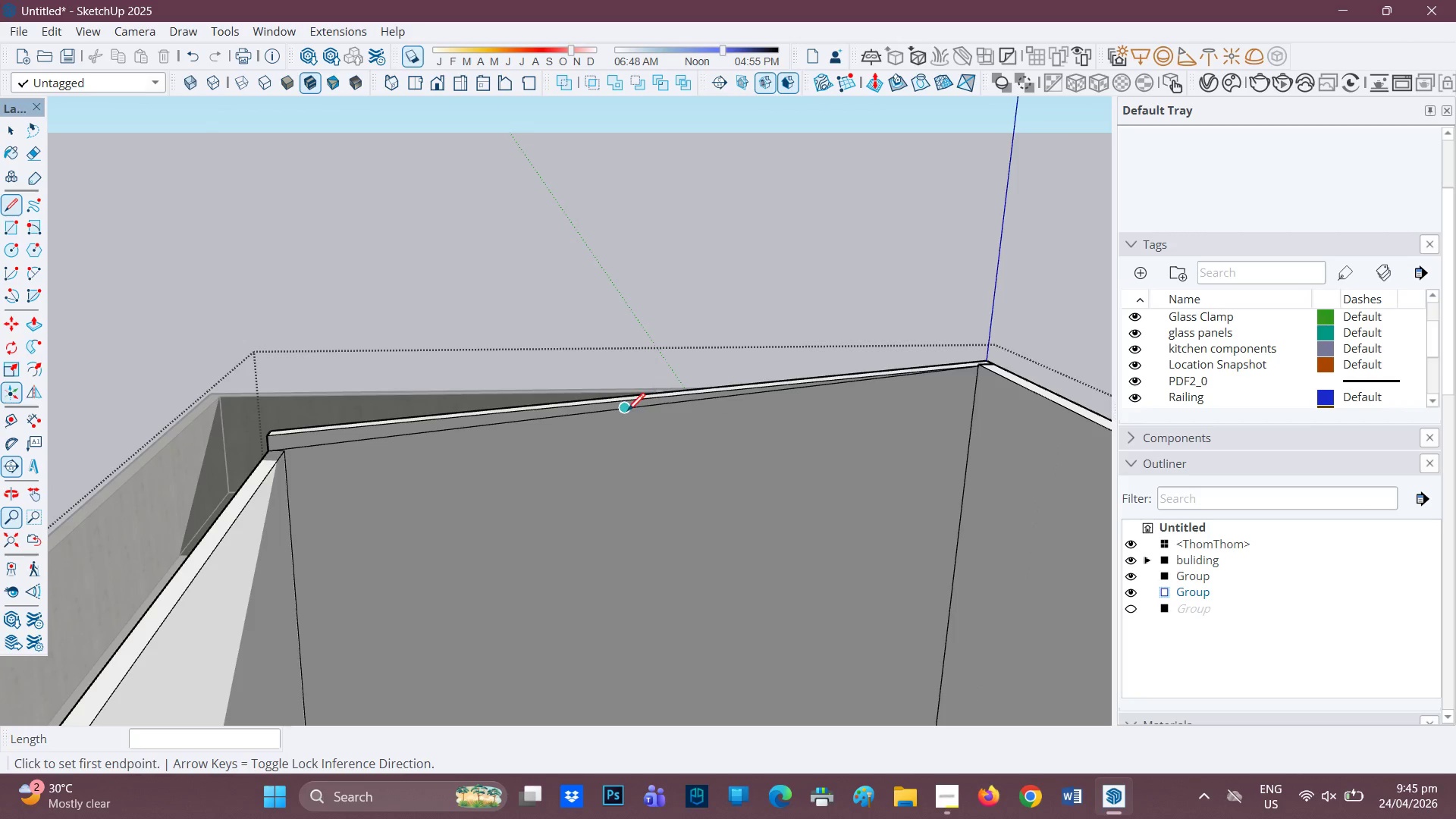 
scroll: coordinate [627, 413], scroll_direction: up, amount: 1.0
 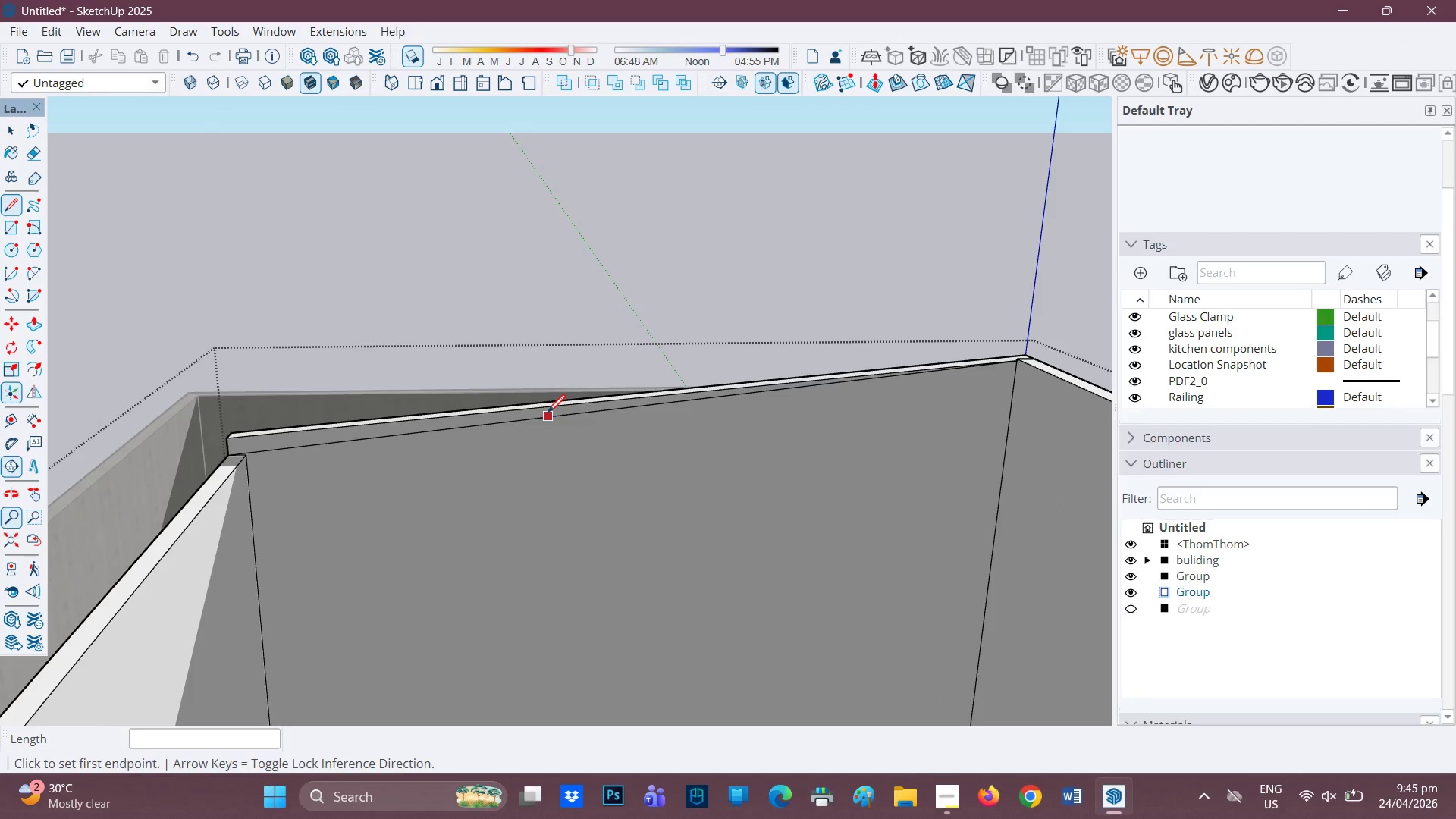 
key(P)
 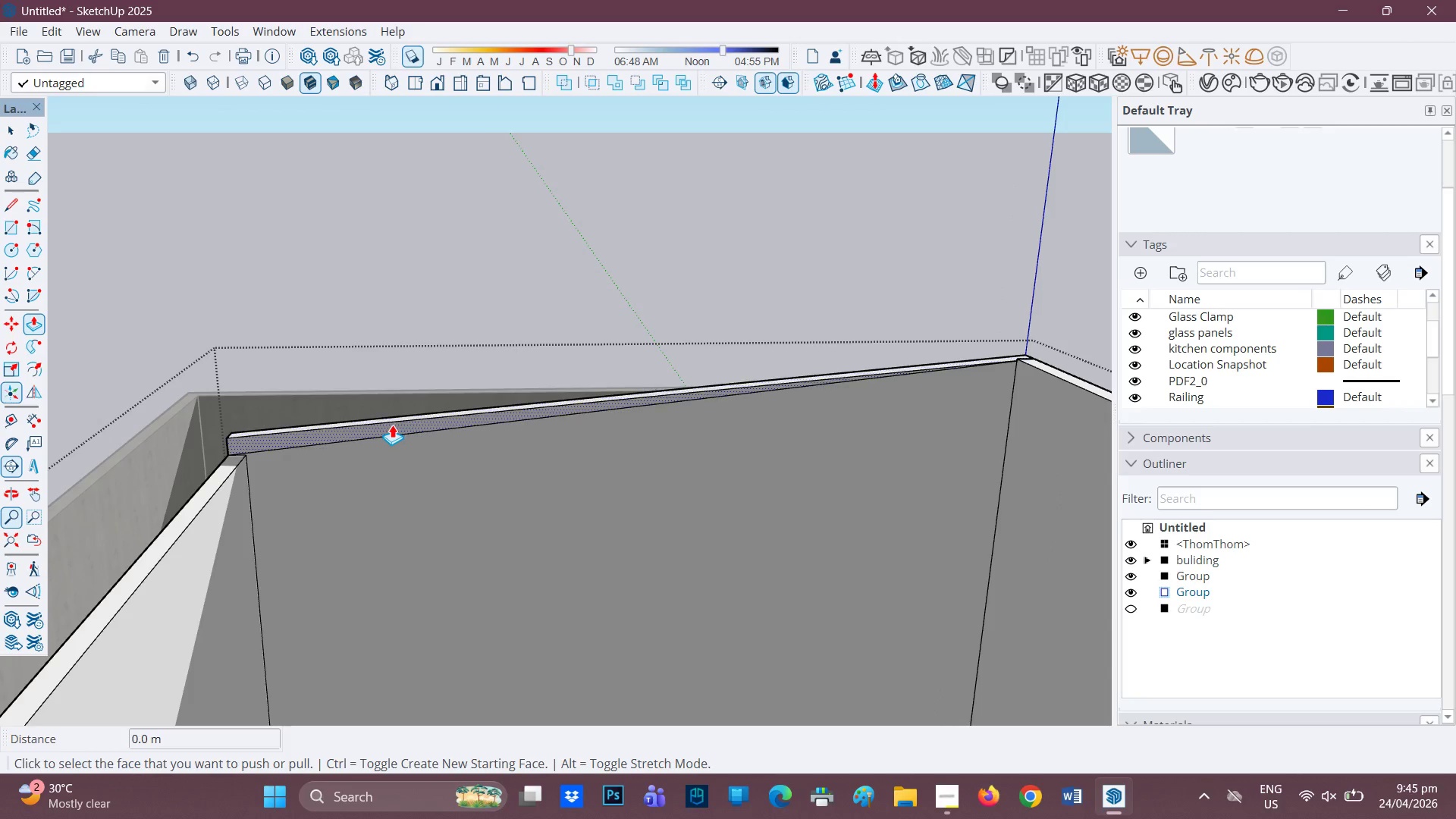 
left_click([392, 425])
 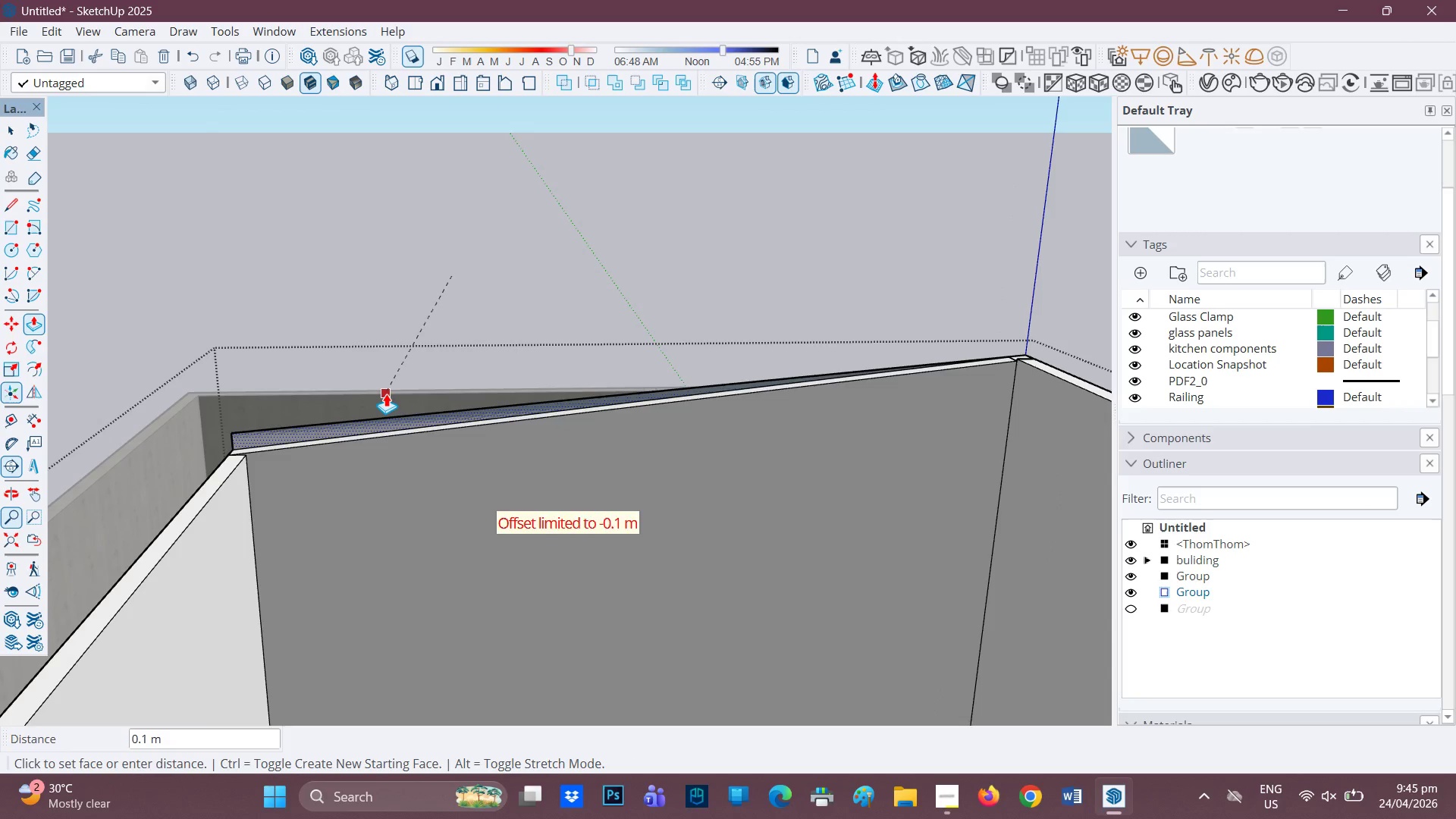 
left_click([386, 393])
 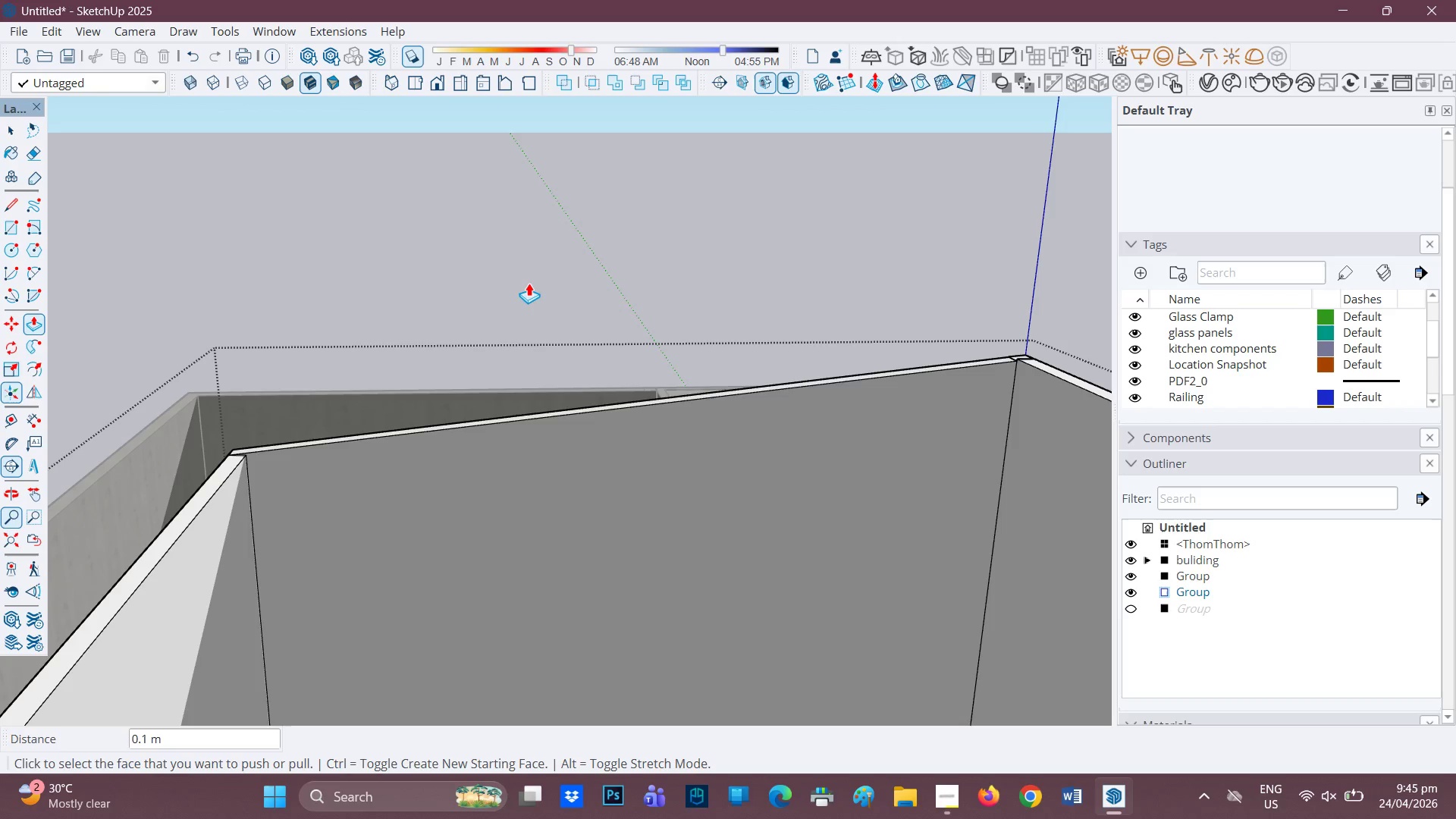 
scroll: coordinate [537, 290], scroll_direction: down, amount: 2.0
 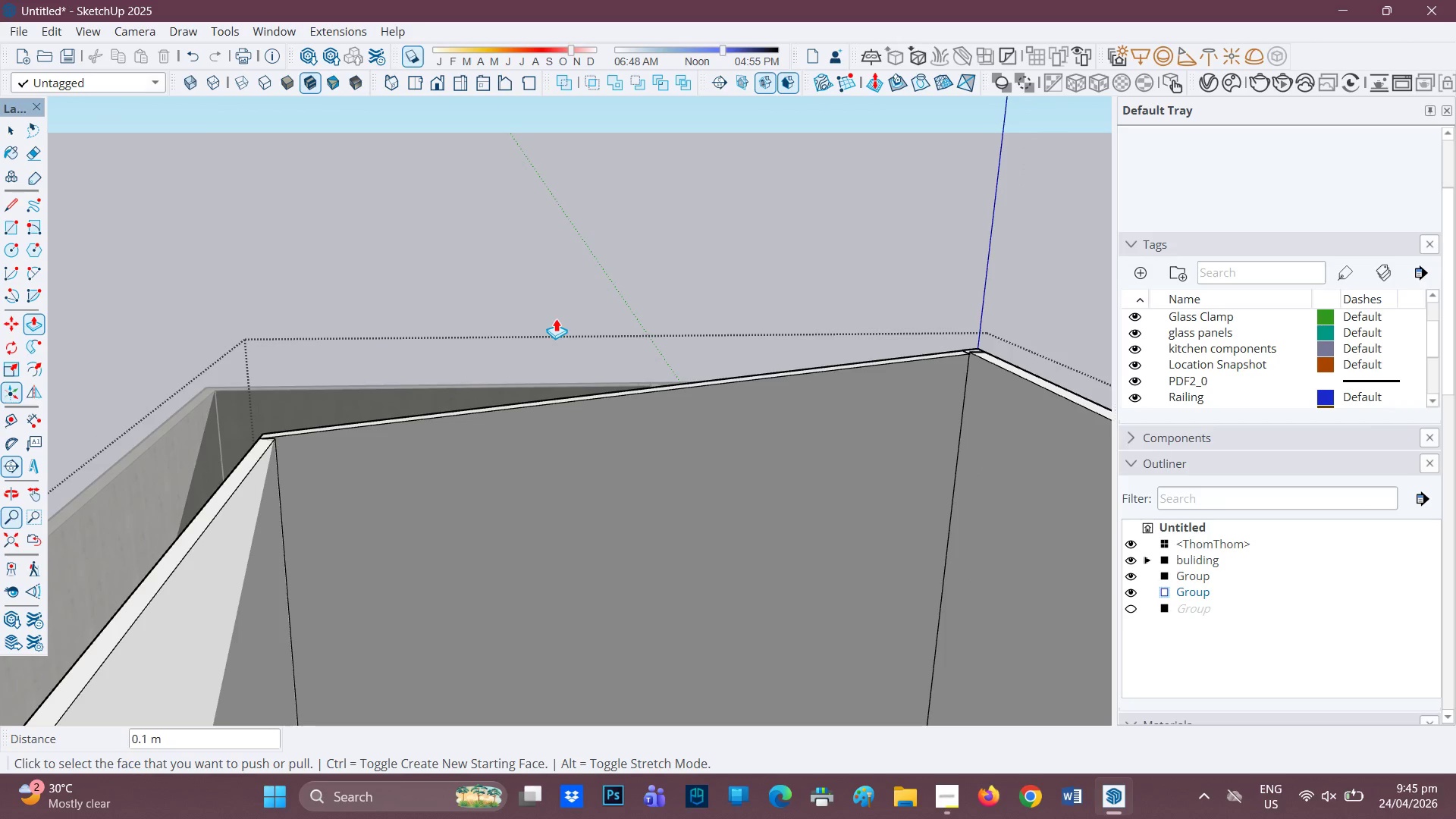 
key(Control+Z)
 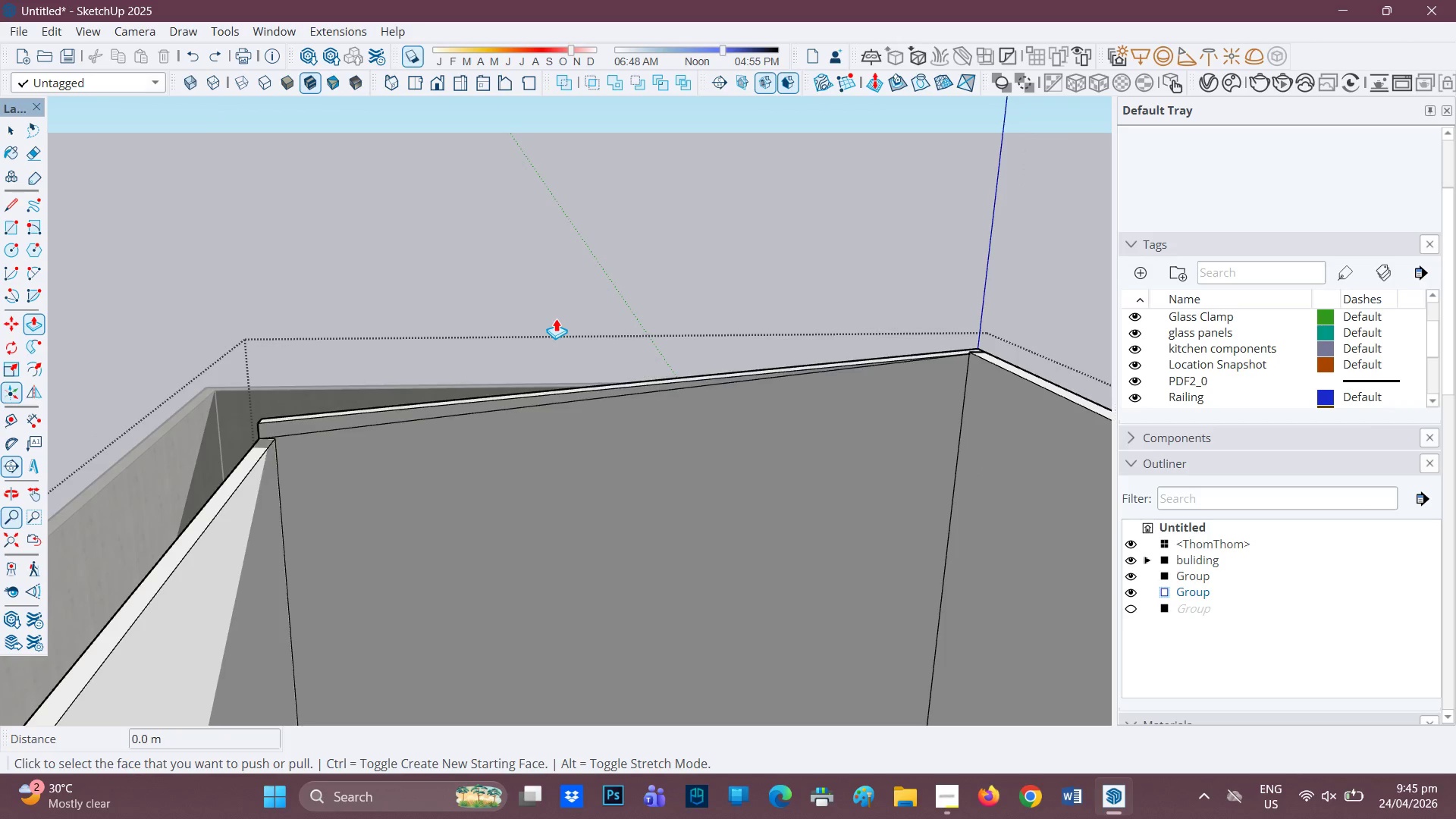 
key(Control+ControlLeft)
 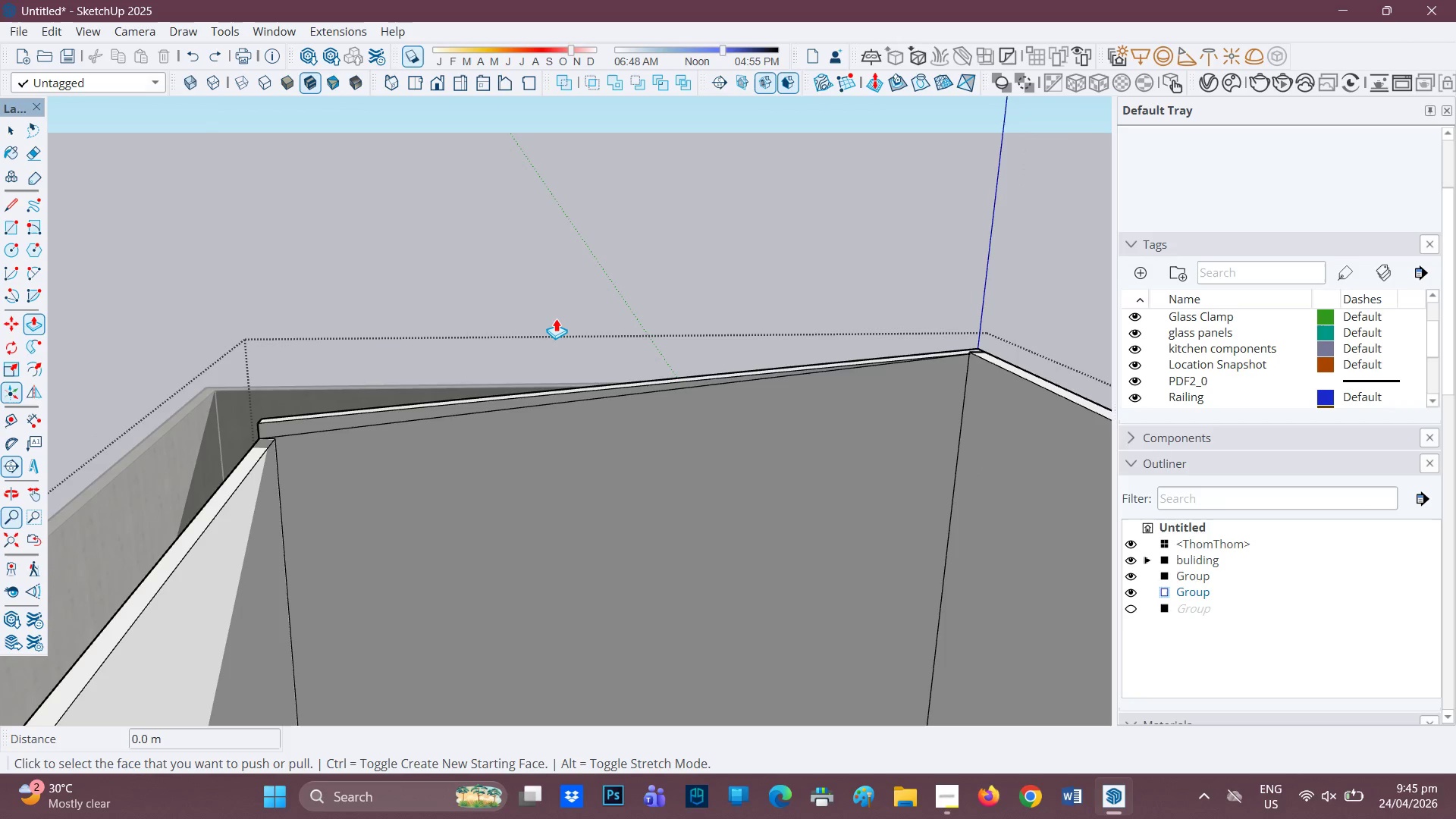 
key(Control+Z)
 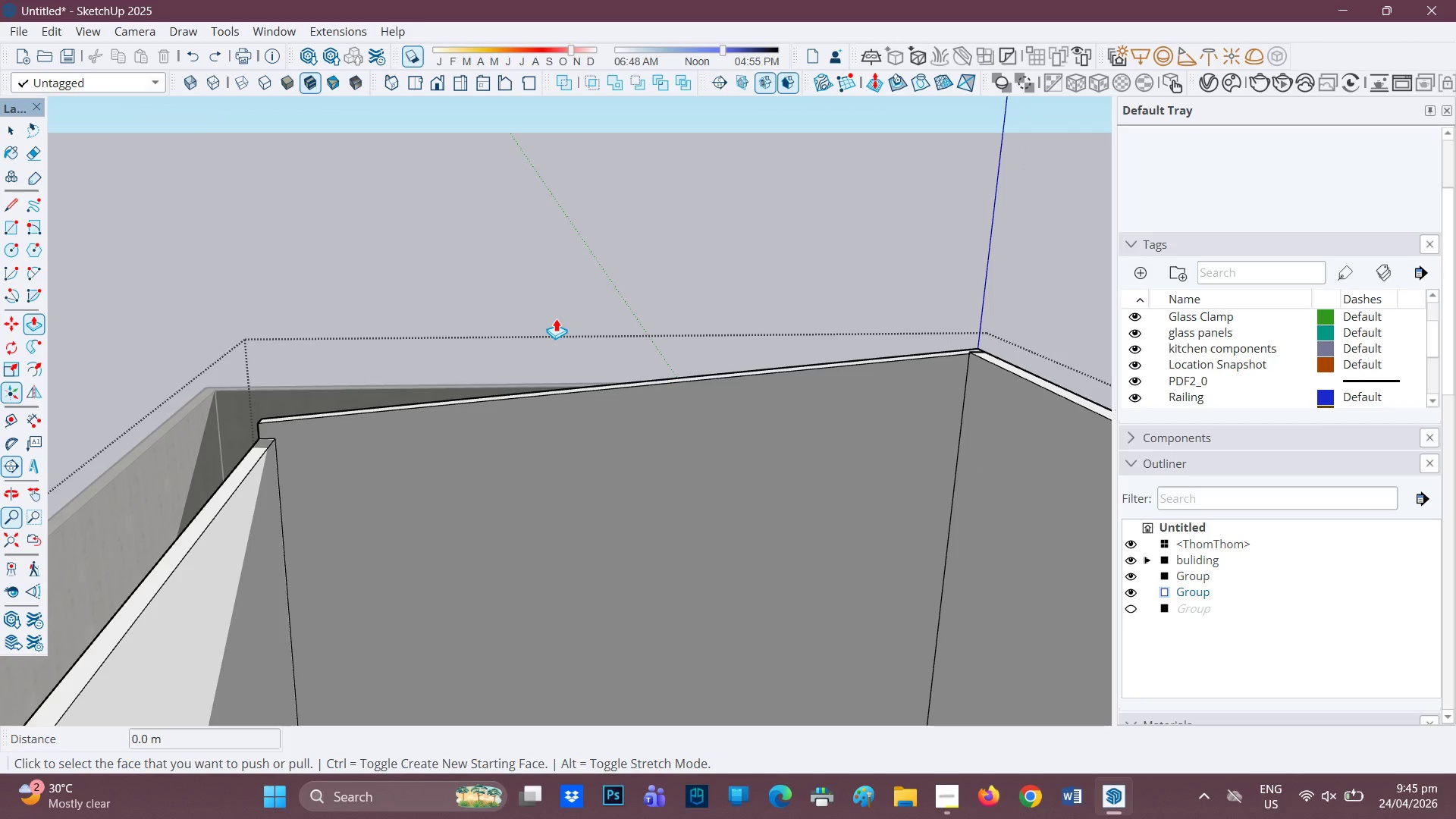 
key(Control+ControlLeft)
 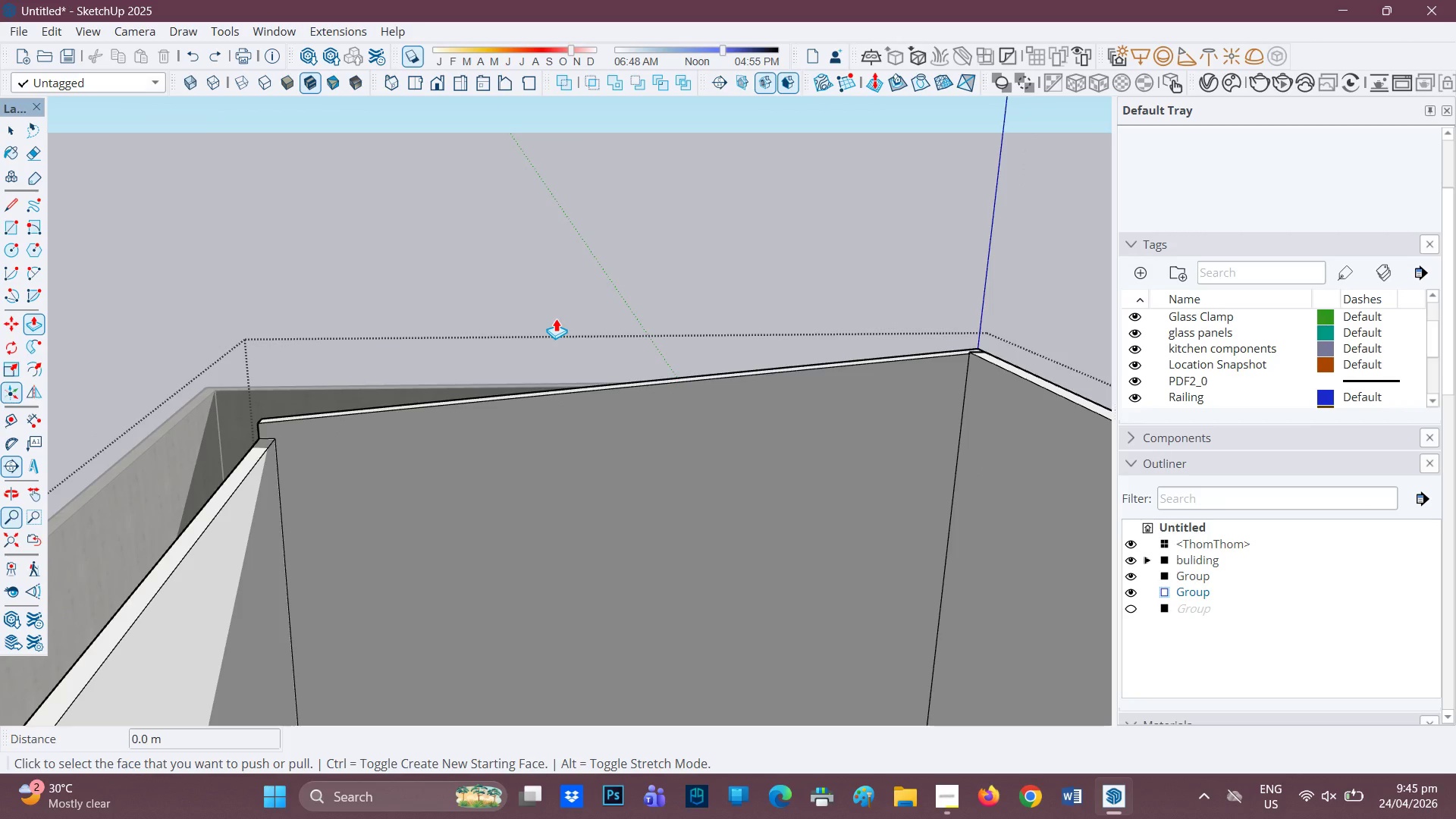 
key(Control+Z)
 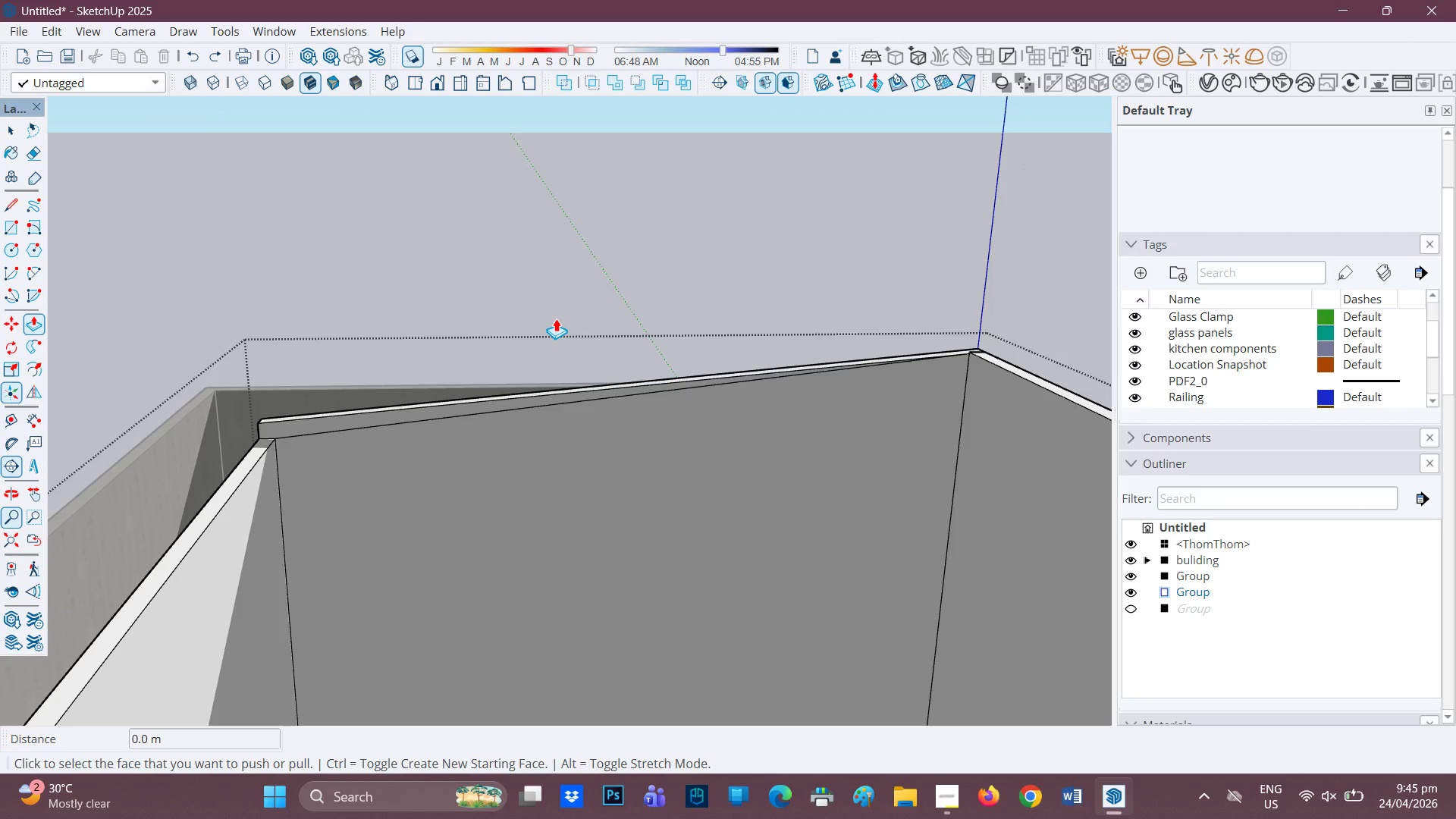 
key(Control+ControlLeft)
 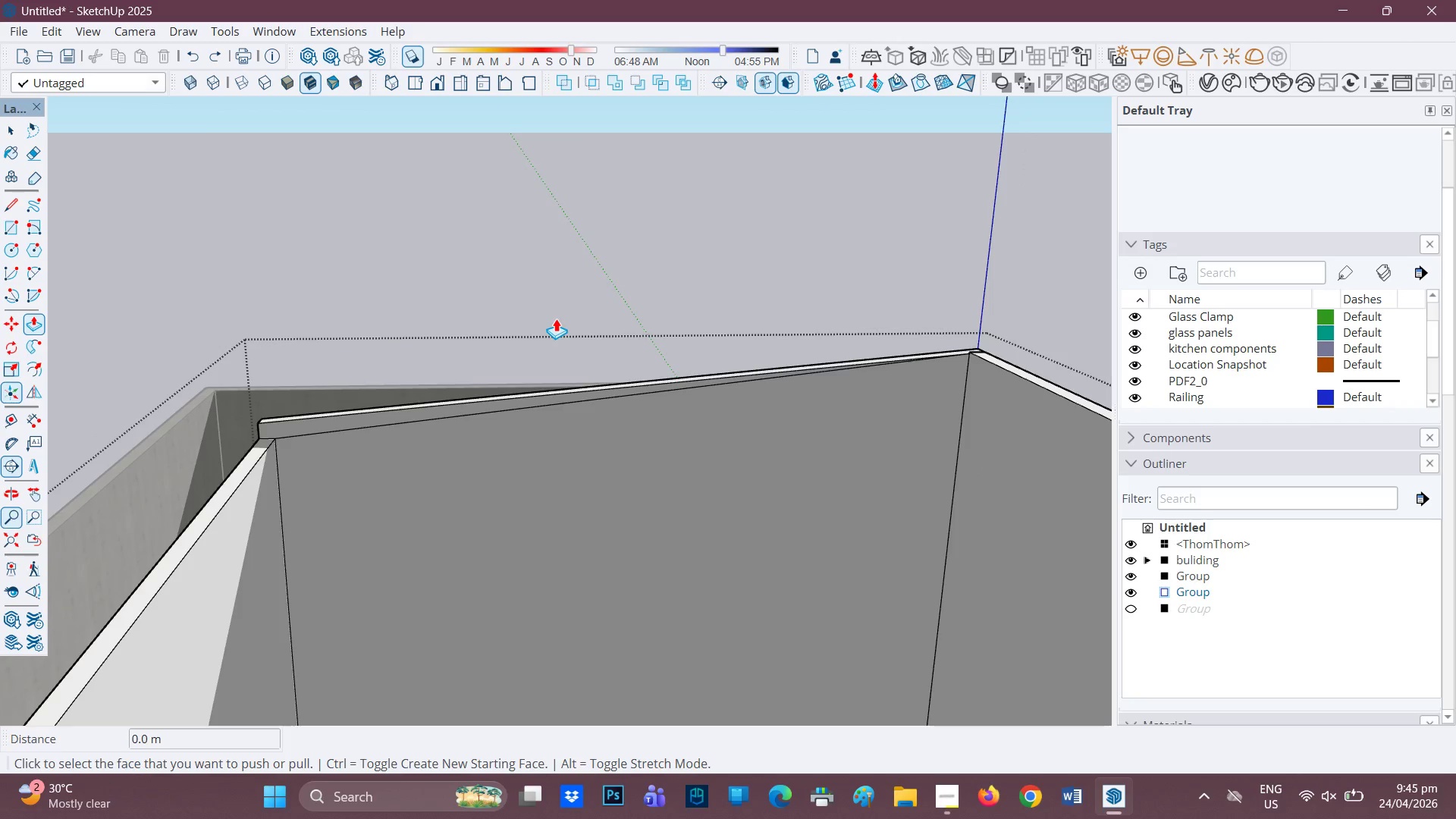 
key(Control+Z)
 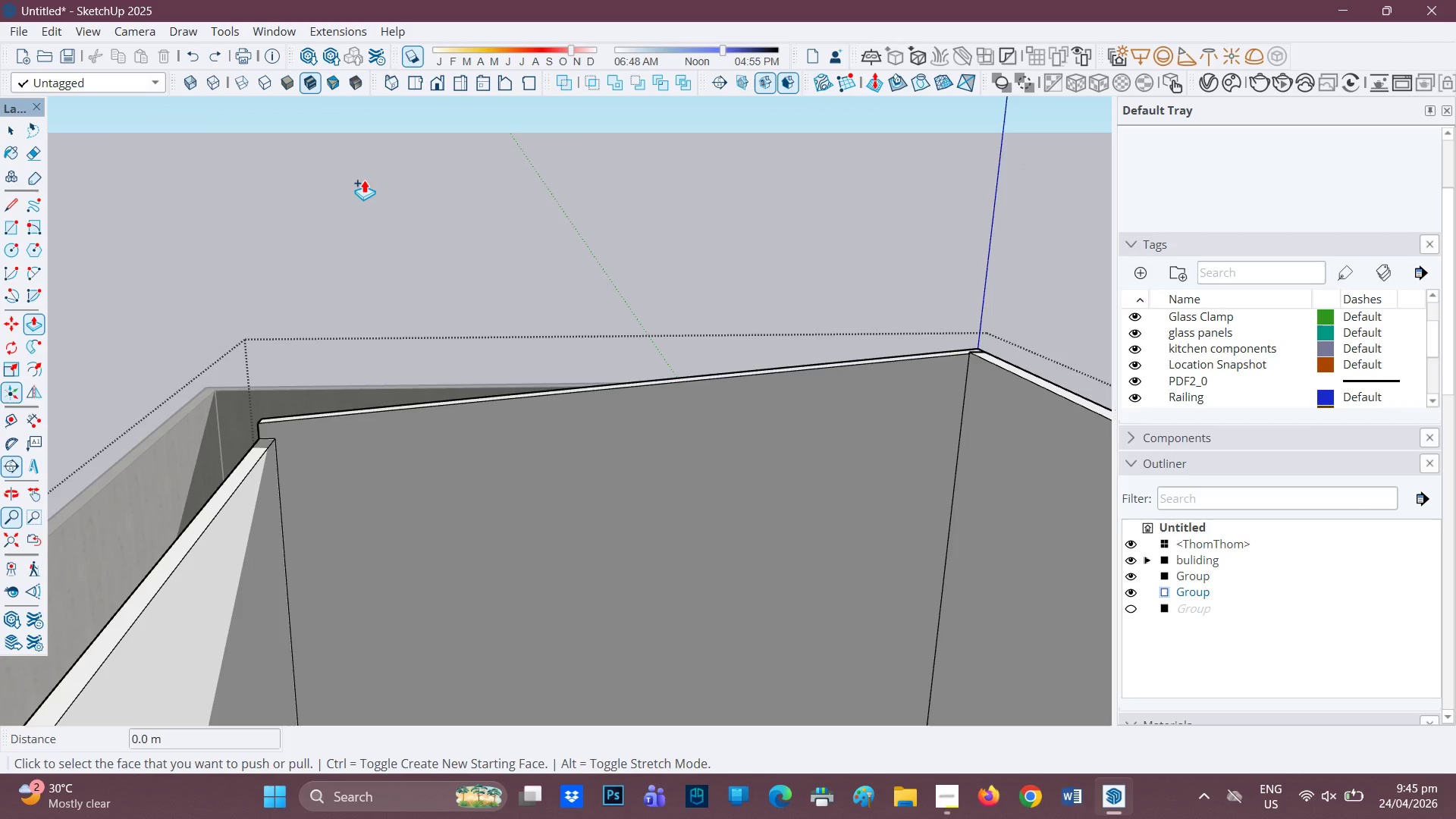 
key(Control+ControlLeft)
 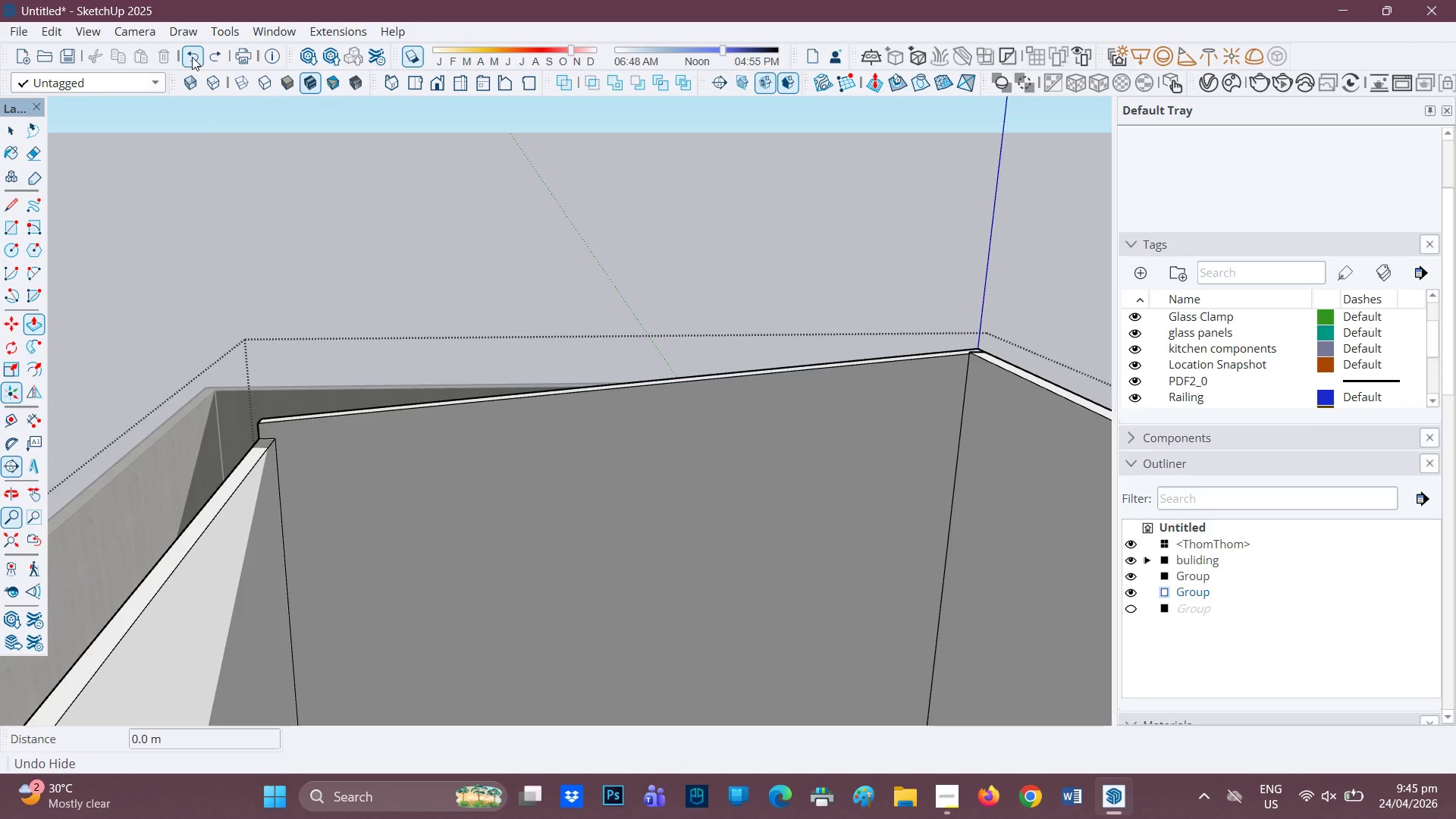 
double_click([192, 57])
 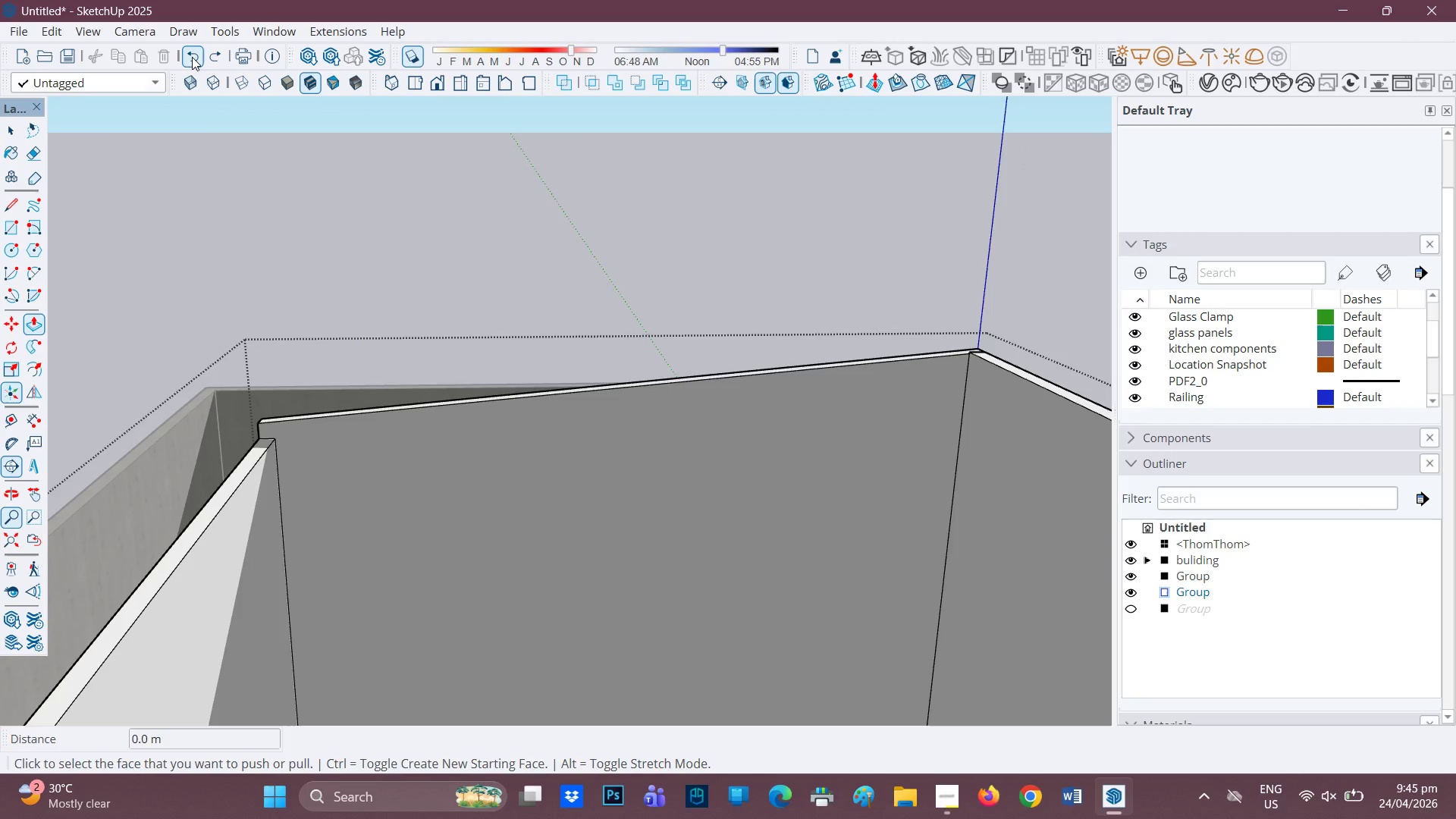 
triple_click([192, 57])
 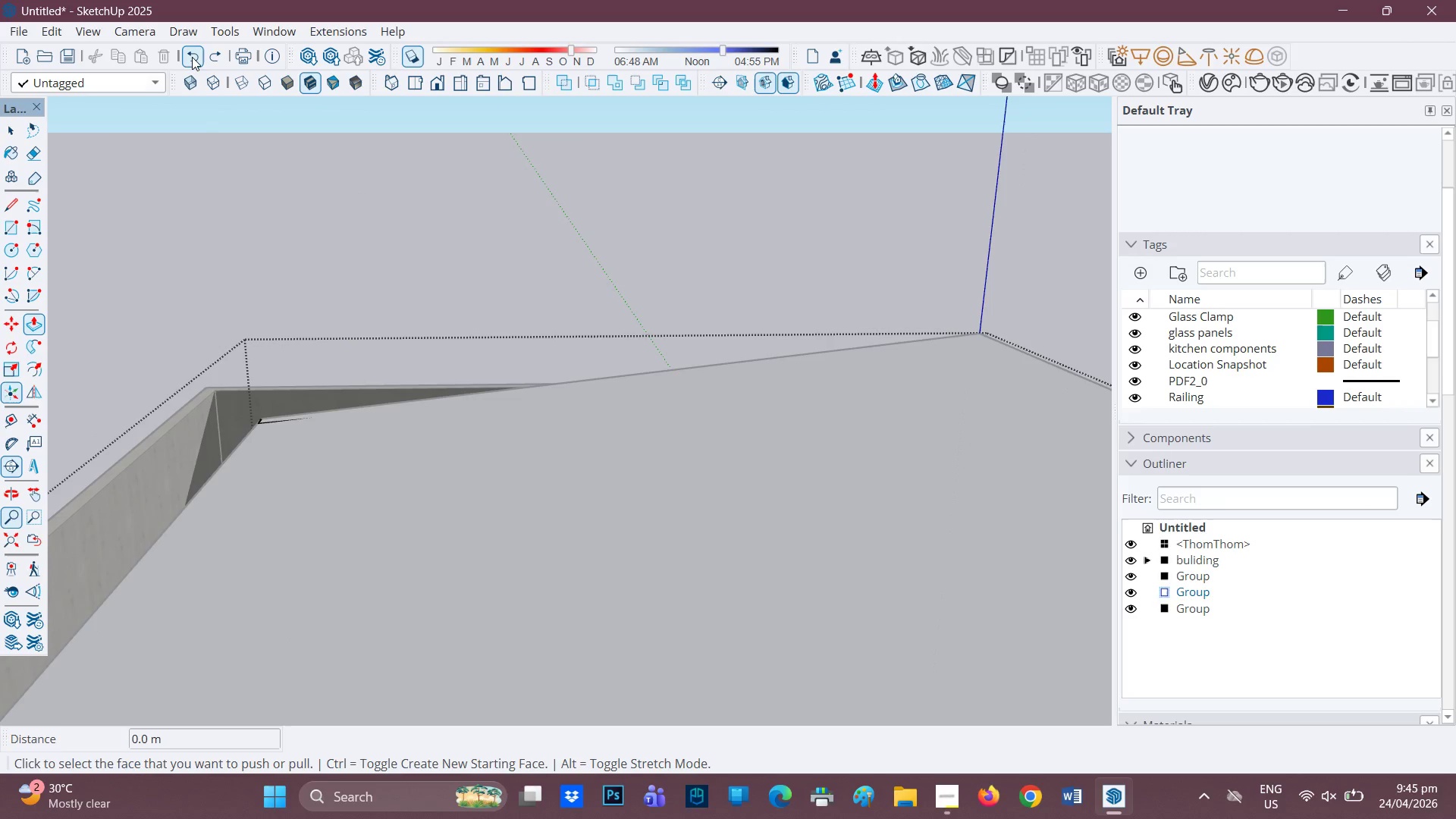 
left_click([192, 57])
 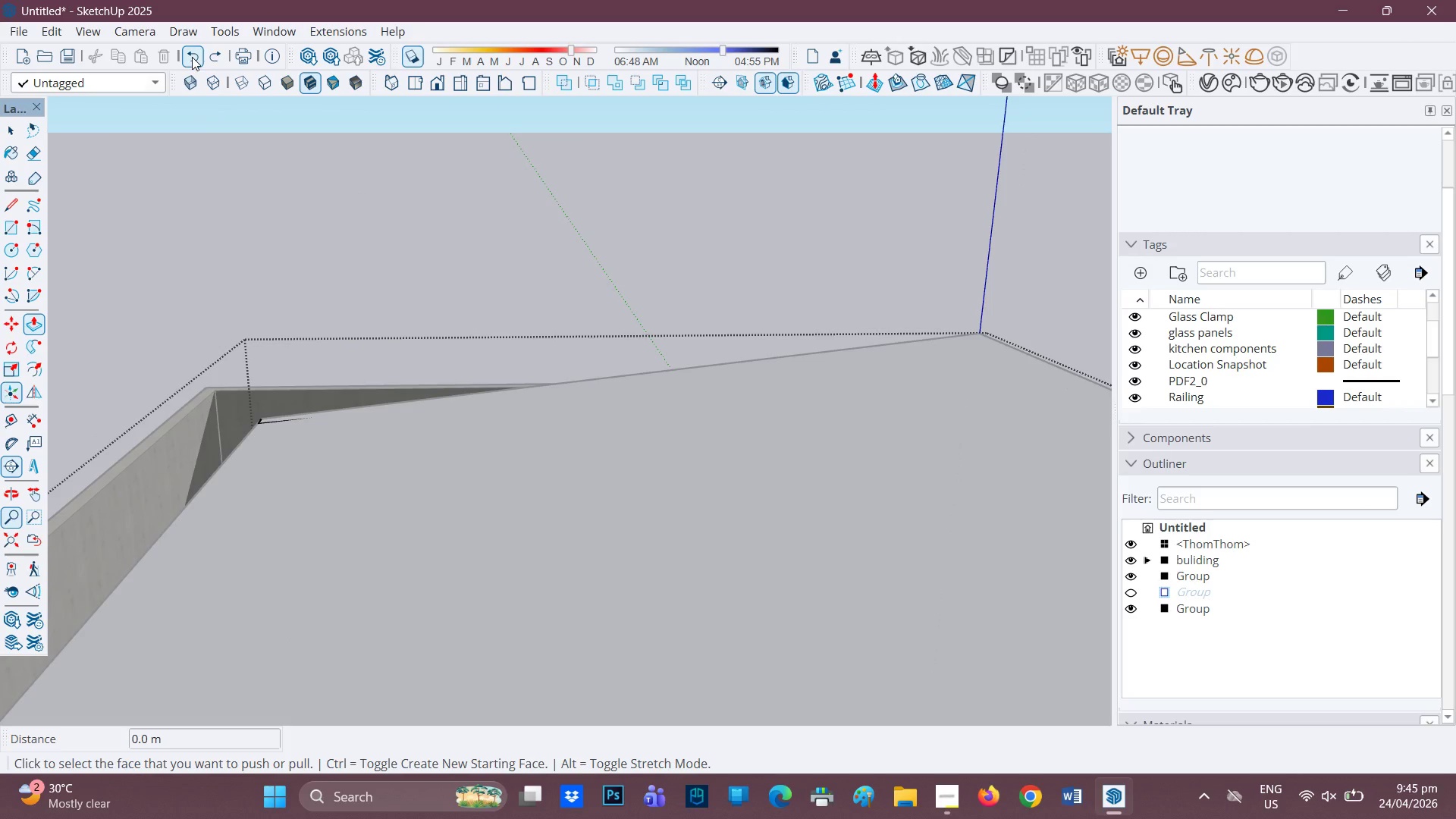 
double_click([192, 57])
 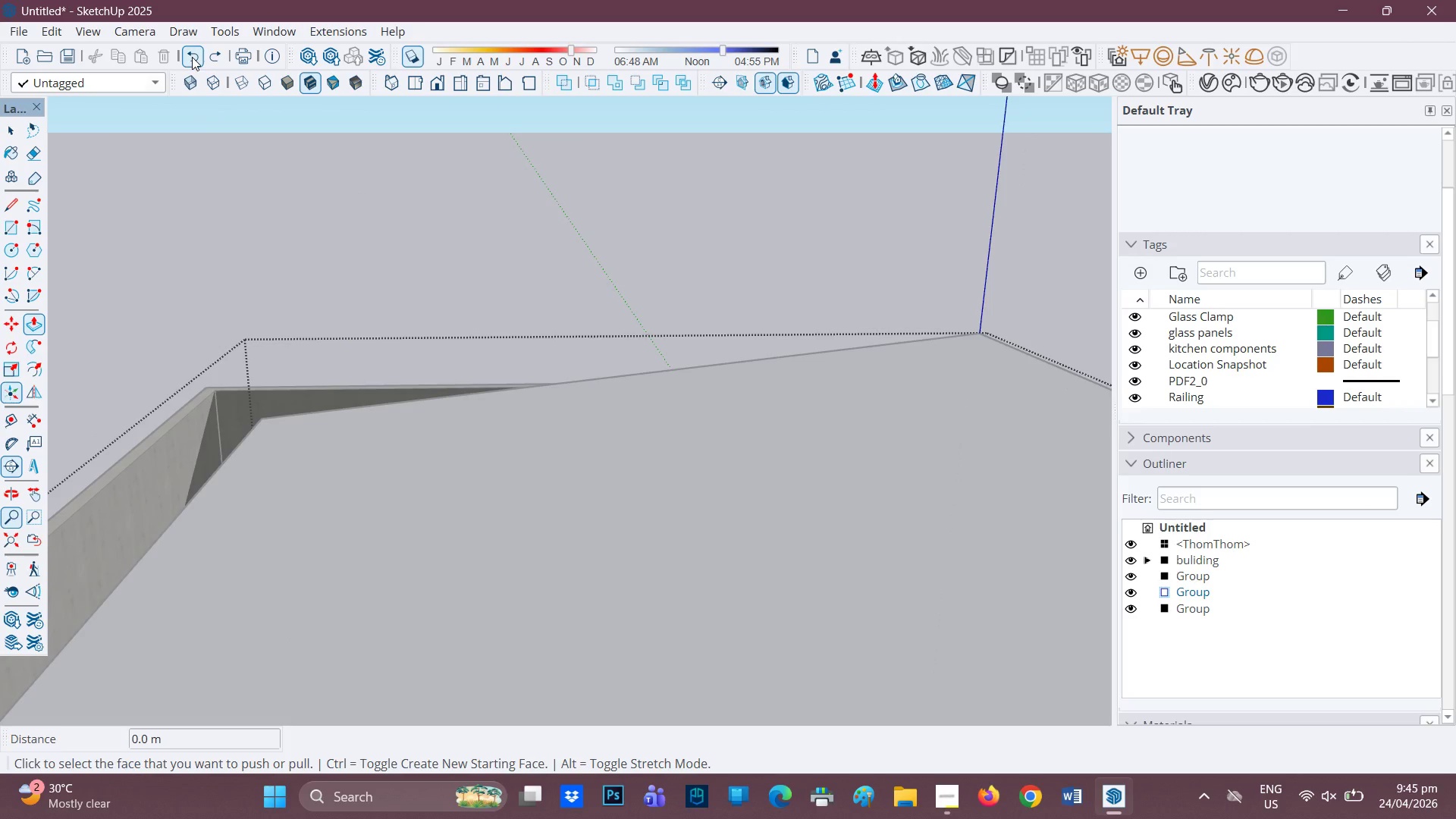 
triple_click([192, 57])
 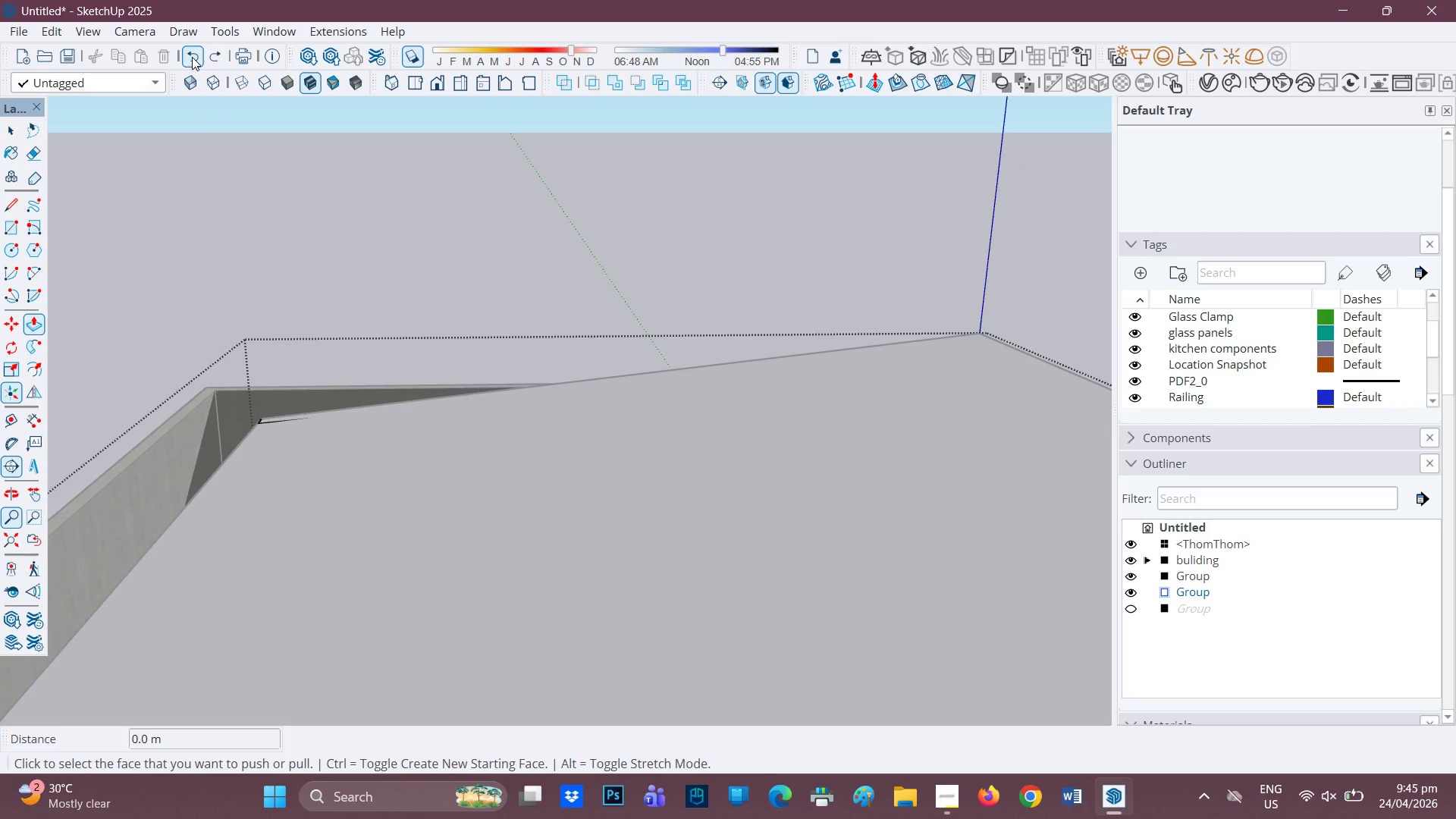 
triple_click([192, 57])
 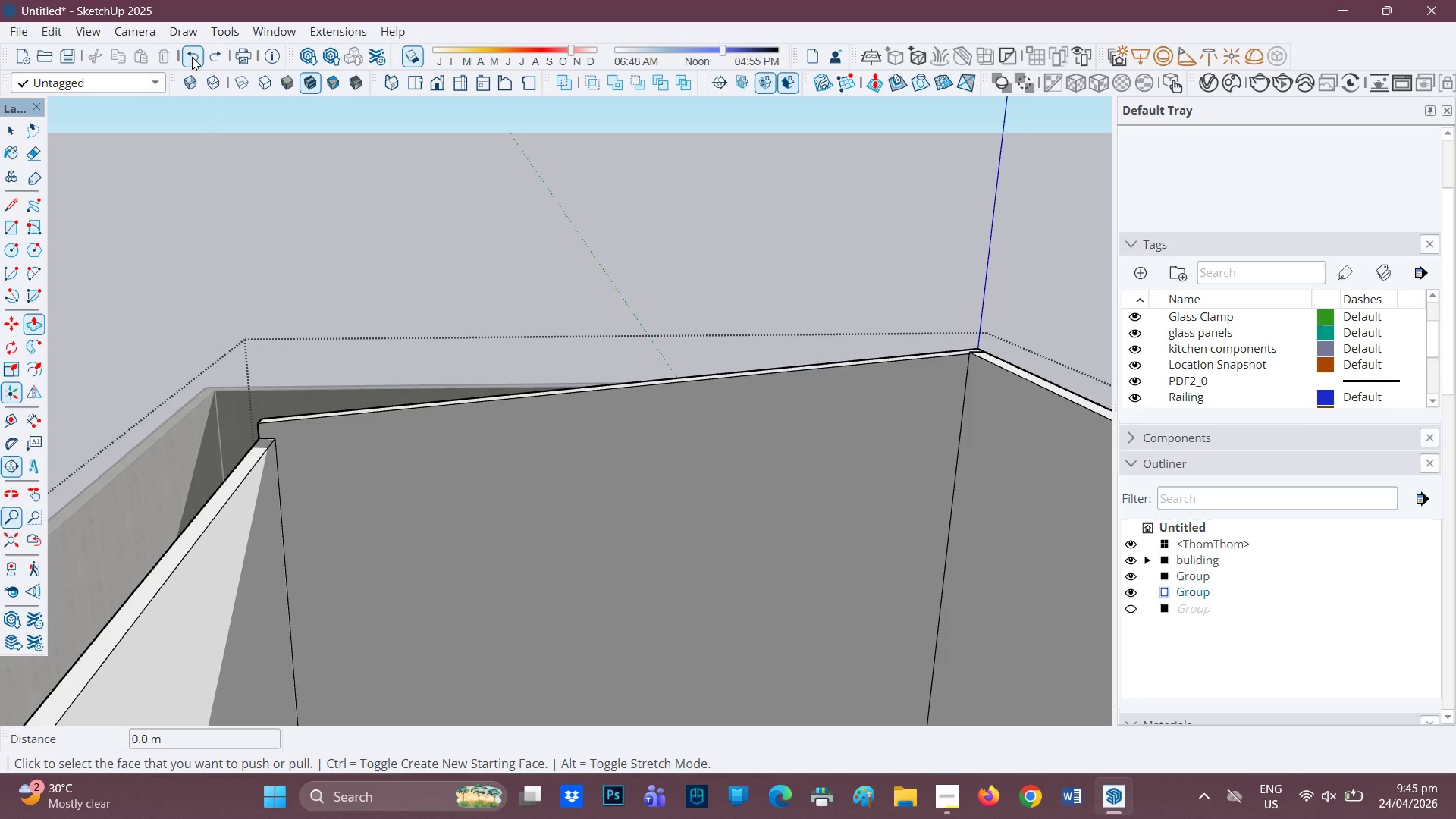 
triple_click([192, 57])
 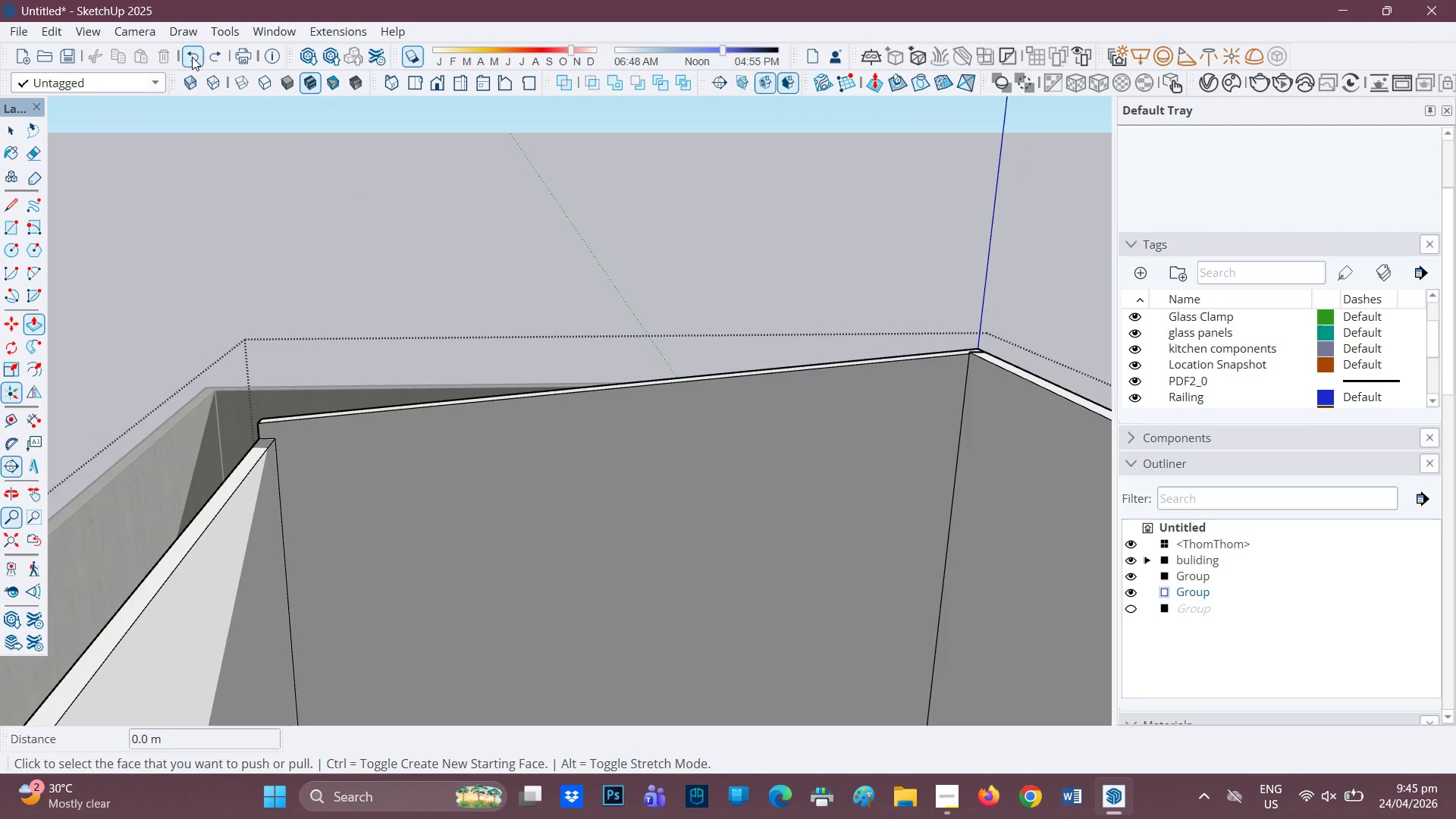 
double_click([192, 57])
 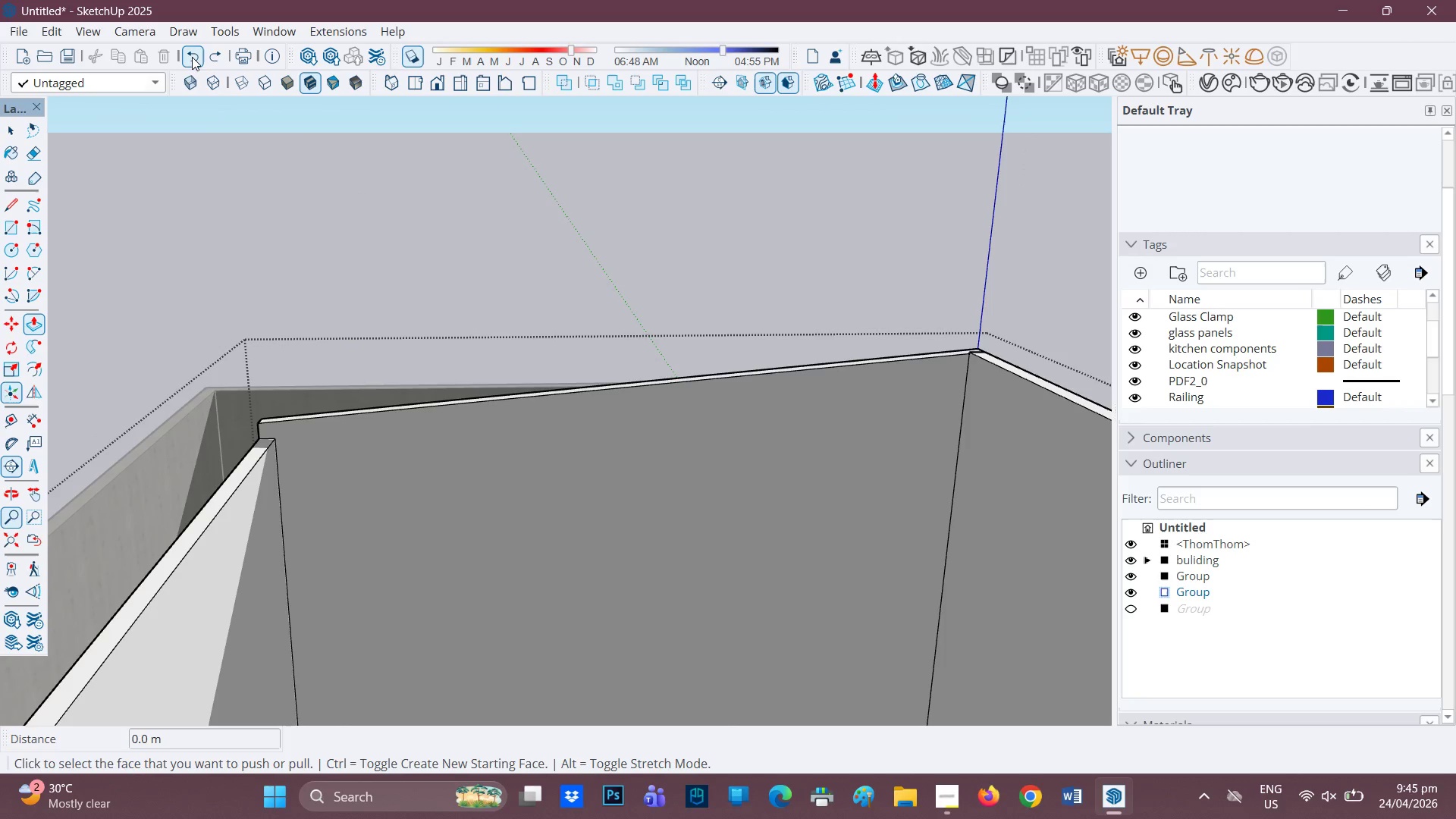 
triple_click([192, 57])
 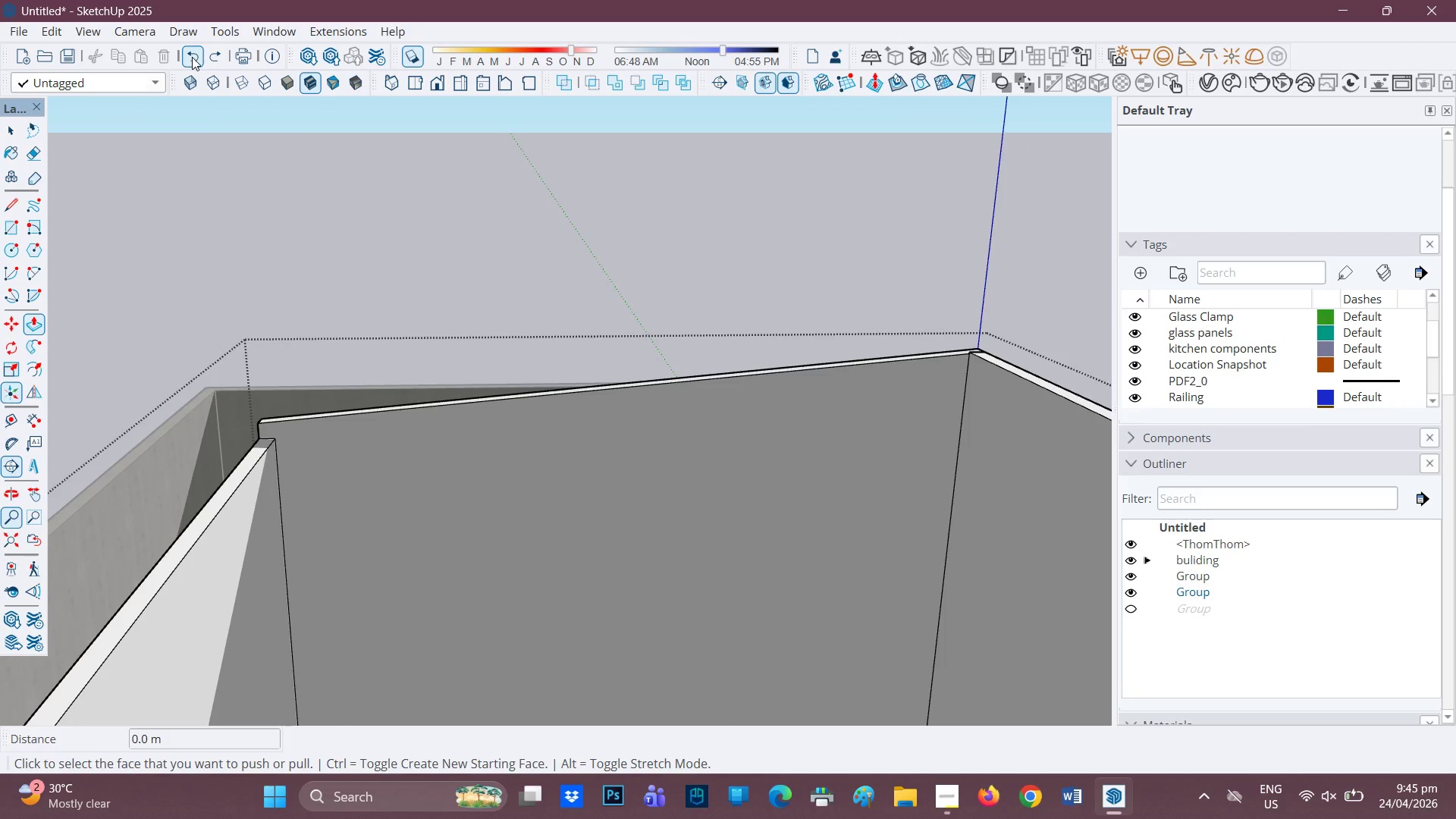 
triple_click([192, 57])
 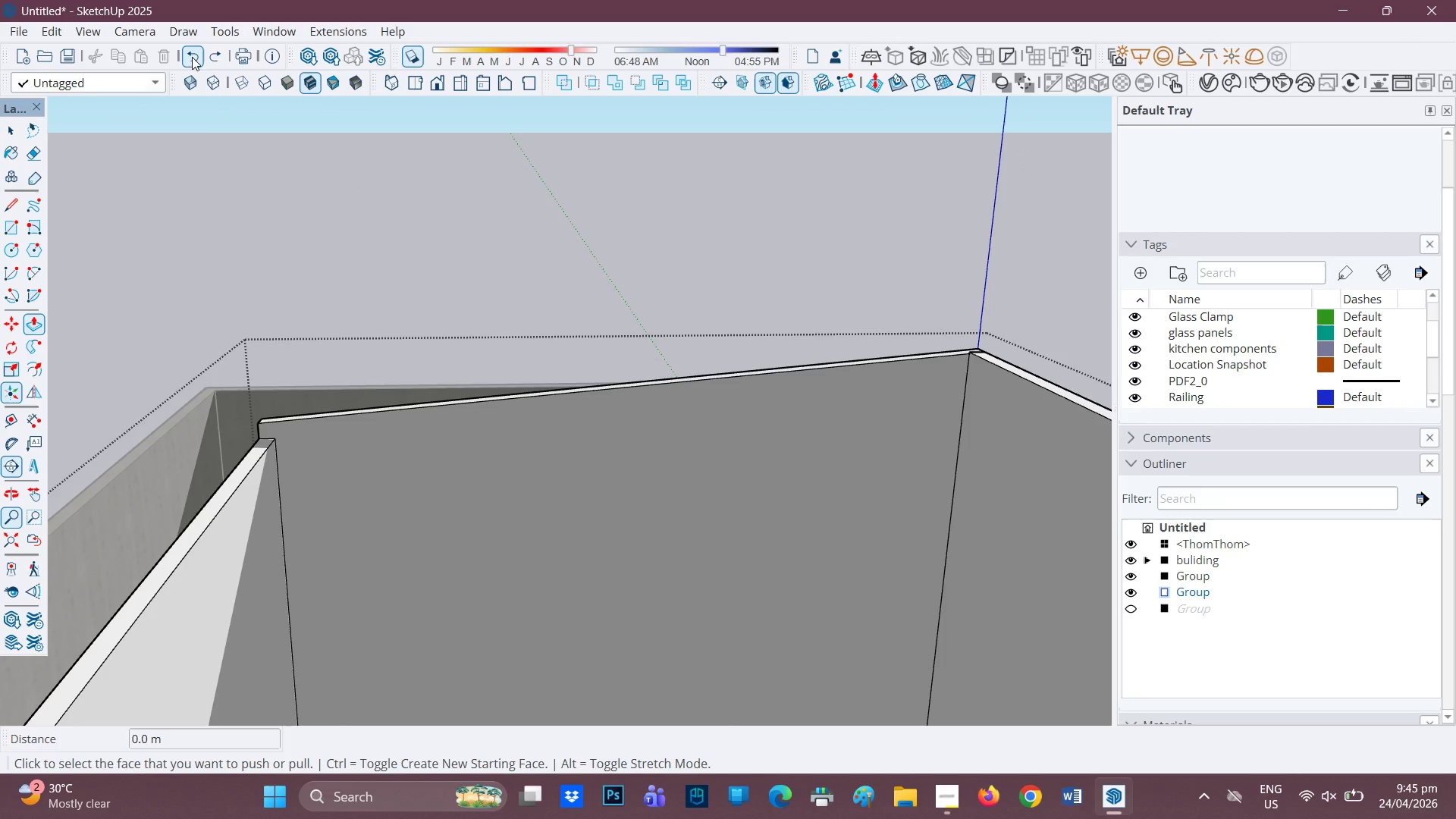 
triple_click([192, 57])
 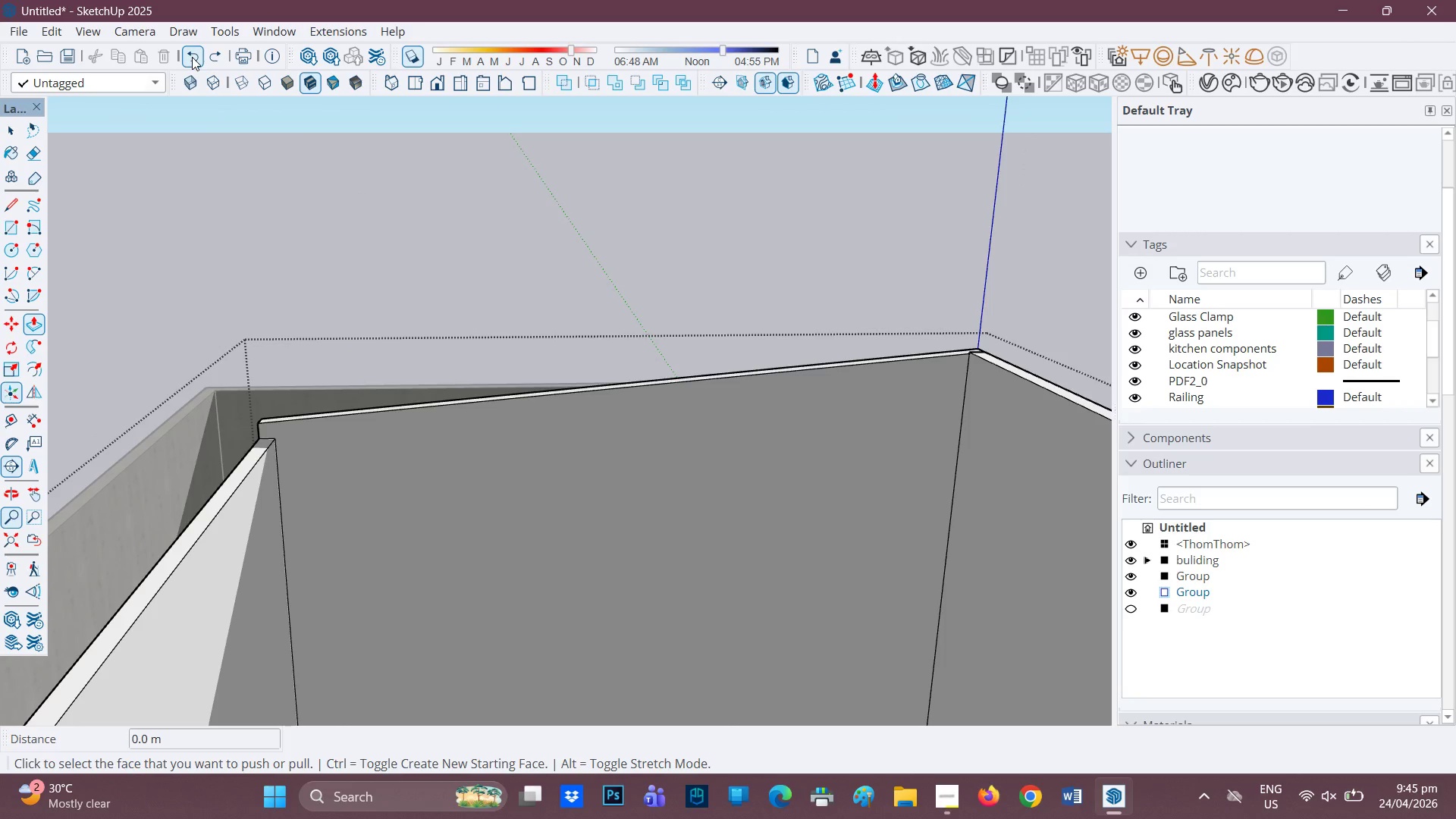 
triple_click([192, 57])
 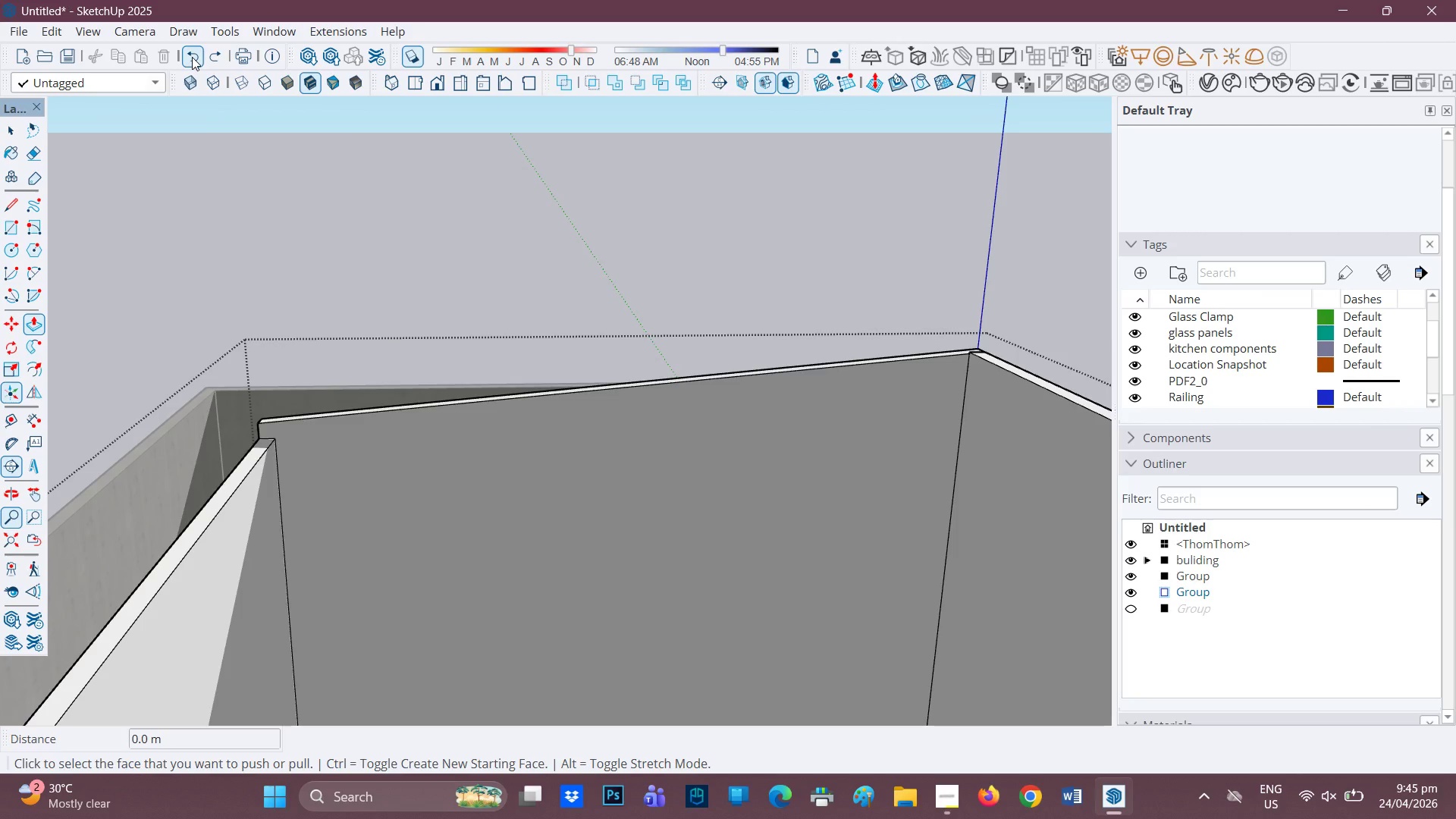 
double_click([192, 57])
 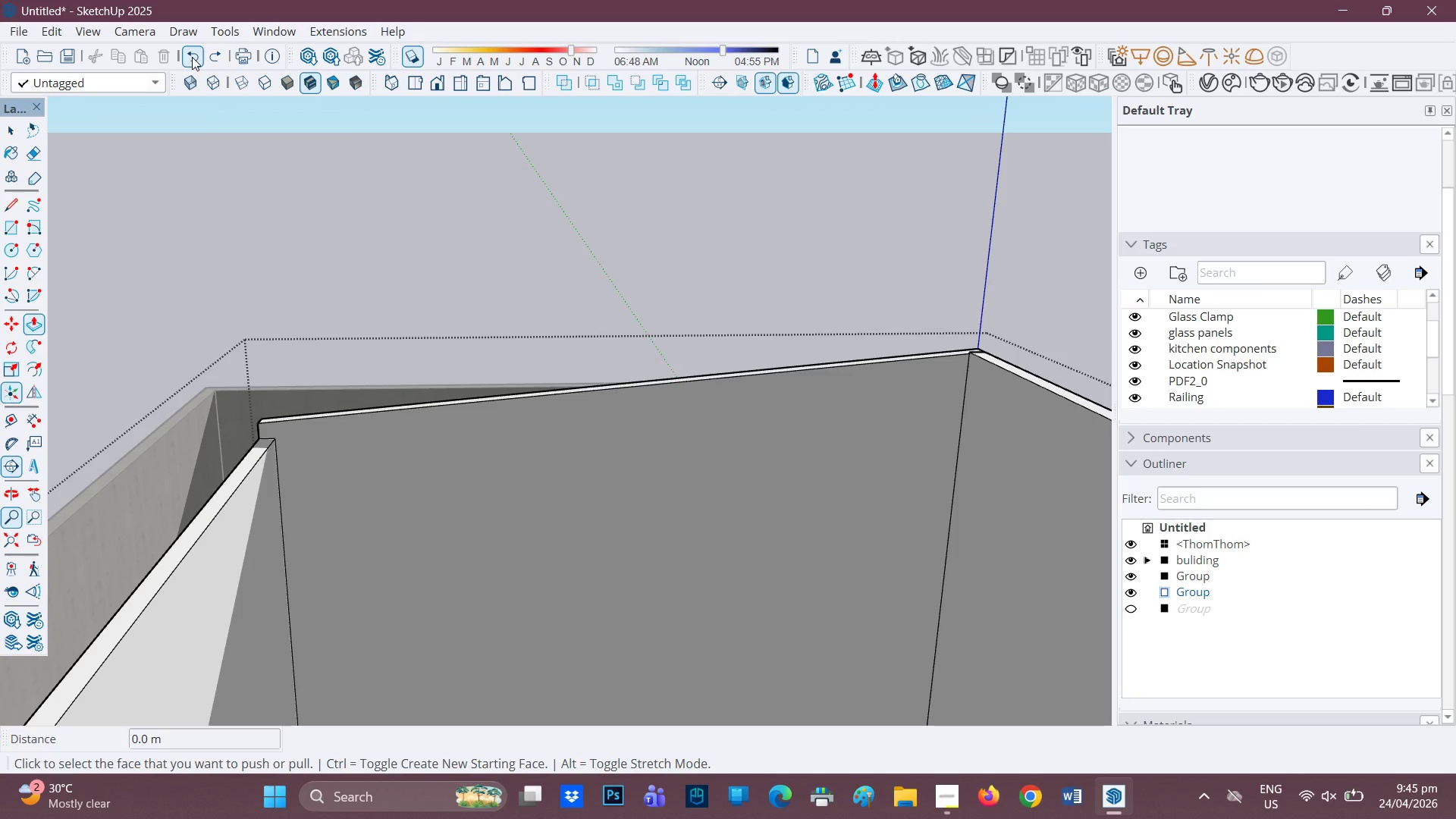 
triple_click([192, 57])
 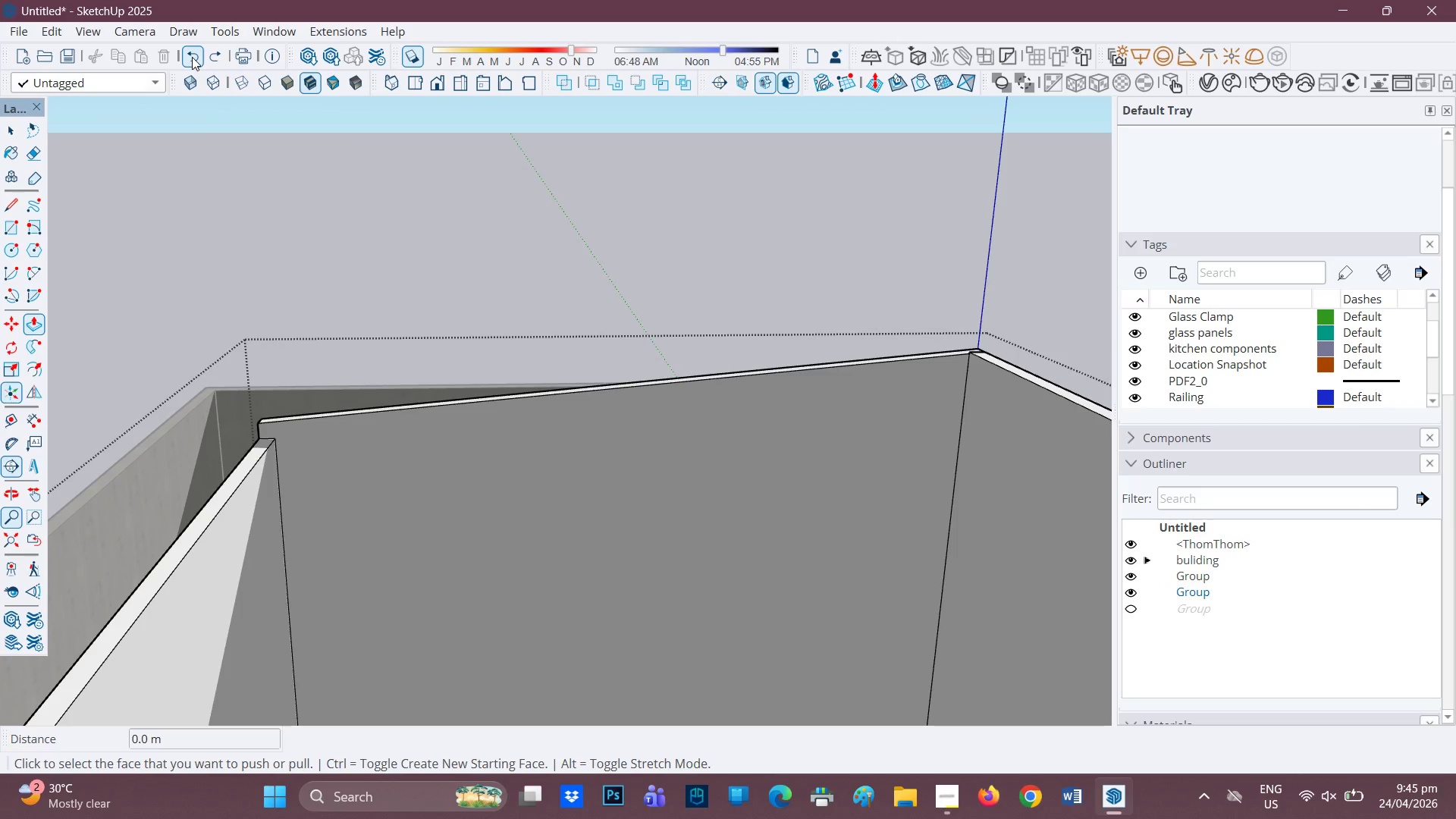 
double_click([192, 57])
 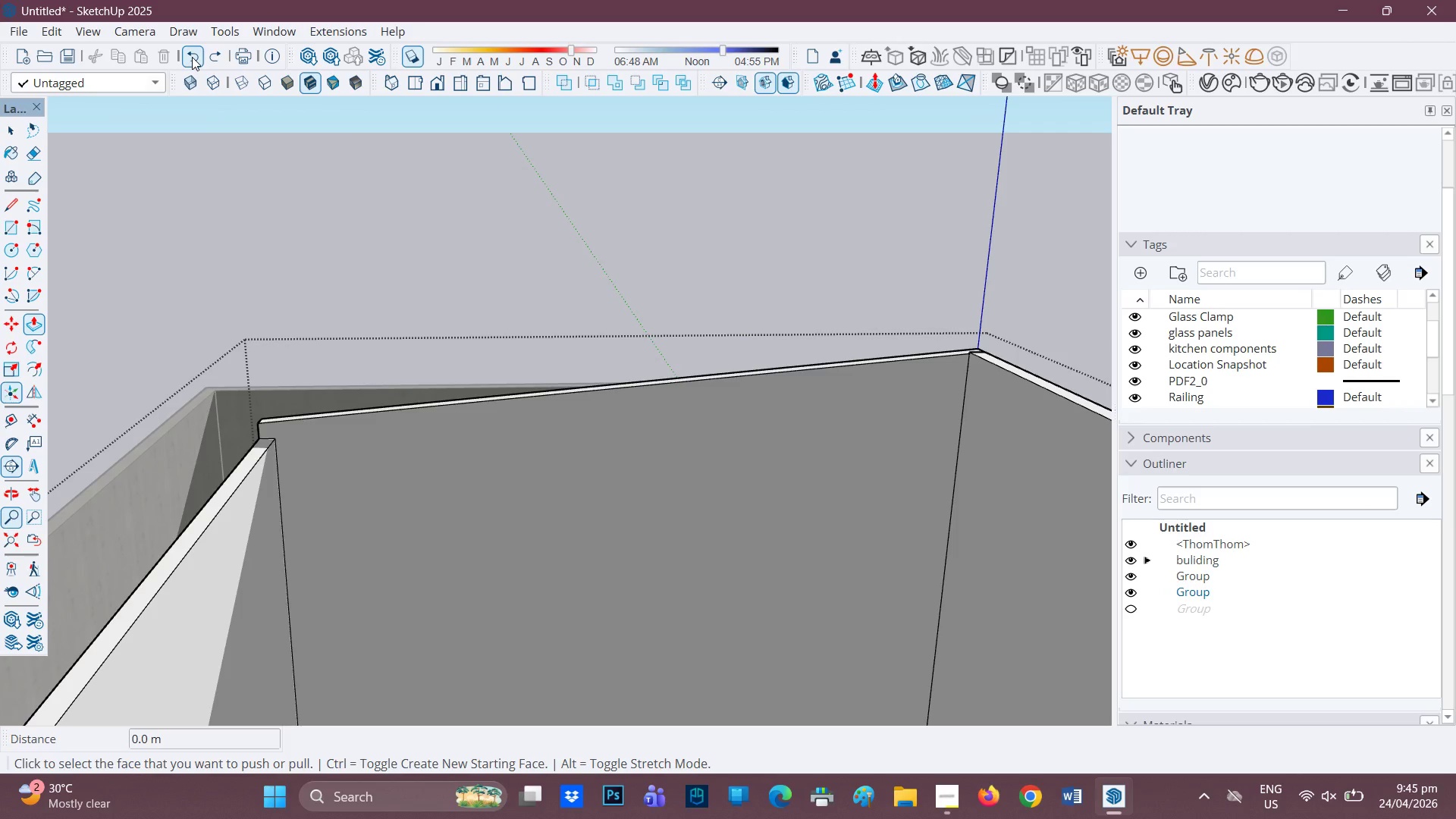 
triple_click([192, 57])
 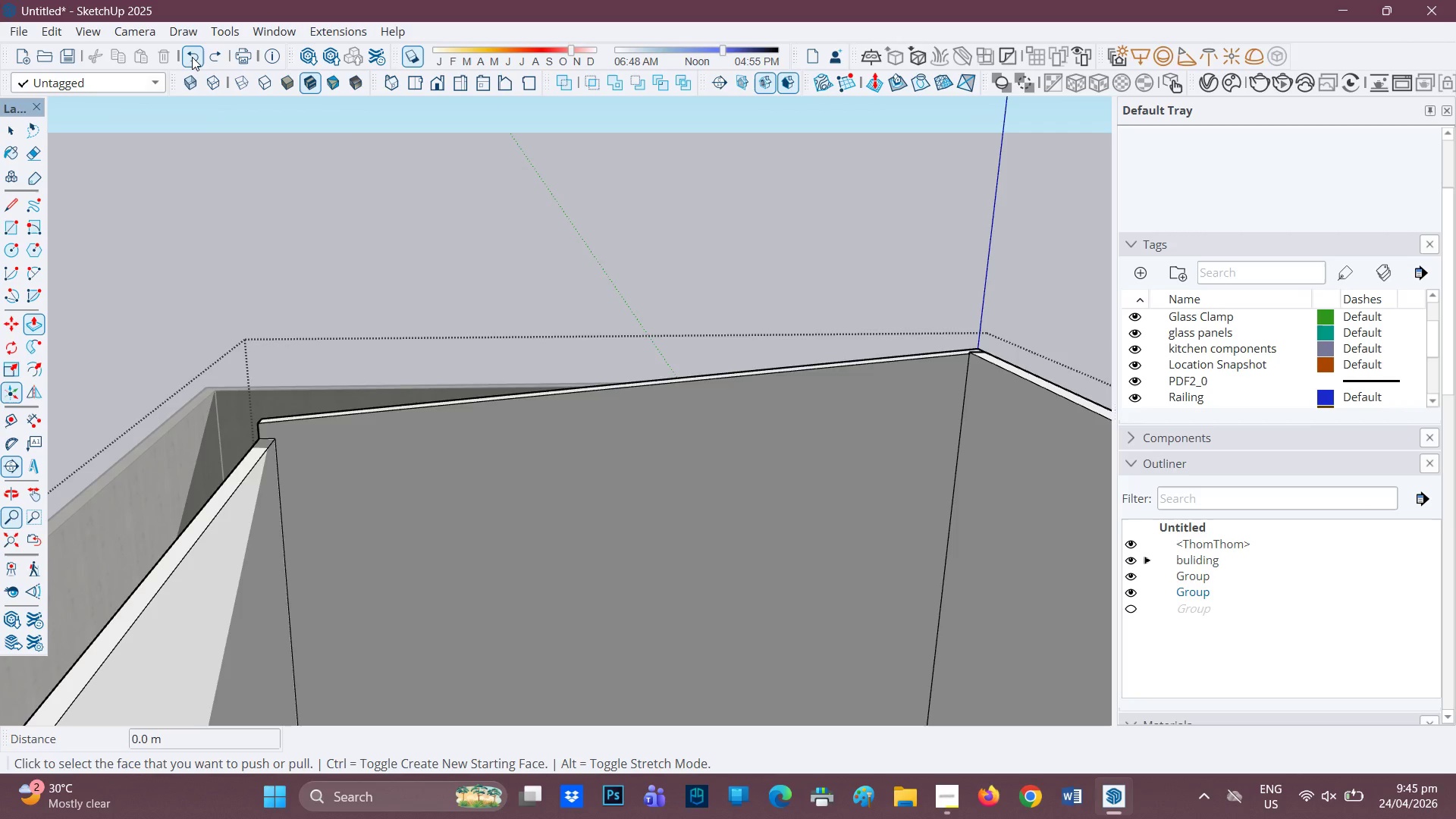 
triple_click([192, 57])
 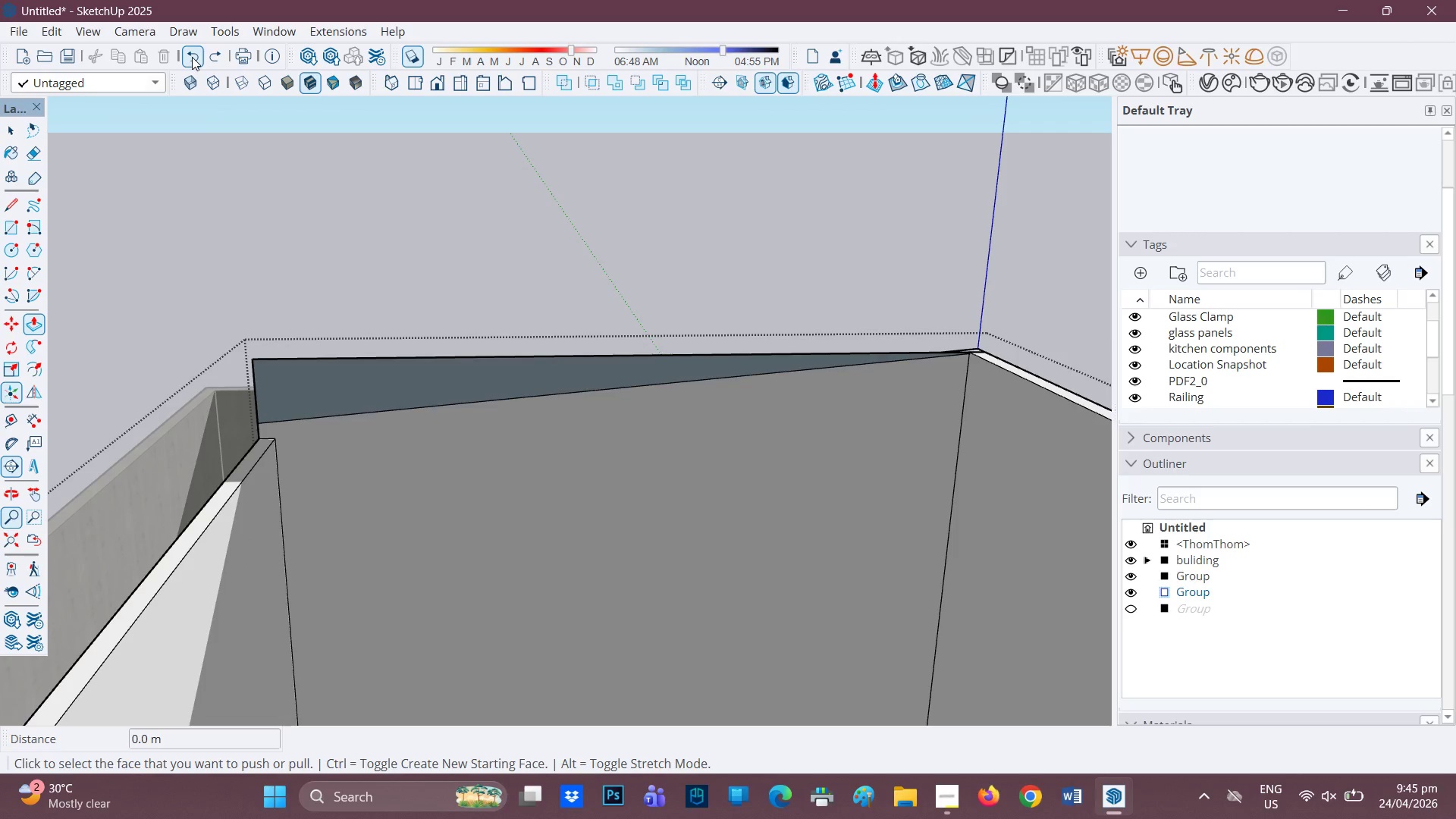 
triple_click([192, 57])
 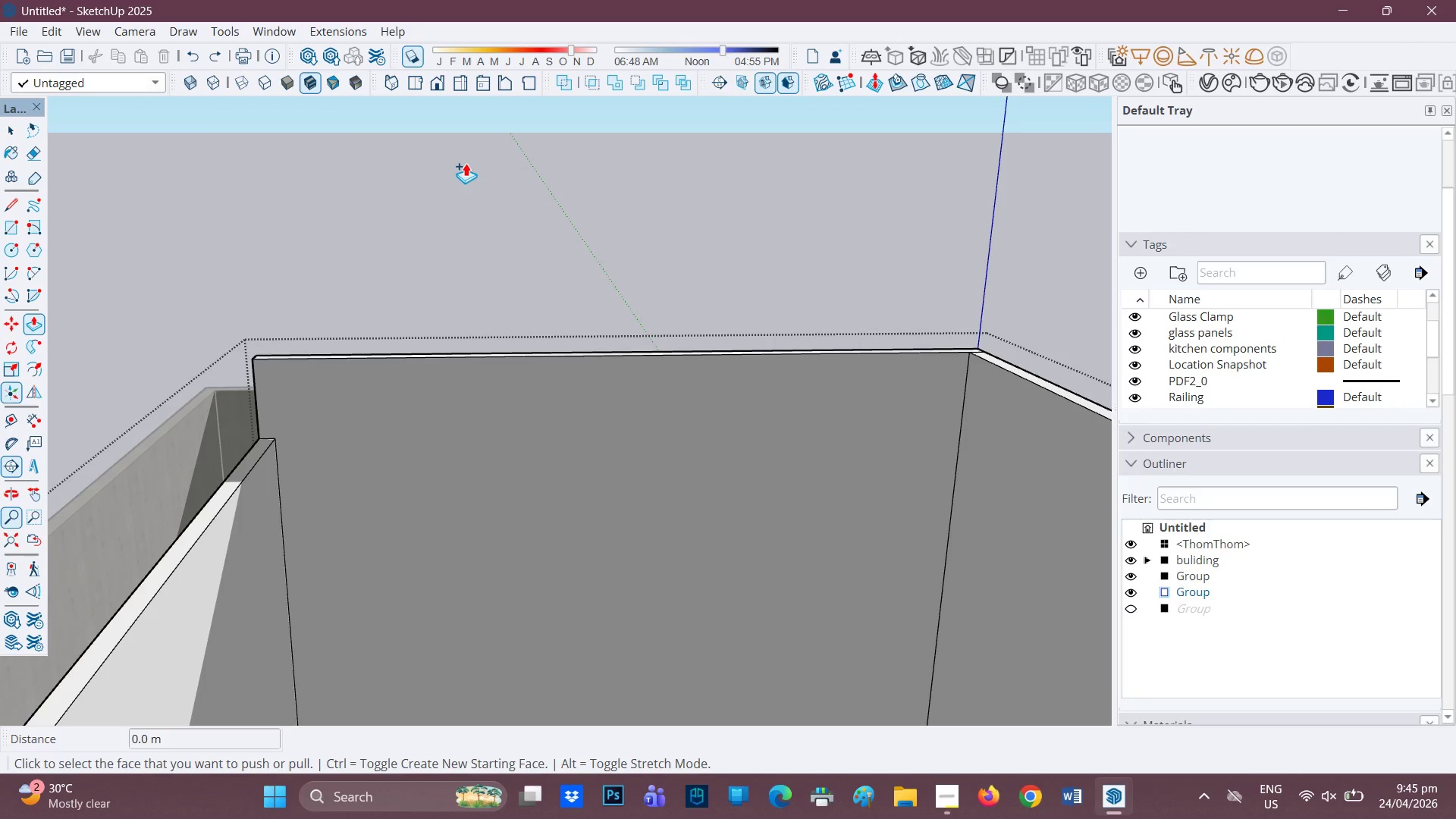 
scroll: coordinate [465, 171], scroll_direction: up, amount: 1.0
 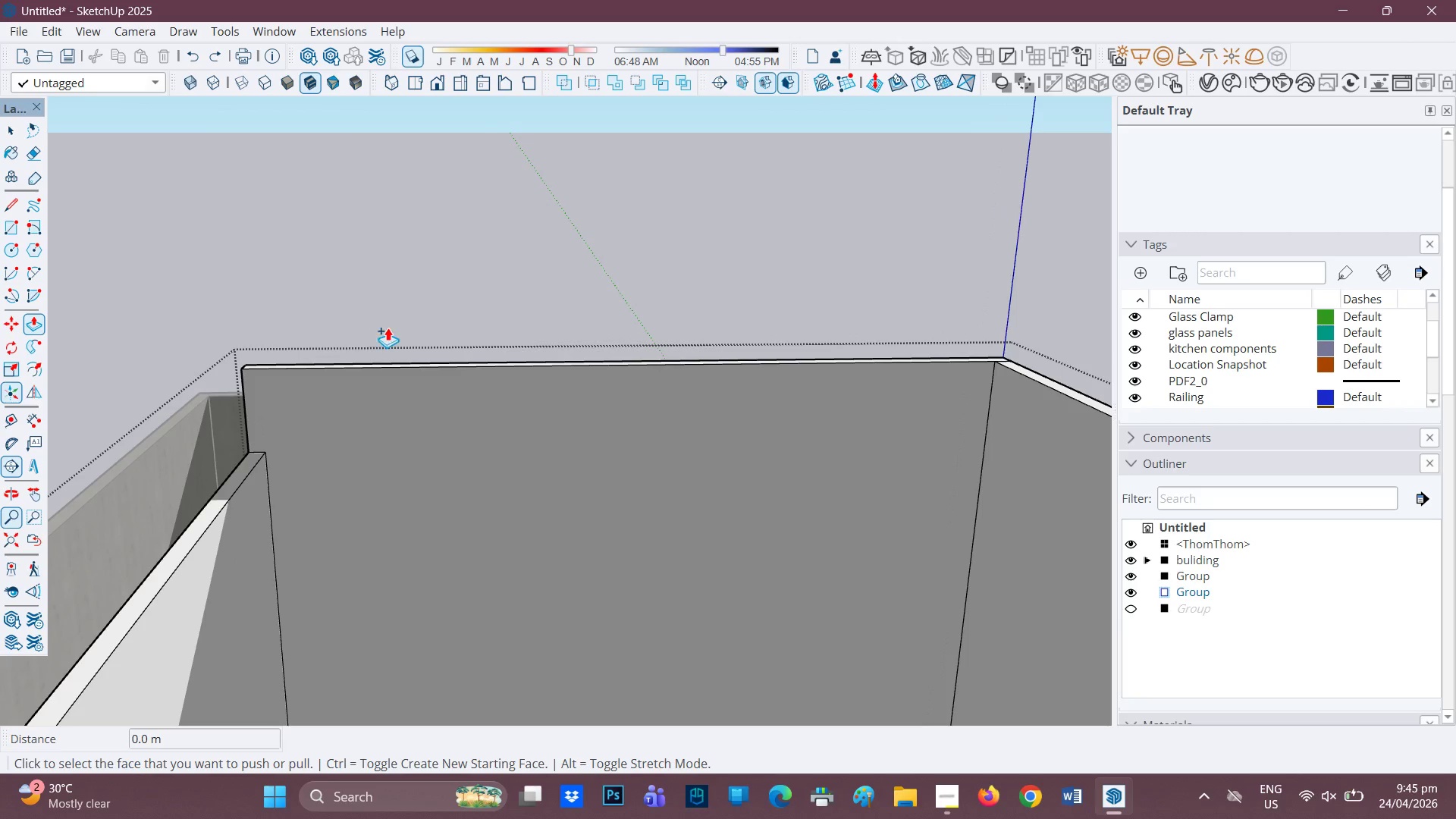 
scroll: coordinate [375, 321], scroll_direction: down, amount: 1.0
 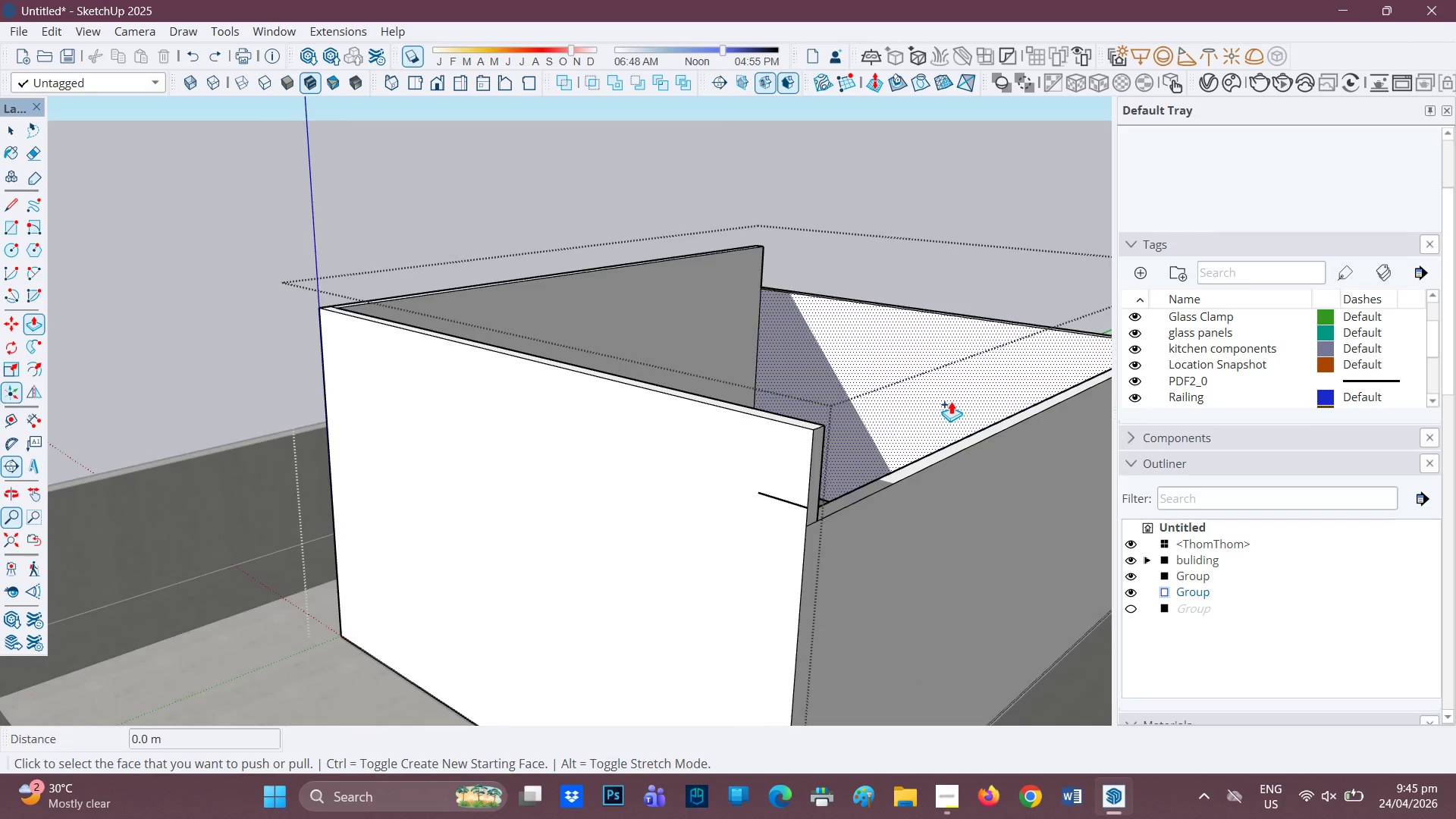 
scroll: coordinate [859, 538], scroll_direction: up, amount: 5.0
 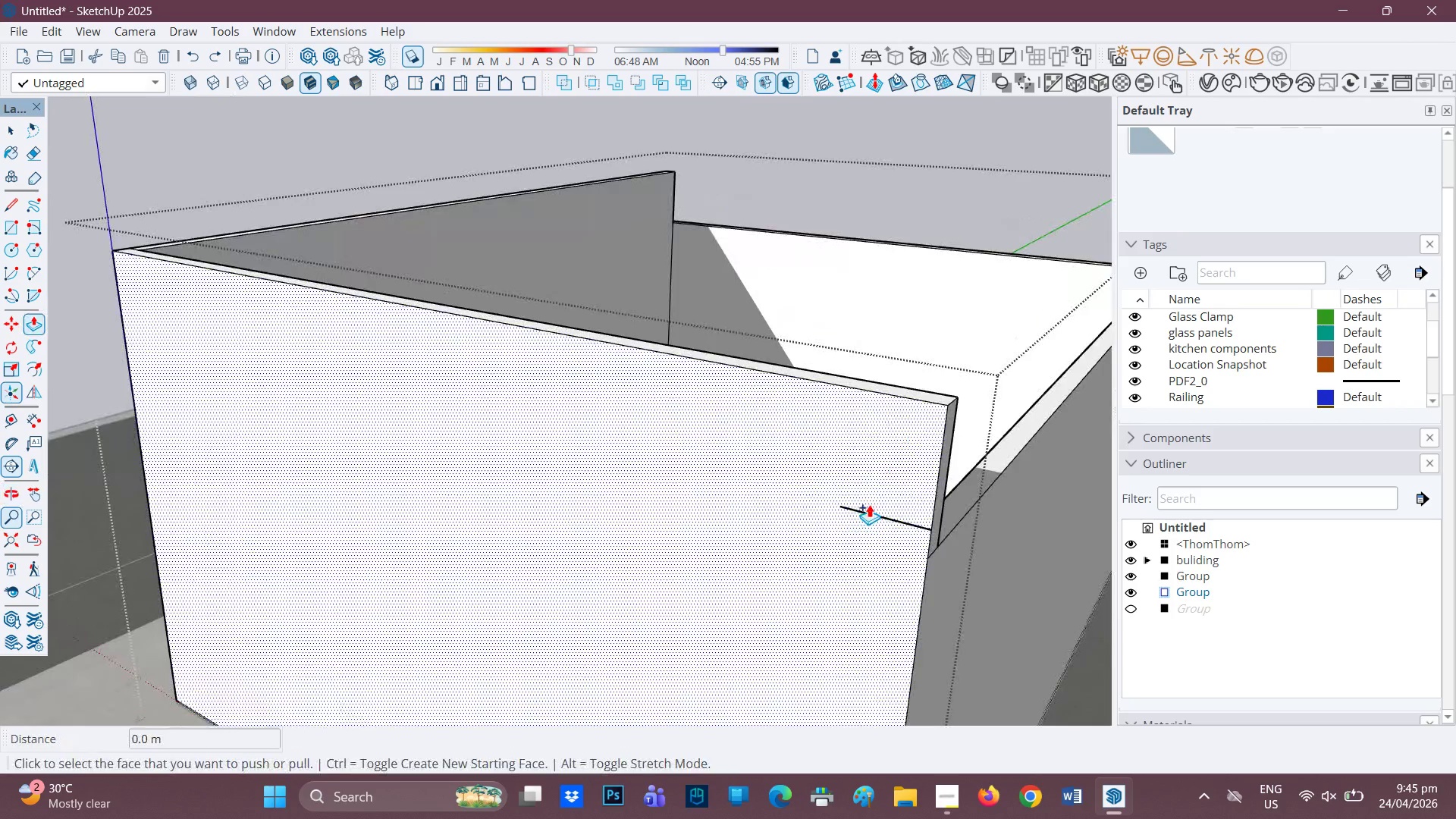 
key(E)
 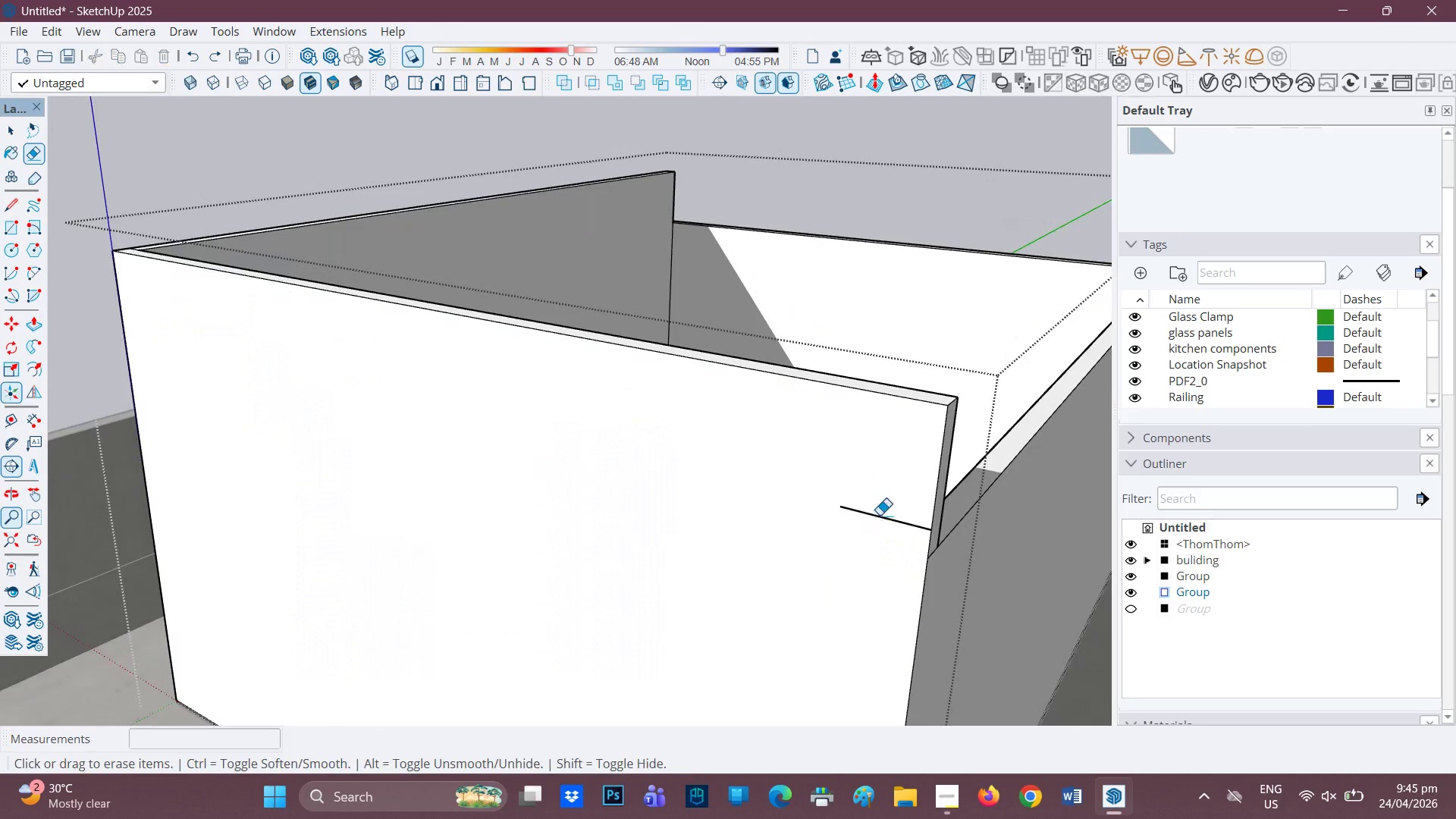 
left_click_drag(start_coordinate=[879, 507], to_coordinate=[880, 526])
 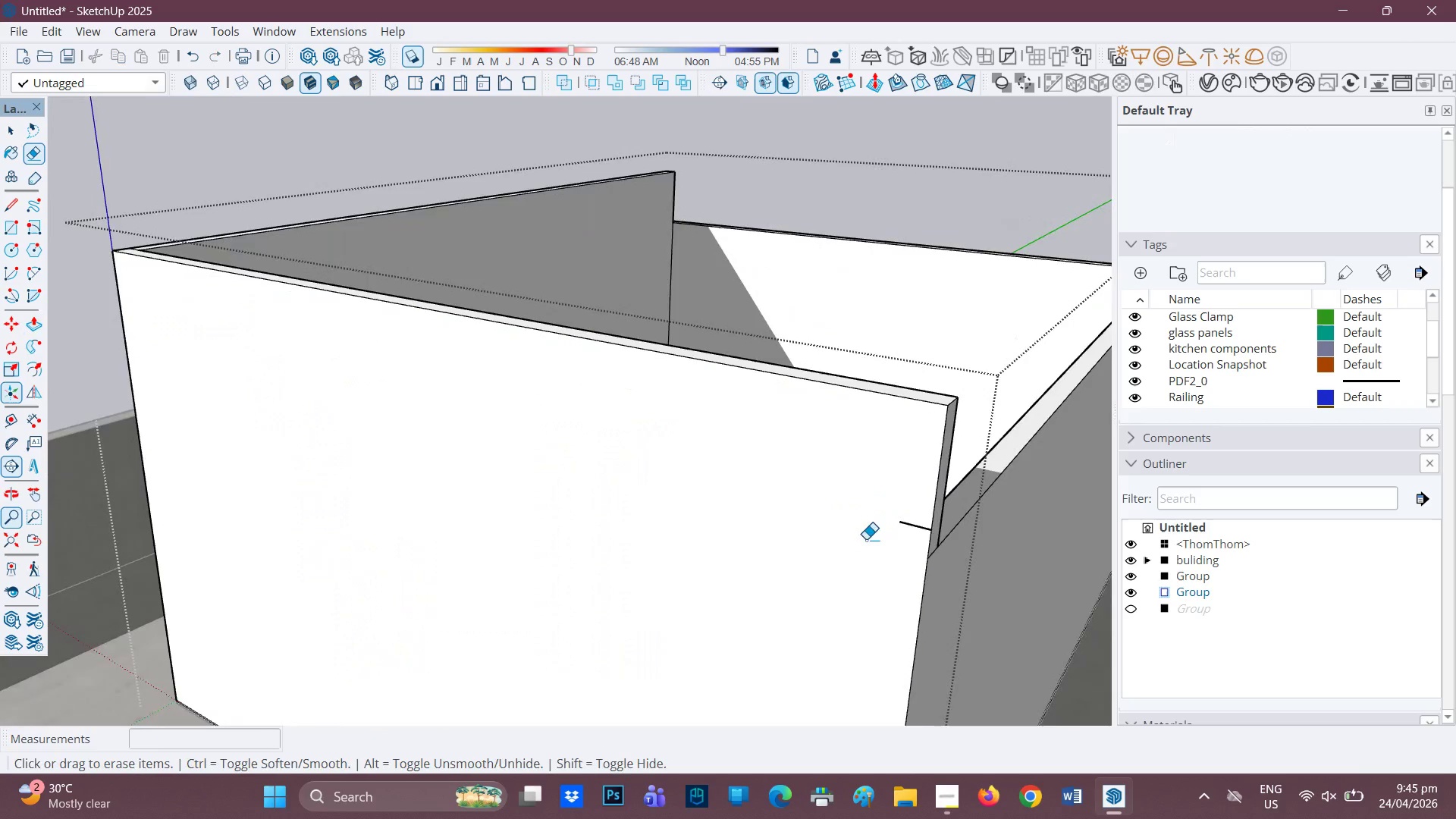 
scroll: coordinate [867, 542], scroll_direction: down, amount: 2.0
 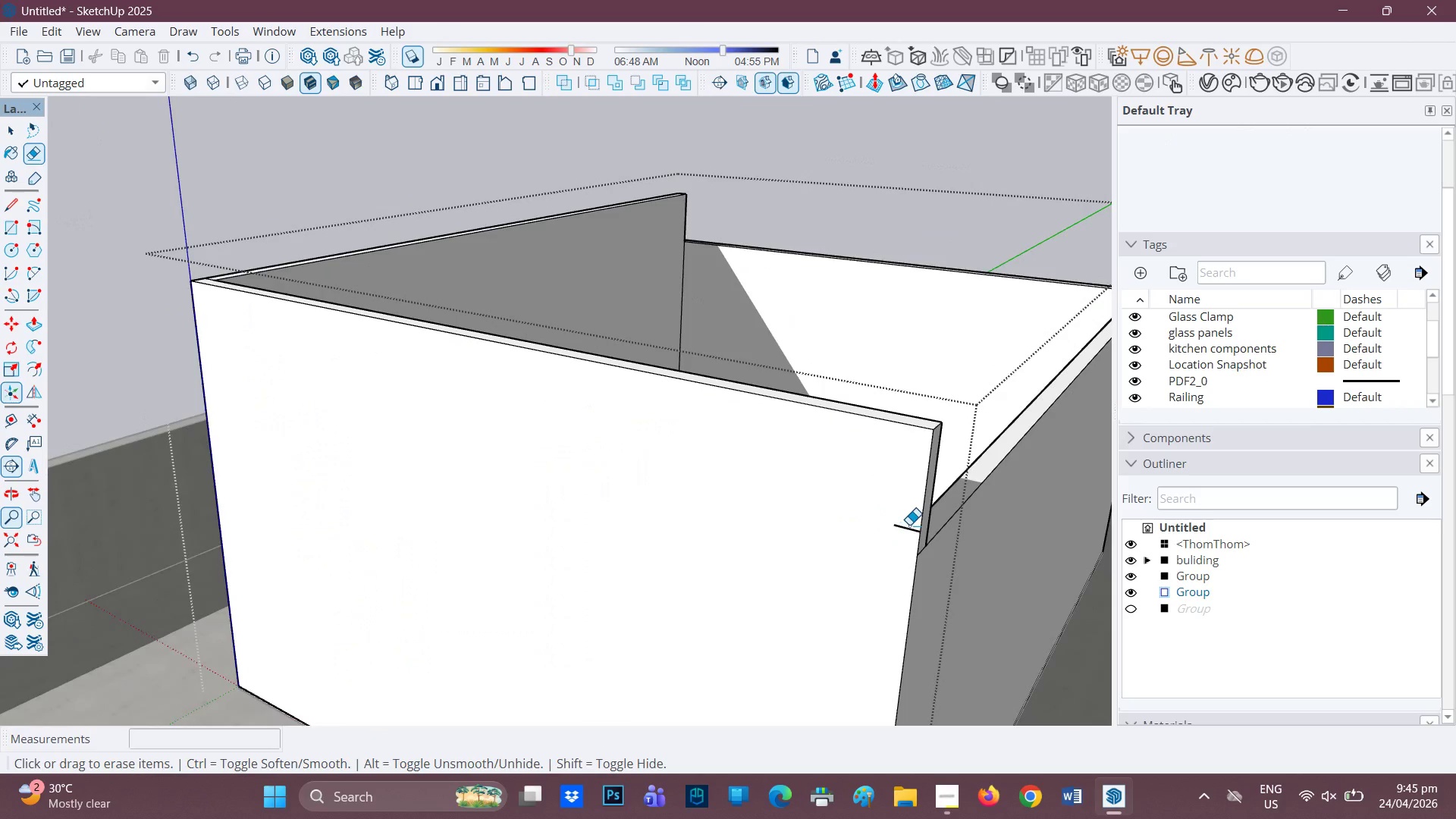 
left_click_drag(start_coordinate=[906, 522], to_coordinate=[910, 544])
 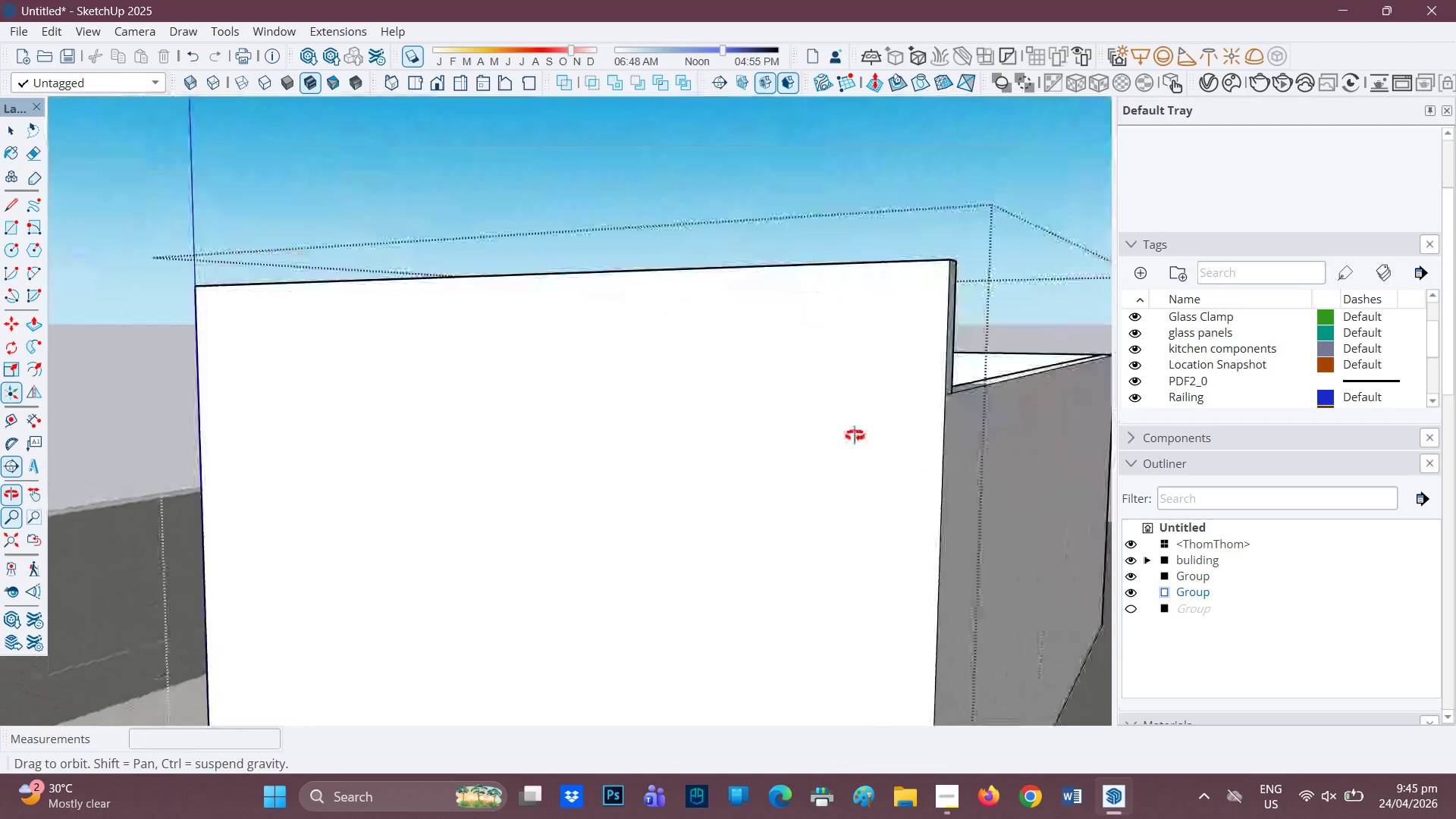 
key(L)
 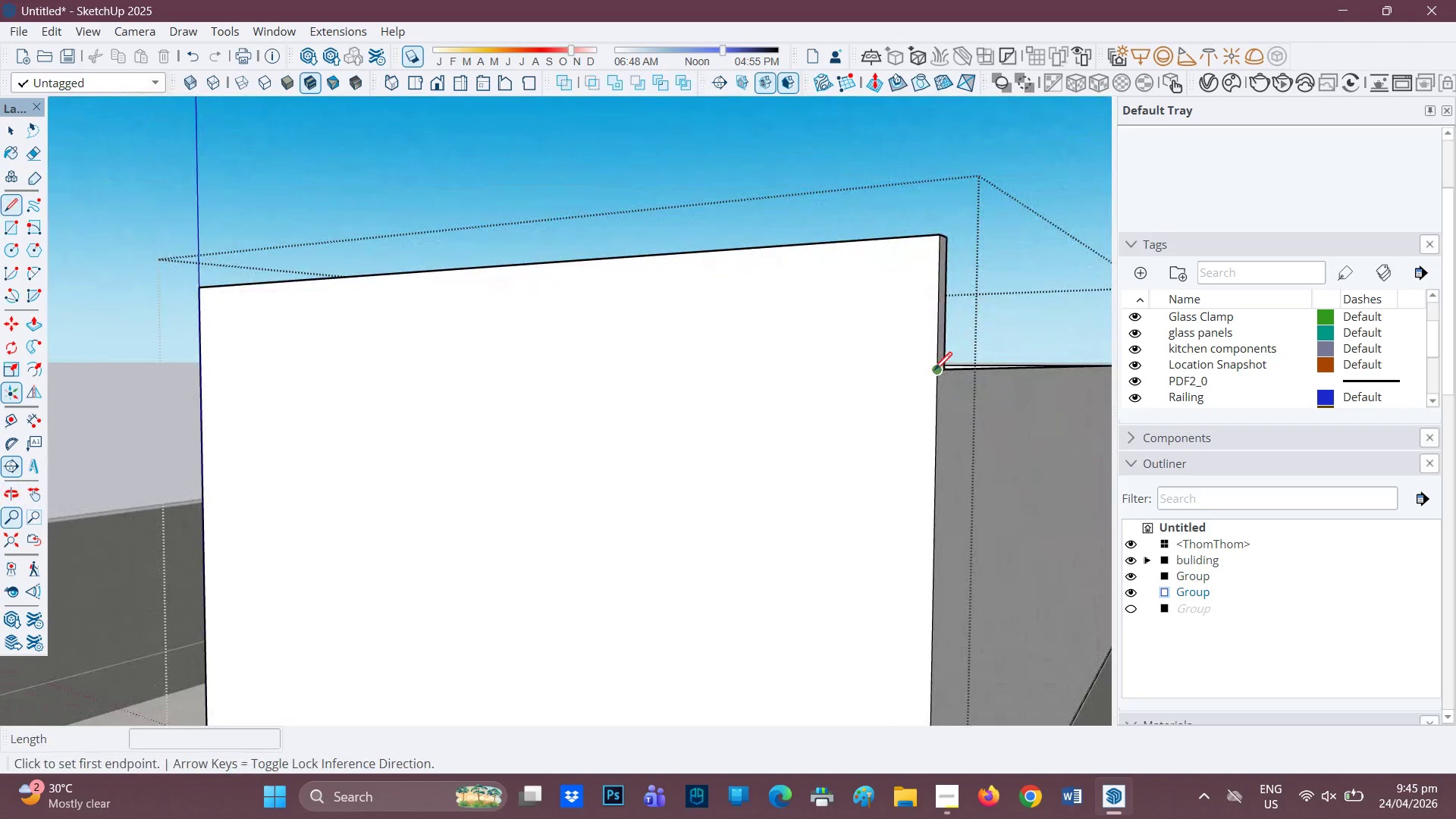 
left_click_drag(start_coordinate=[934, 372], to_coordinate=[930, 372])
 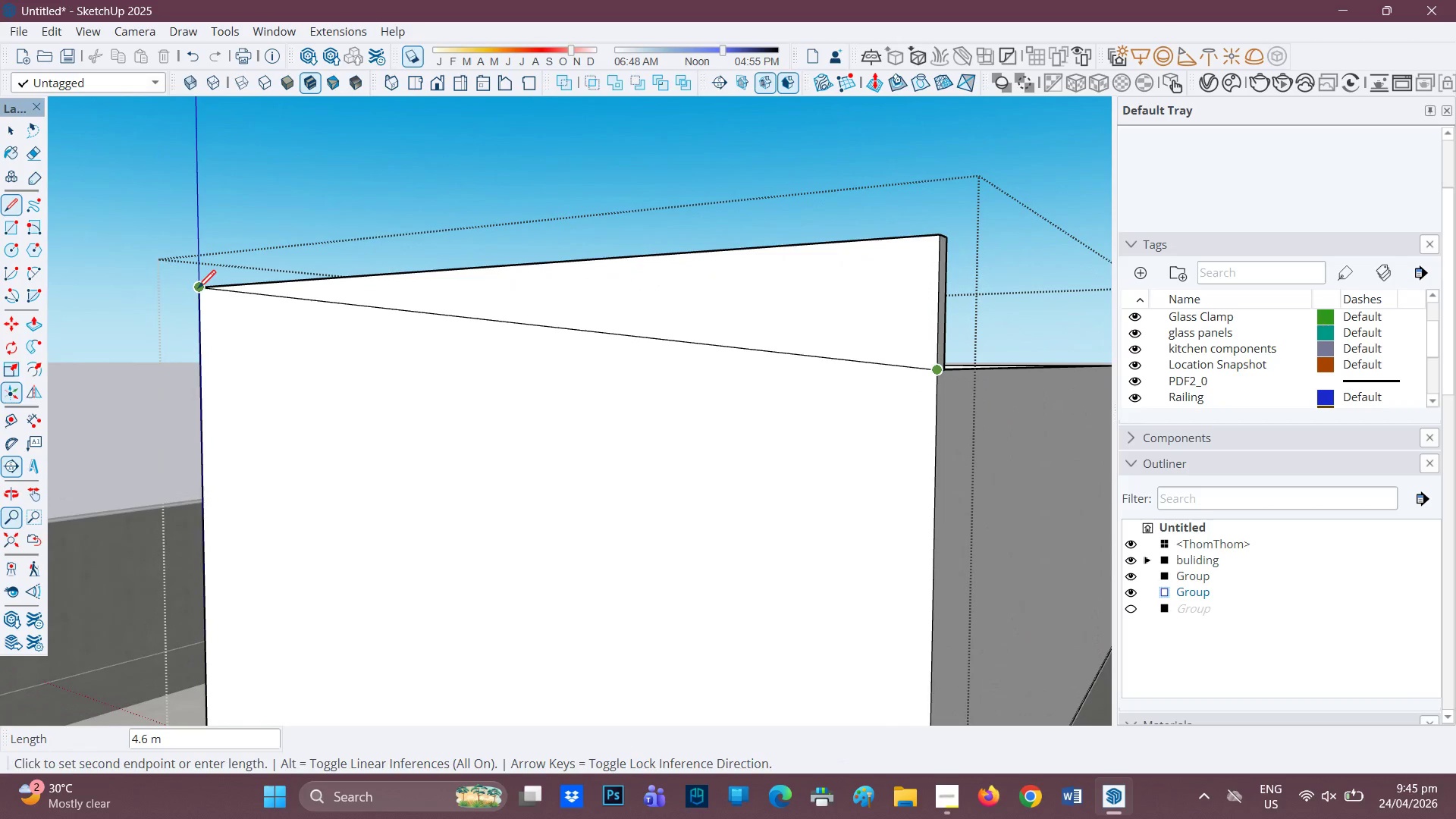 
left_click([198, 290])
 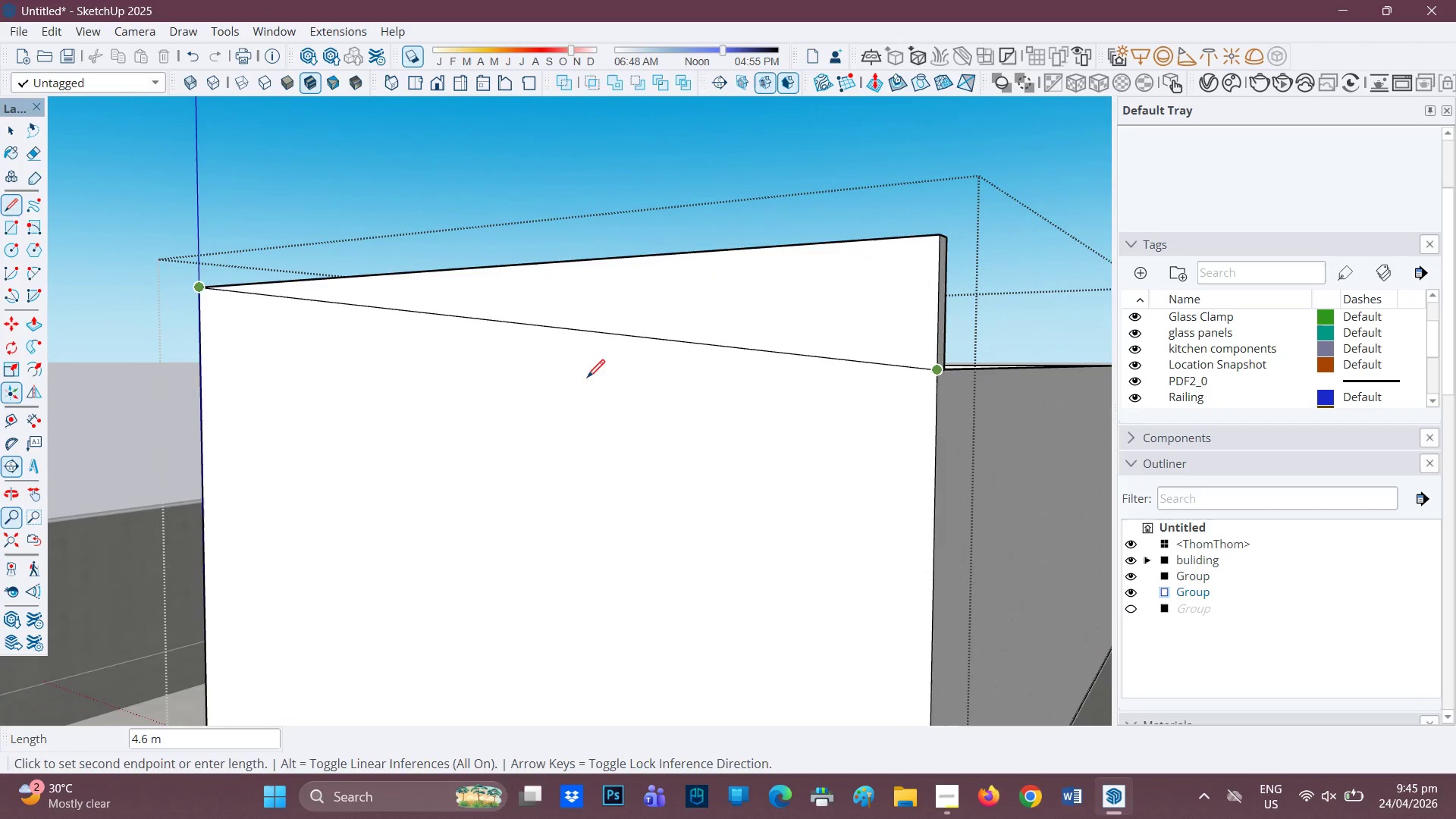 
scroll: coordinate [561, 340], scroll_direction: down, amount: 1.0
 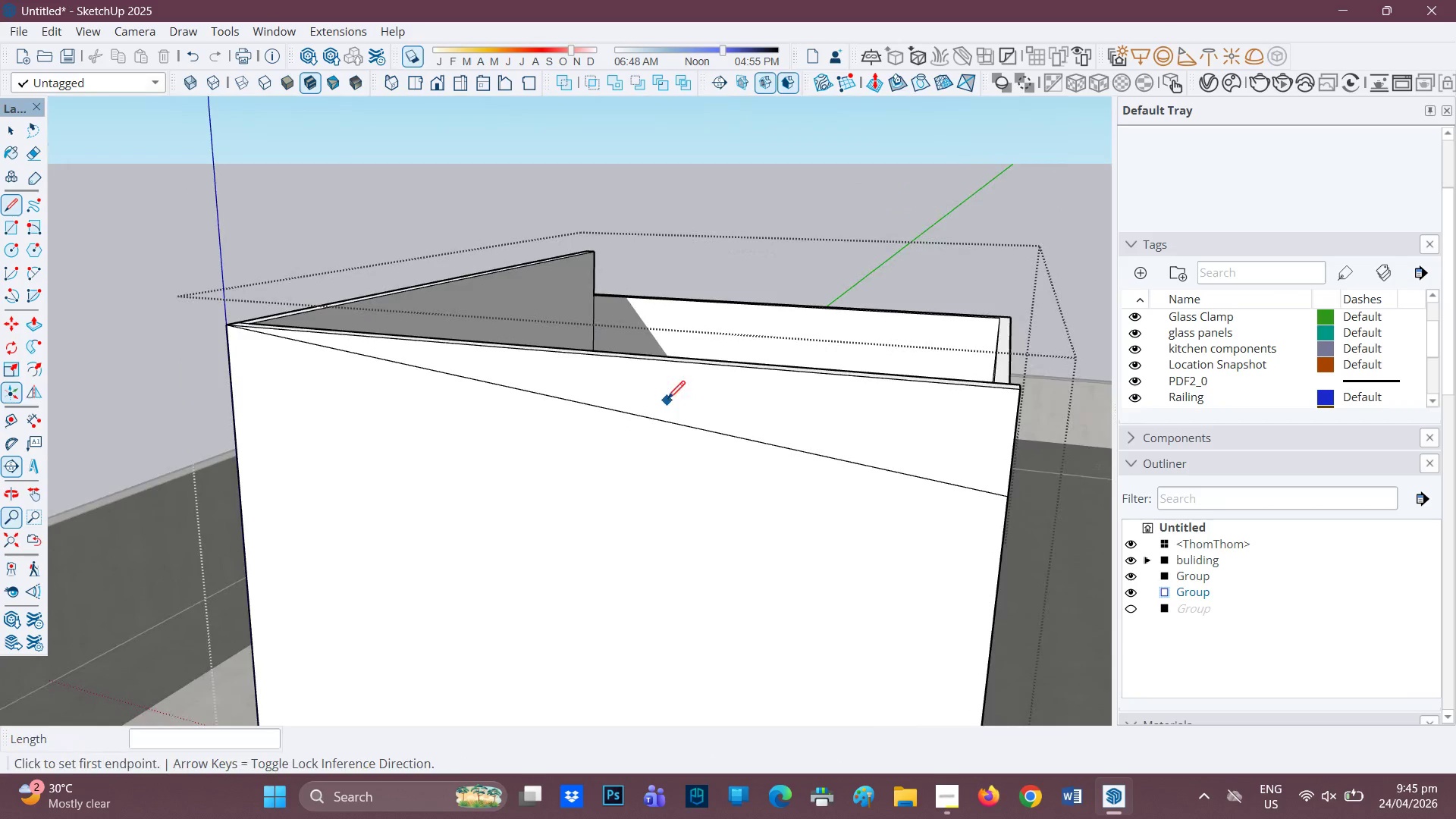 
key(P)
 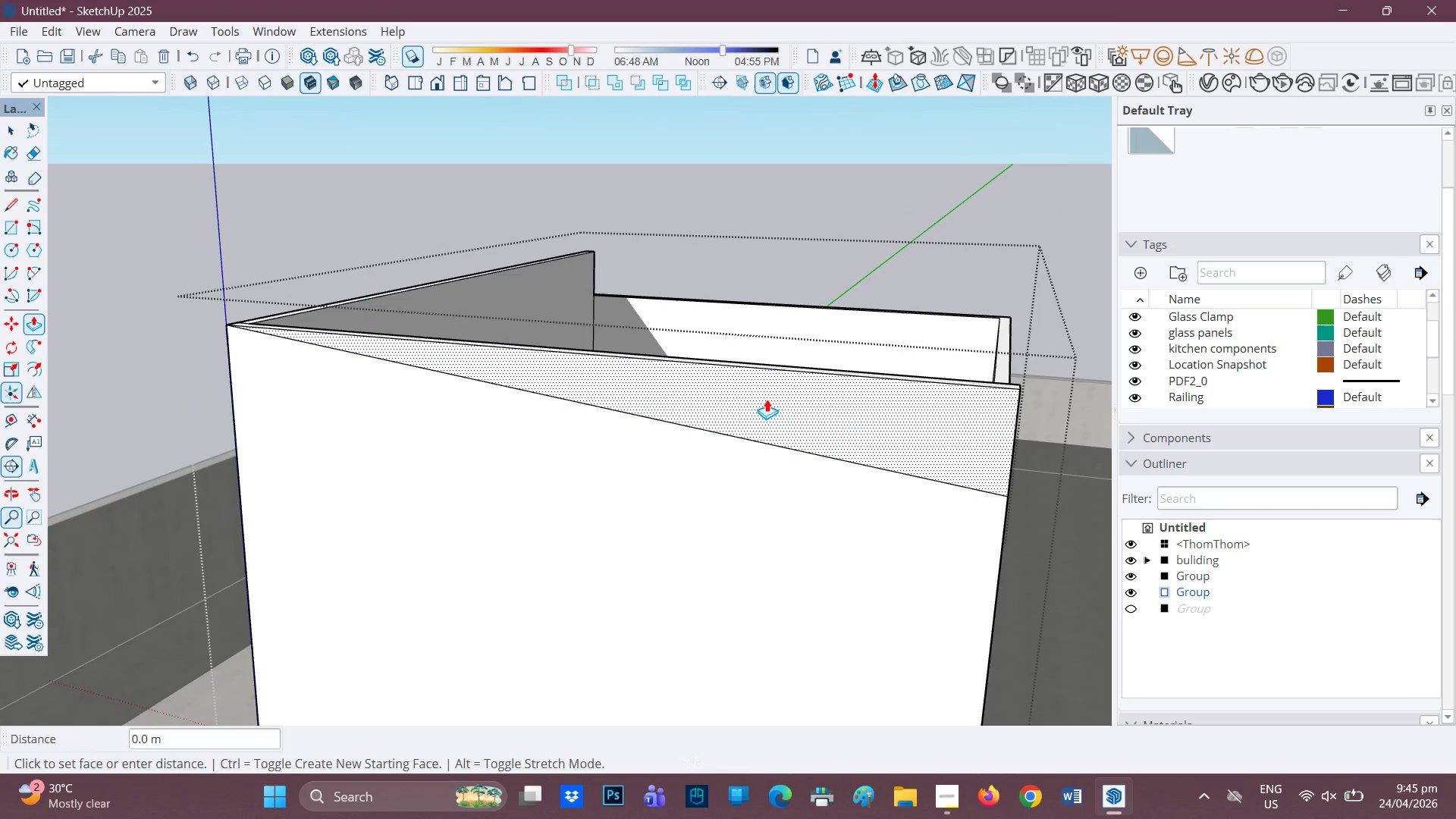 
left_click([767, 399])
 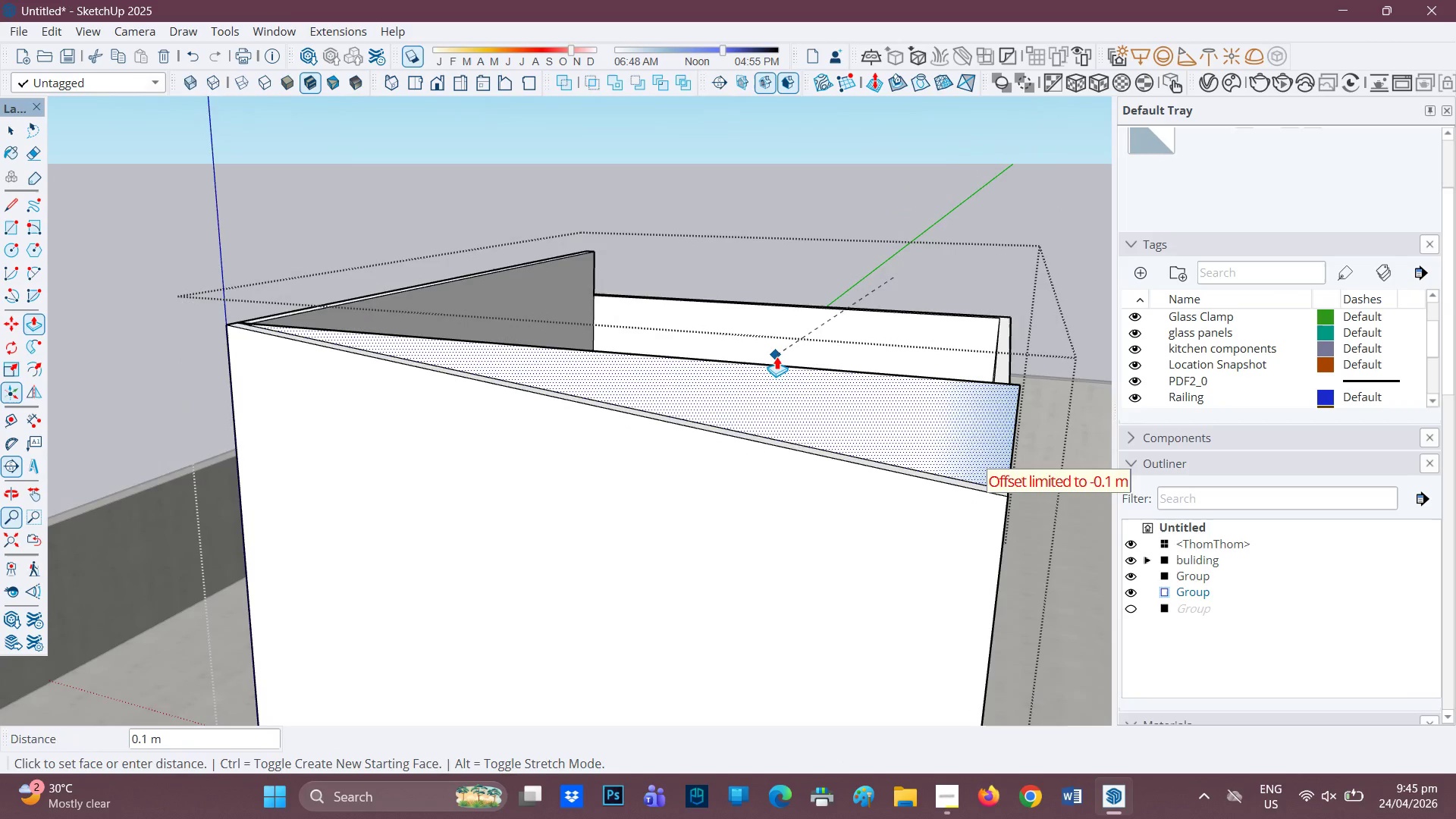 
left_click([777, 356])
 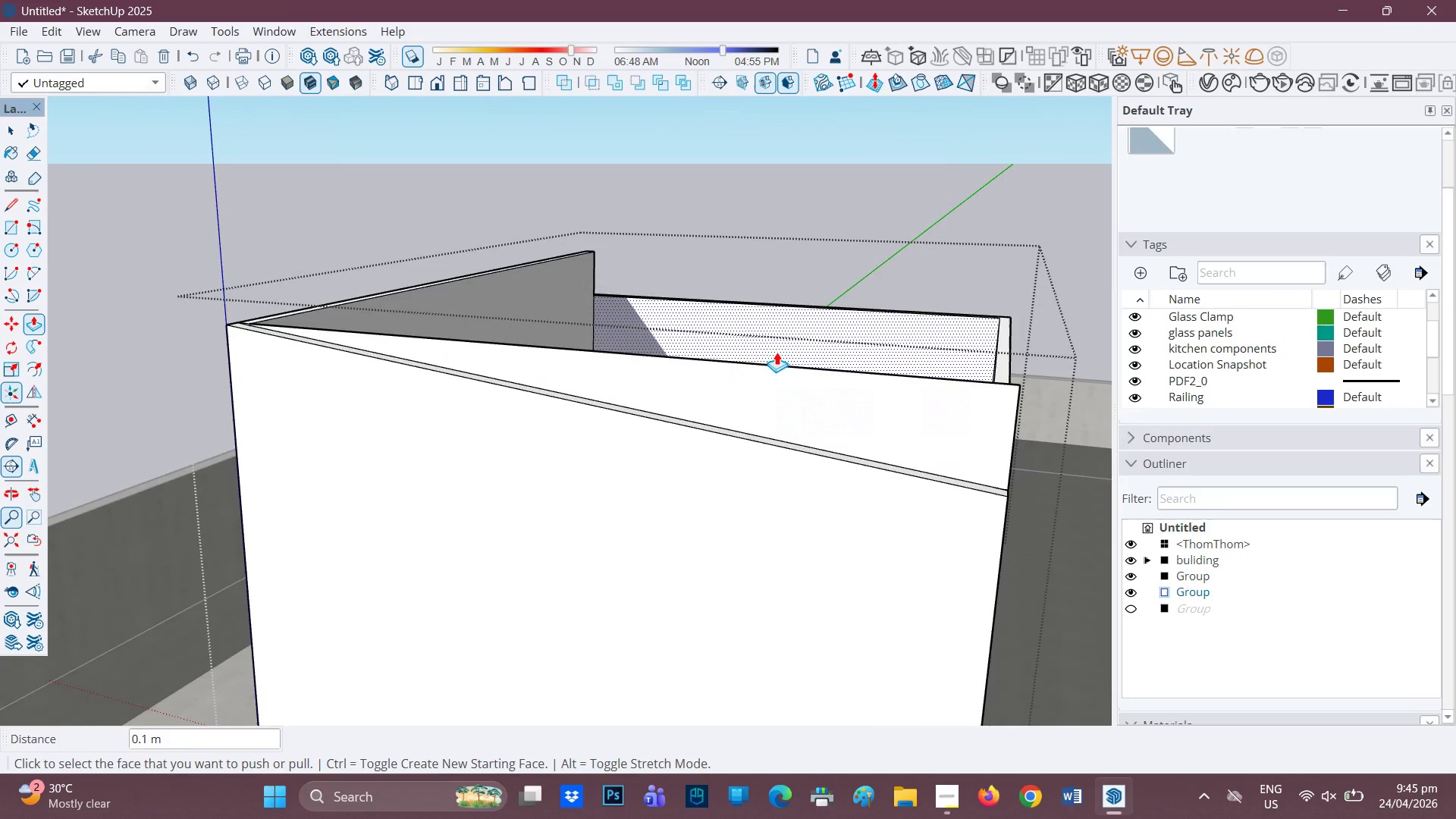 
scroll: coordinate [777, 352], scroll_direction: up, amount: 1.0
 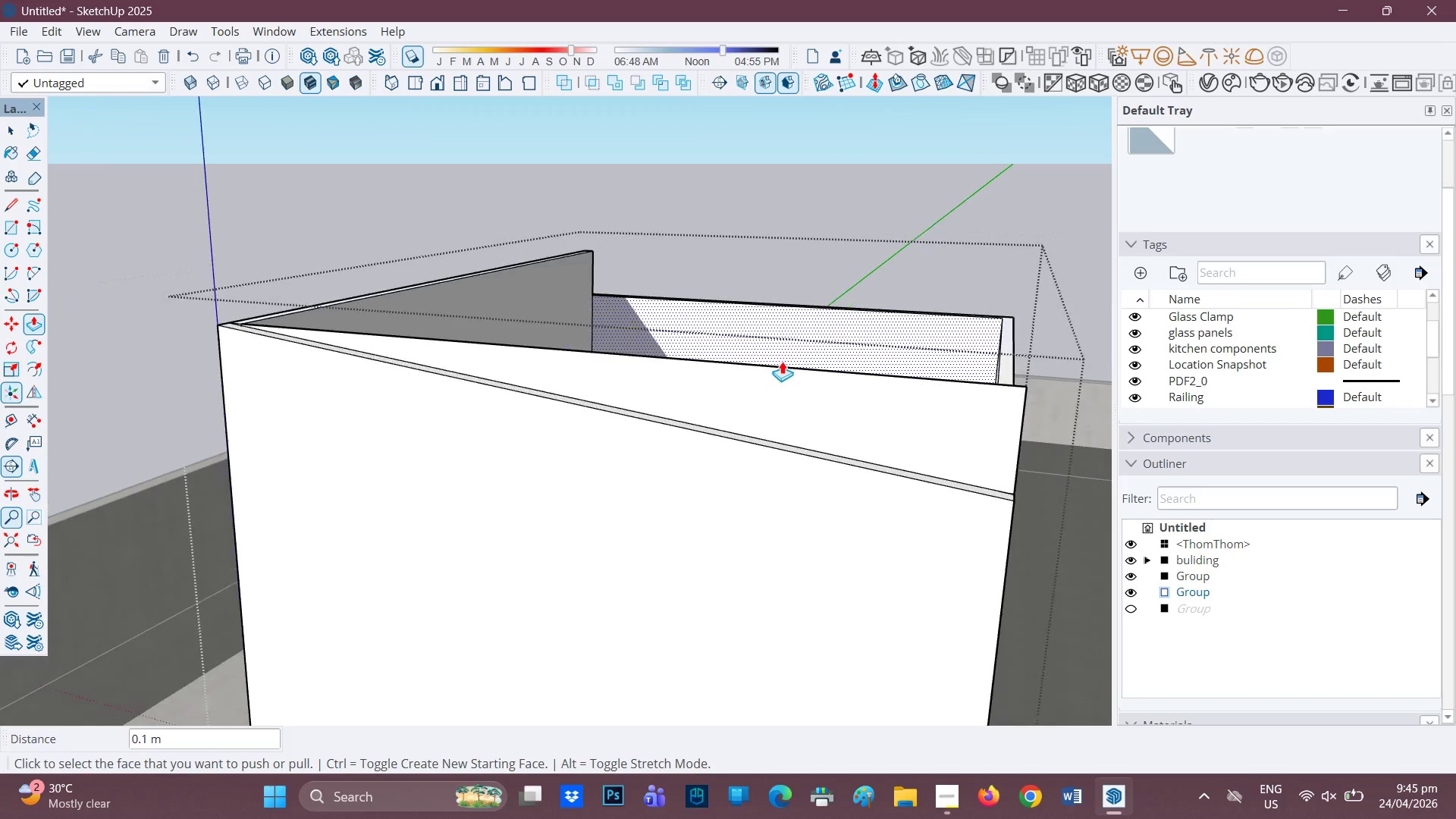 
key(E)
 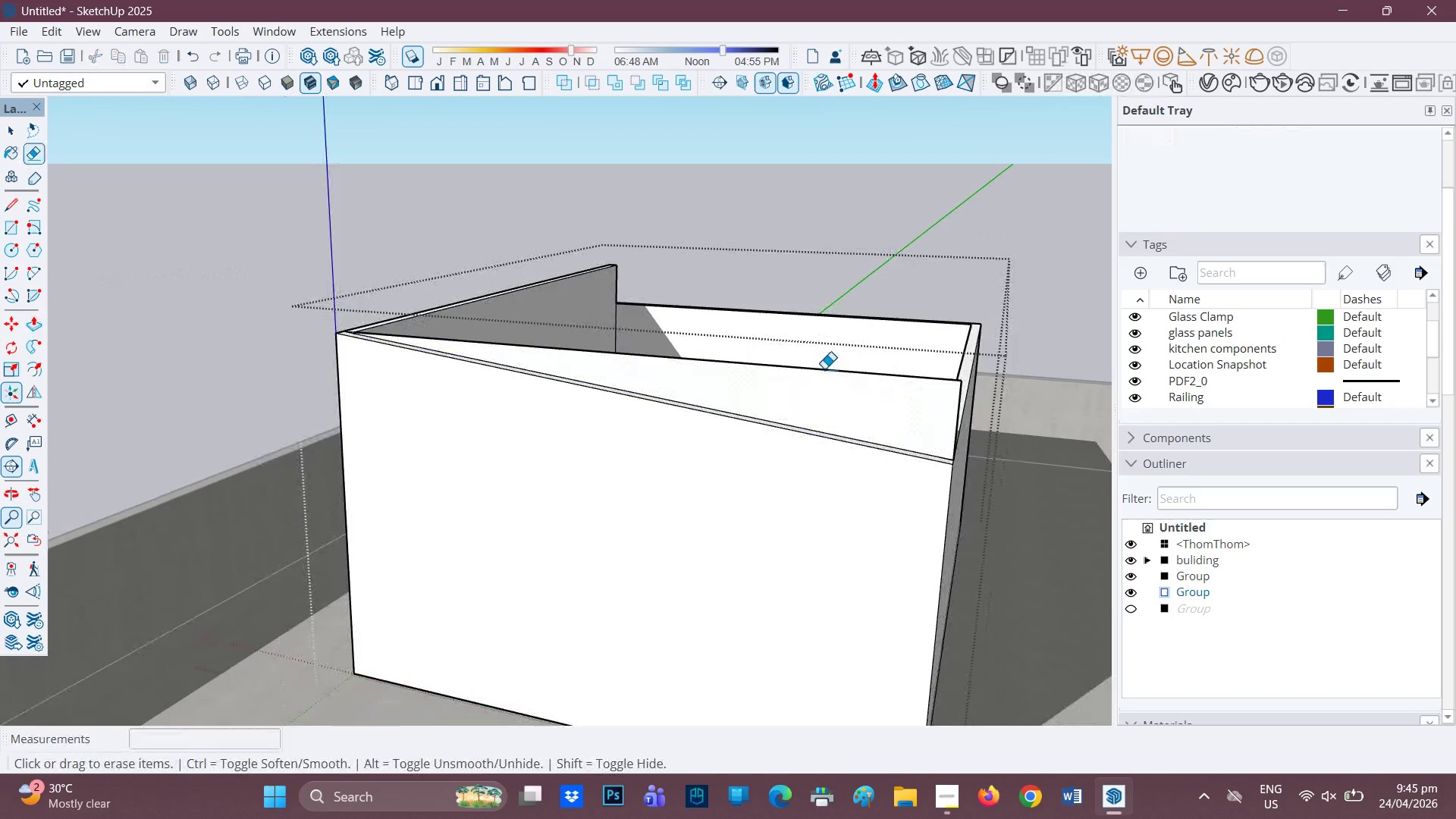 
scroll: coordinate [786, 369], scroll_direction: down, amount: 3.0
 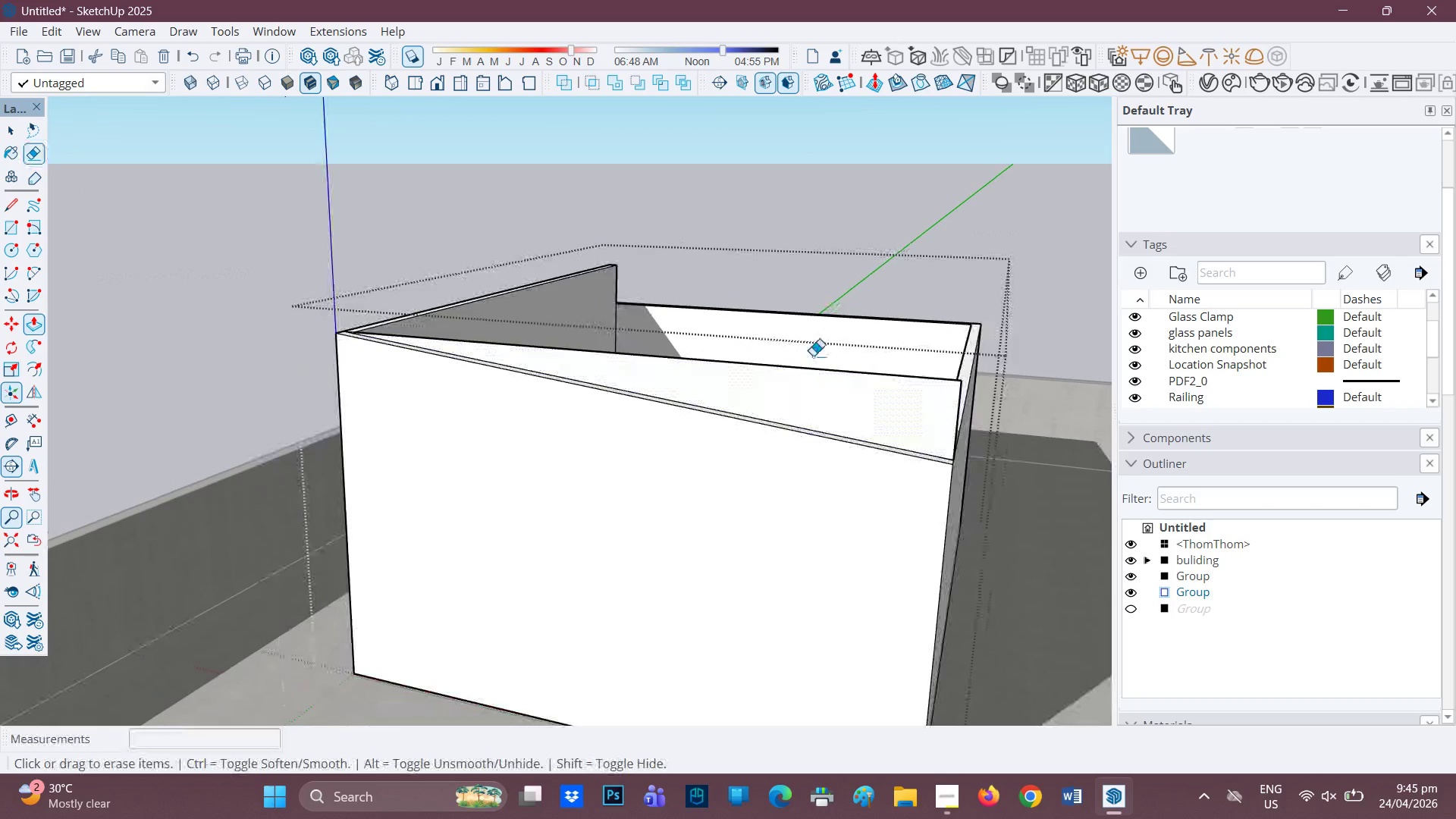 
left_click_drag(start_coordinate=[824, 369], to_coordinate=[824, 378])
 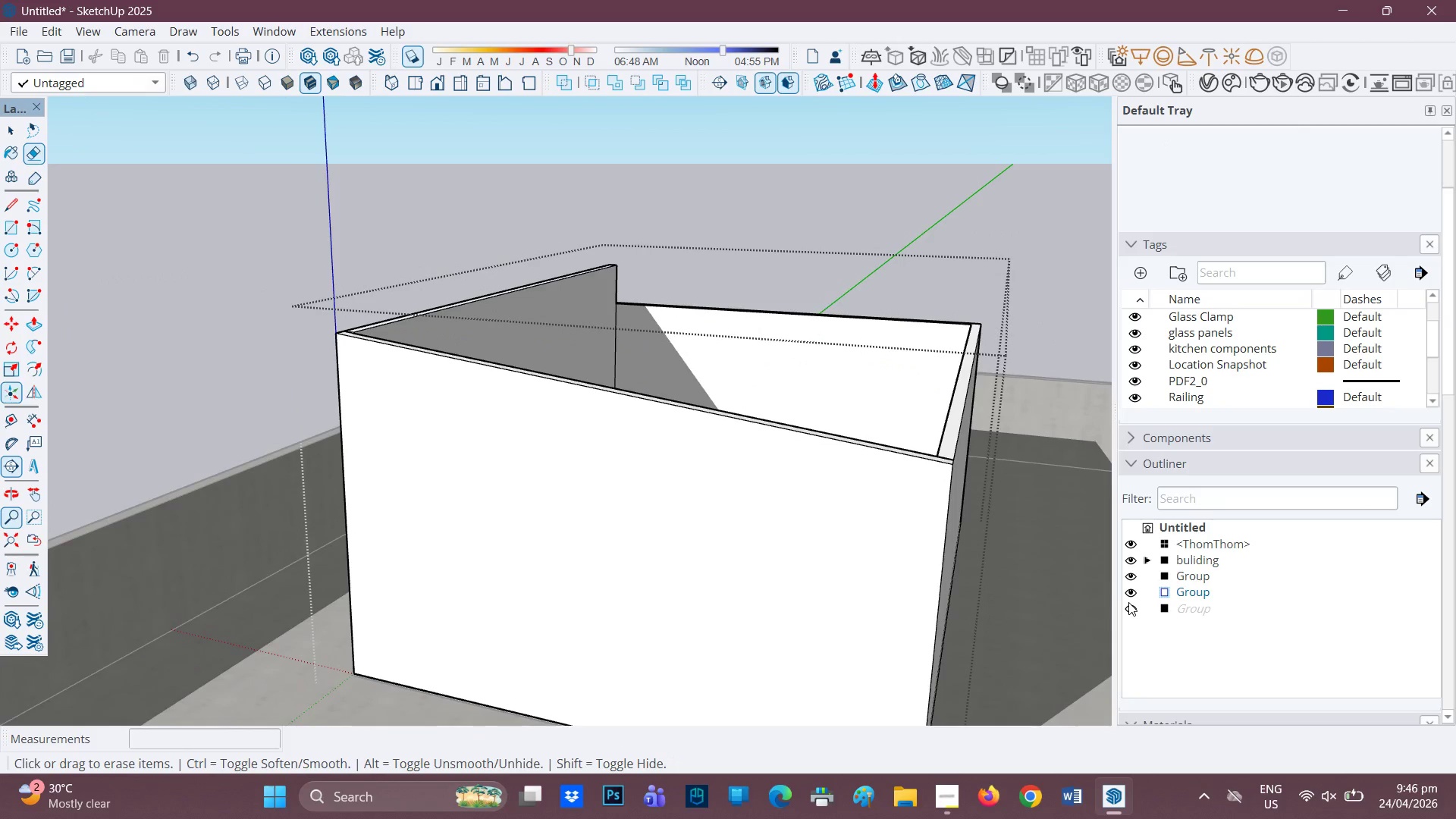 
left_click([1128, 608])
 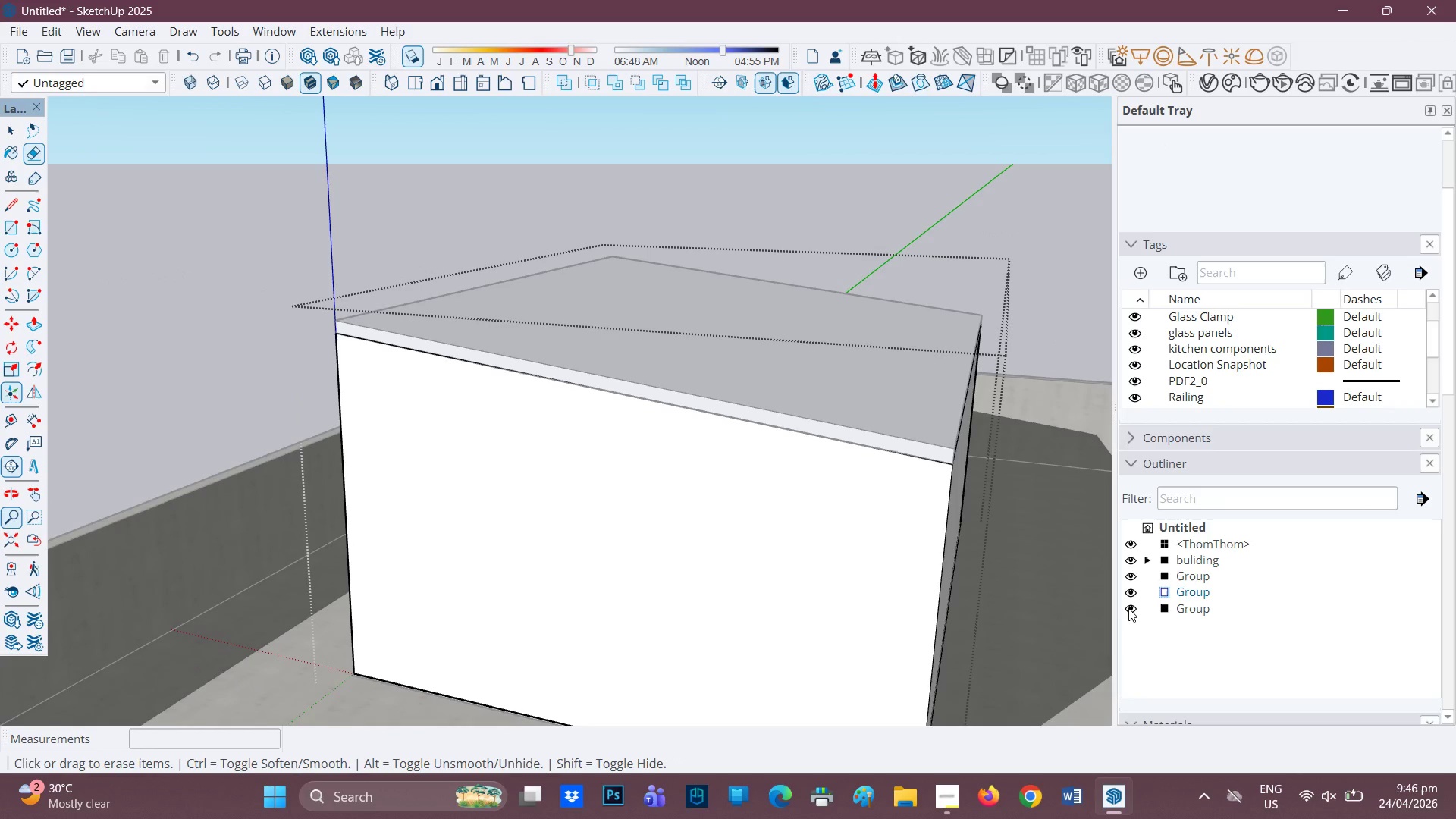 
left_click([1128, 608])
 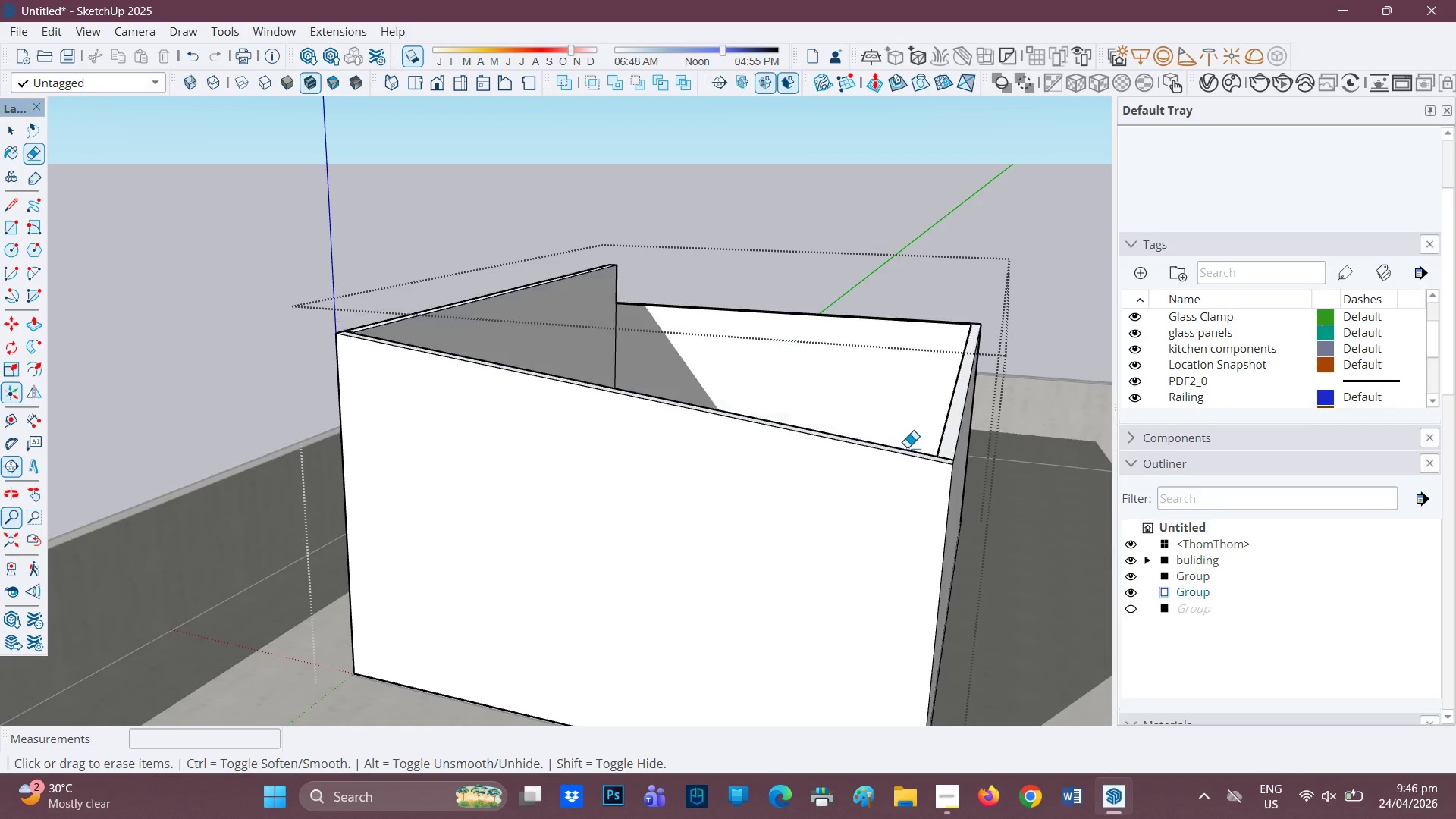 
scroll: coordinate [340, 557], scroll_direction: down, amount: 3.0
 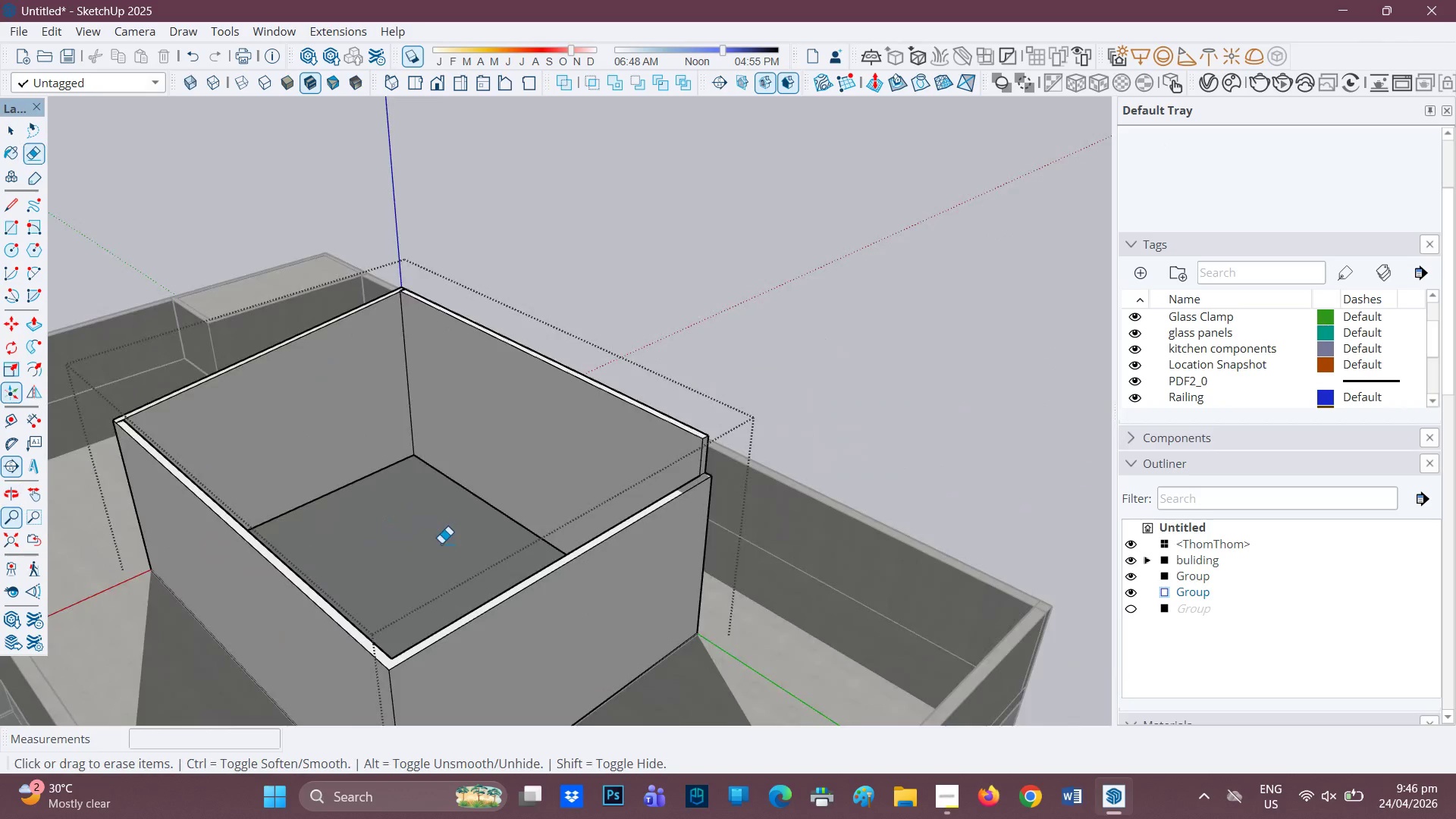 
scroll: coordinate [444, 540], scroll_direction: up, amount: 3.0
 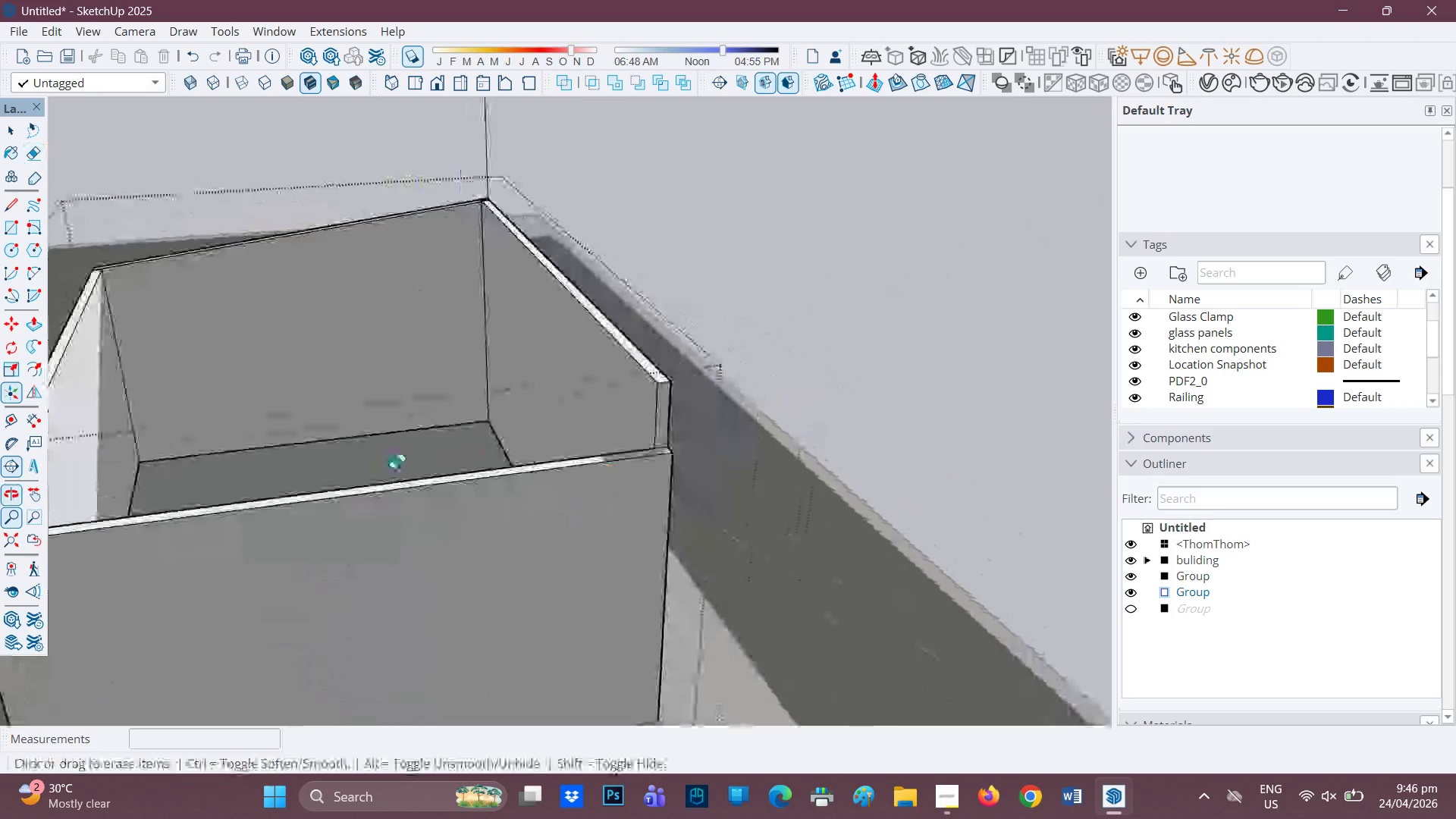 
scroll: coordinate [396, 473], scroll_direction: down, amount: 1.0
 